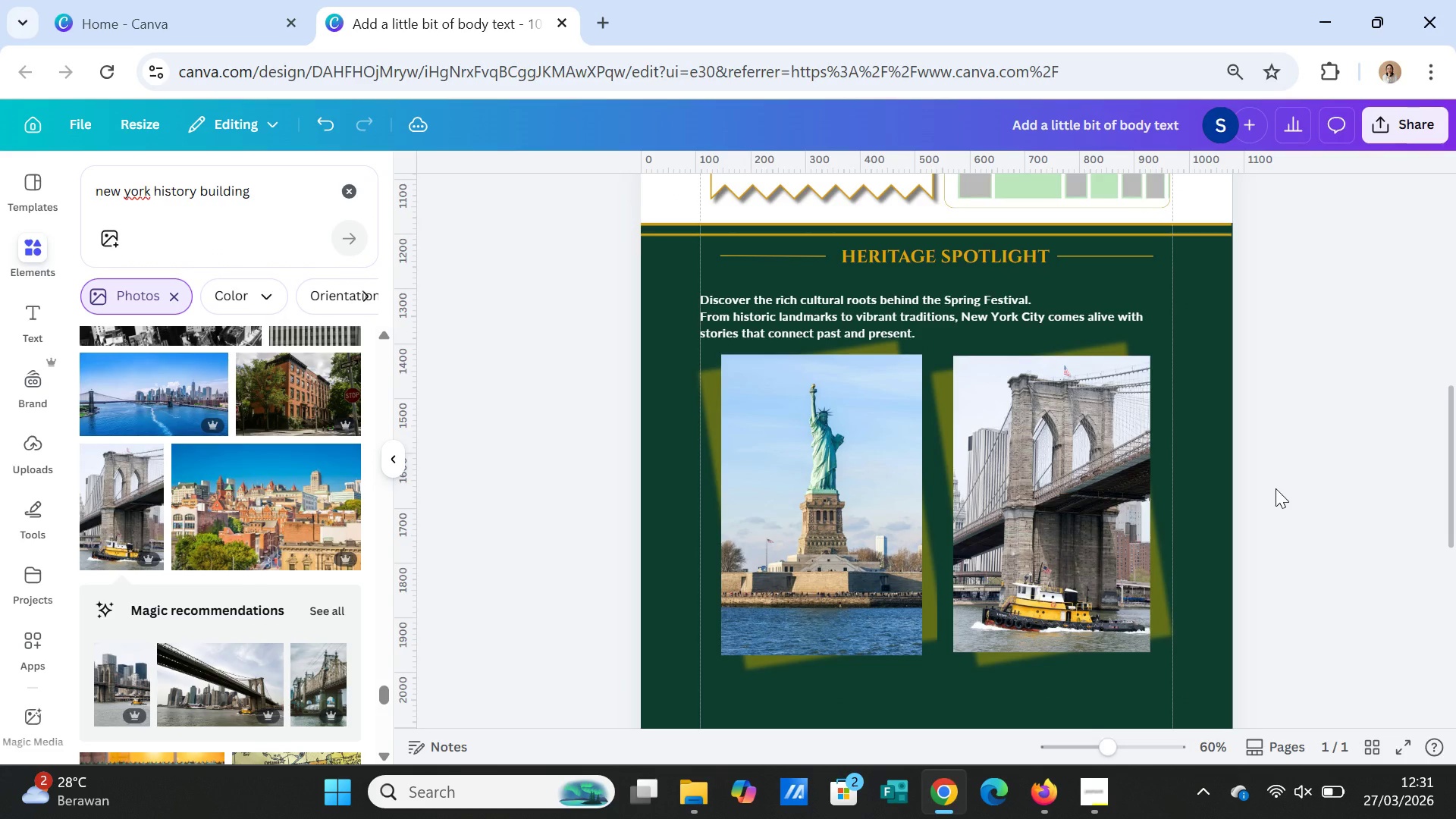 
left_click_drag(start_coordinate=[766, 522], to_coordinate=[770, 532])
 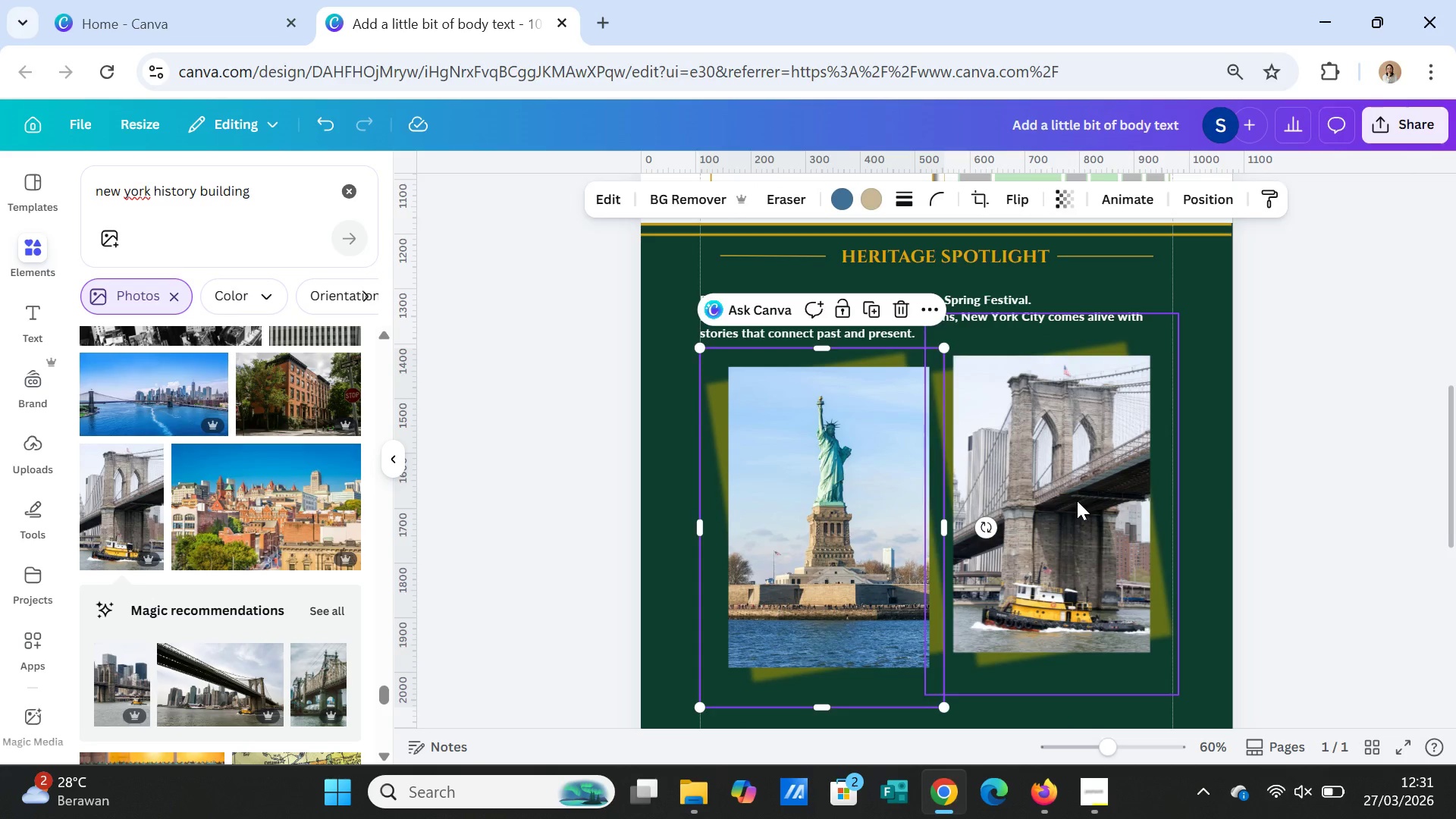 
left_click_drag(start_coordinate=[1077, 500], to_coordinate=[1080, 512])
 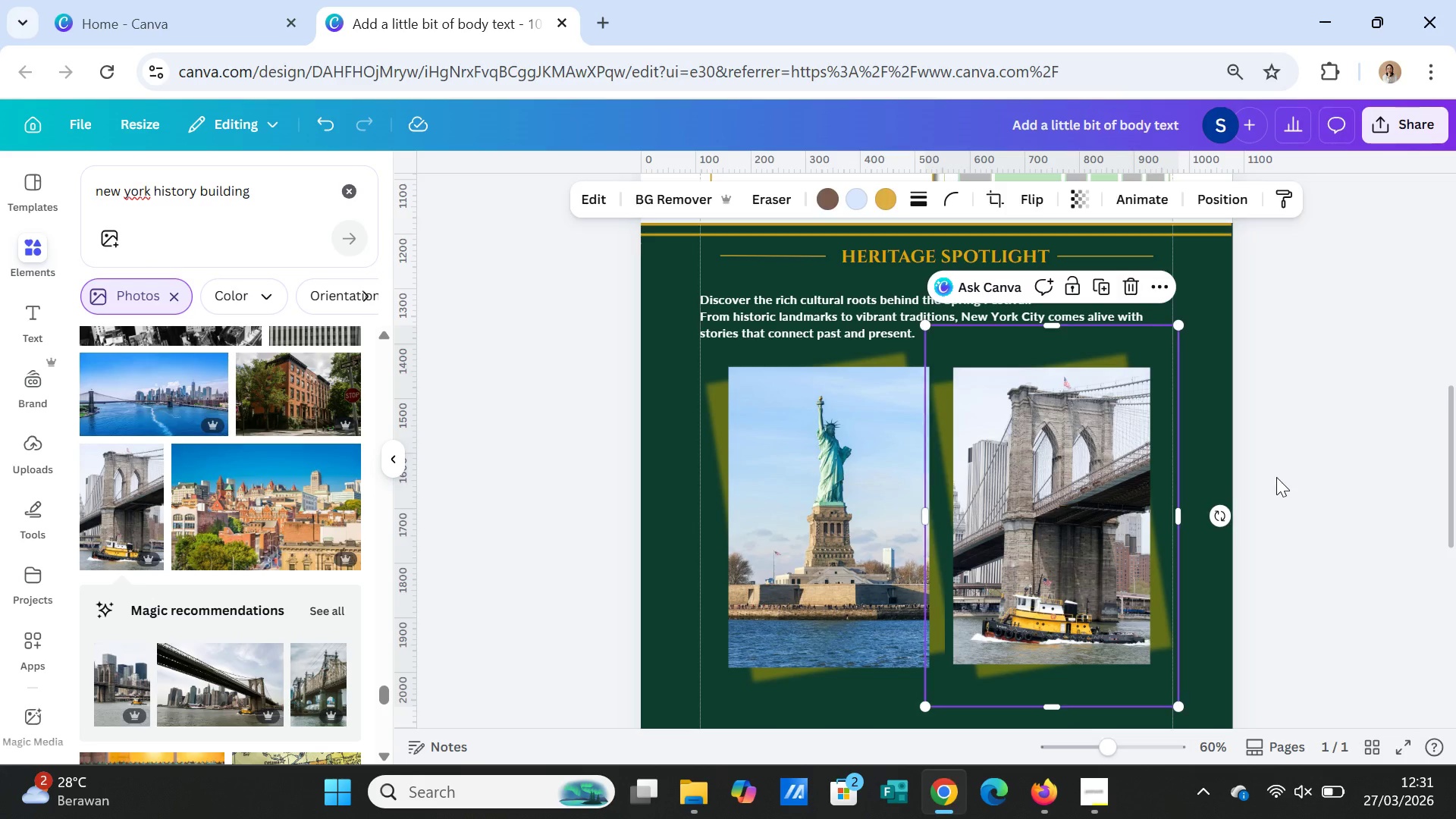 
left_click([1276, 477])
 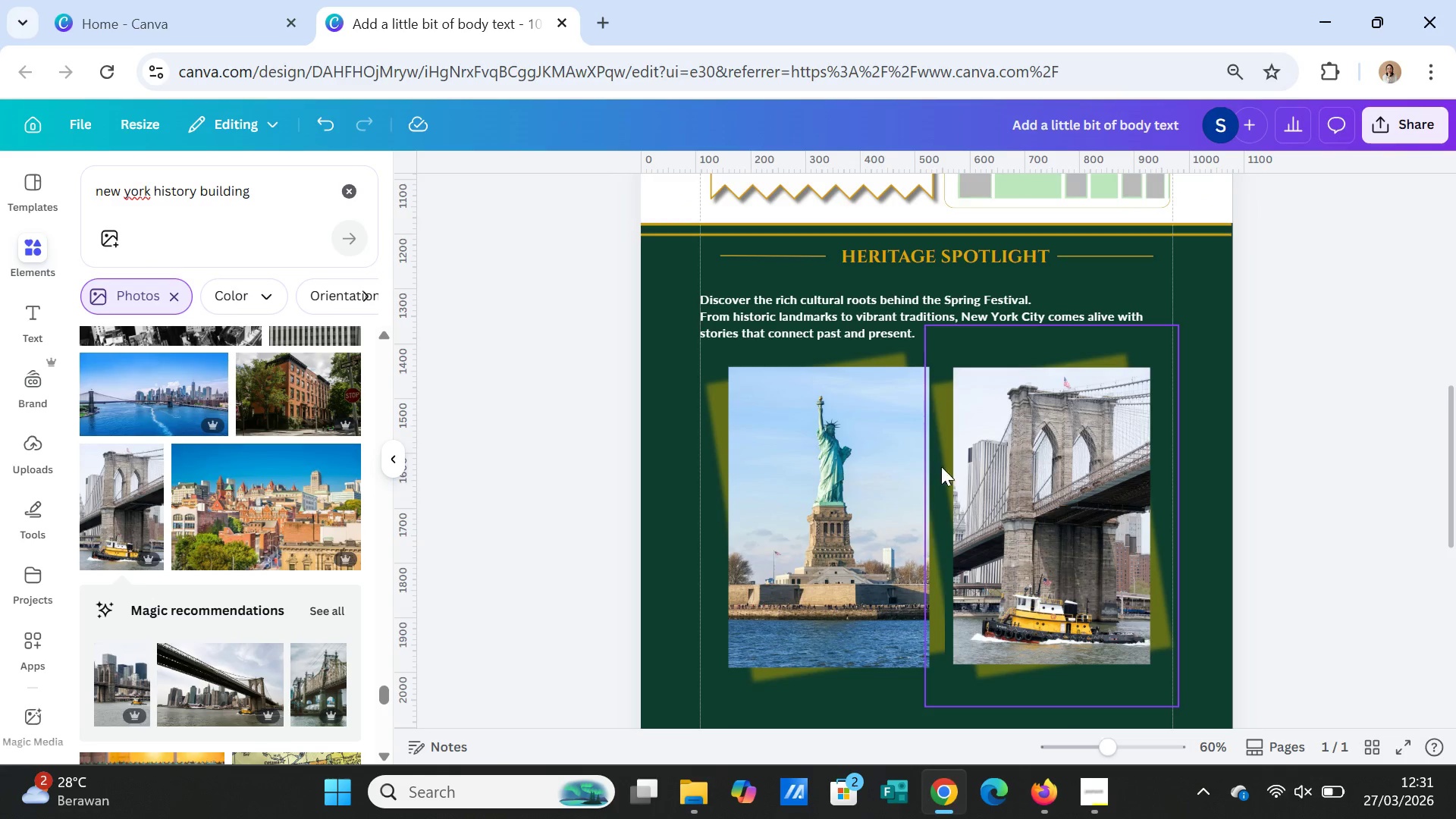 
left_click([863, 478])
 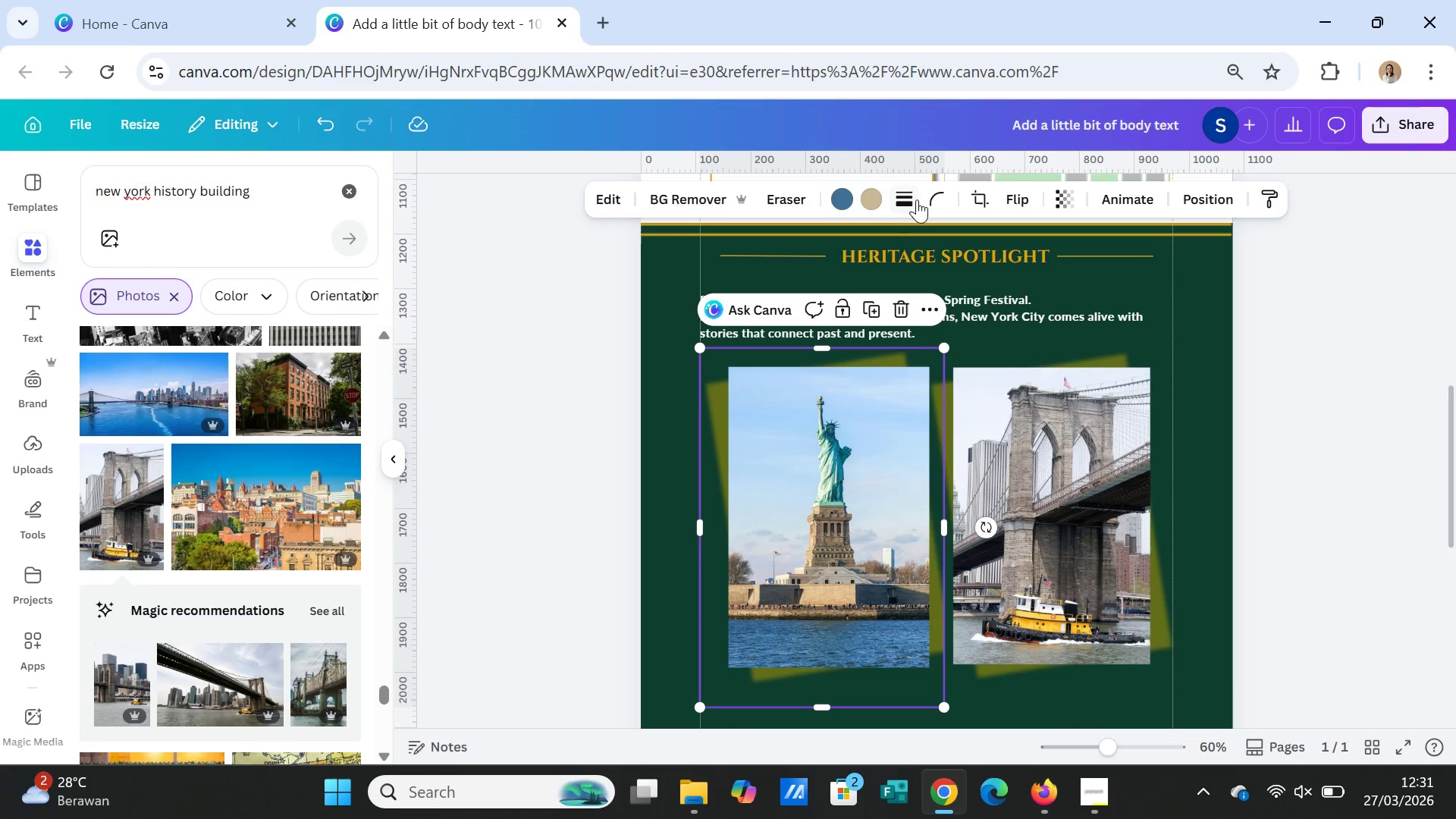 
left_click([930, 192])
 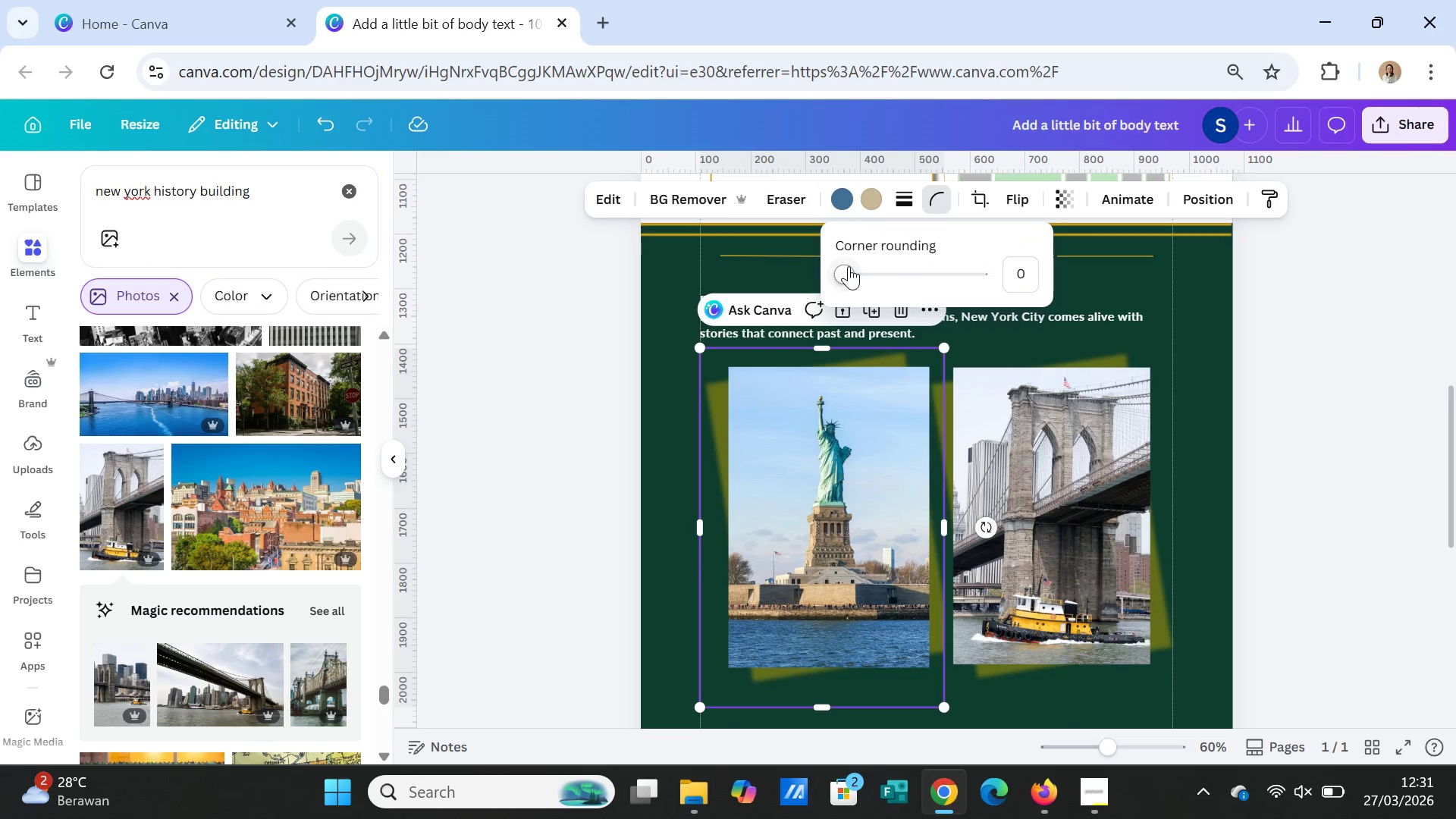 
left_click_drag(start_coordinate=[849, 266], to_coordinate=[824, 255])
 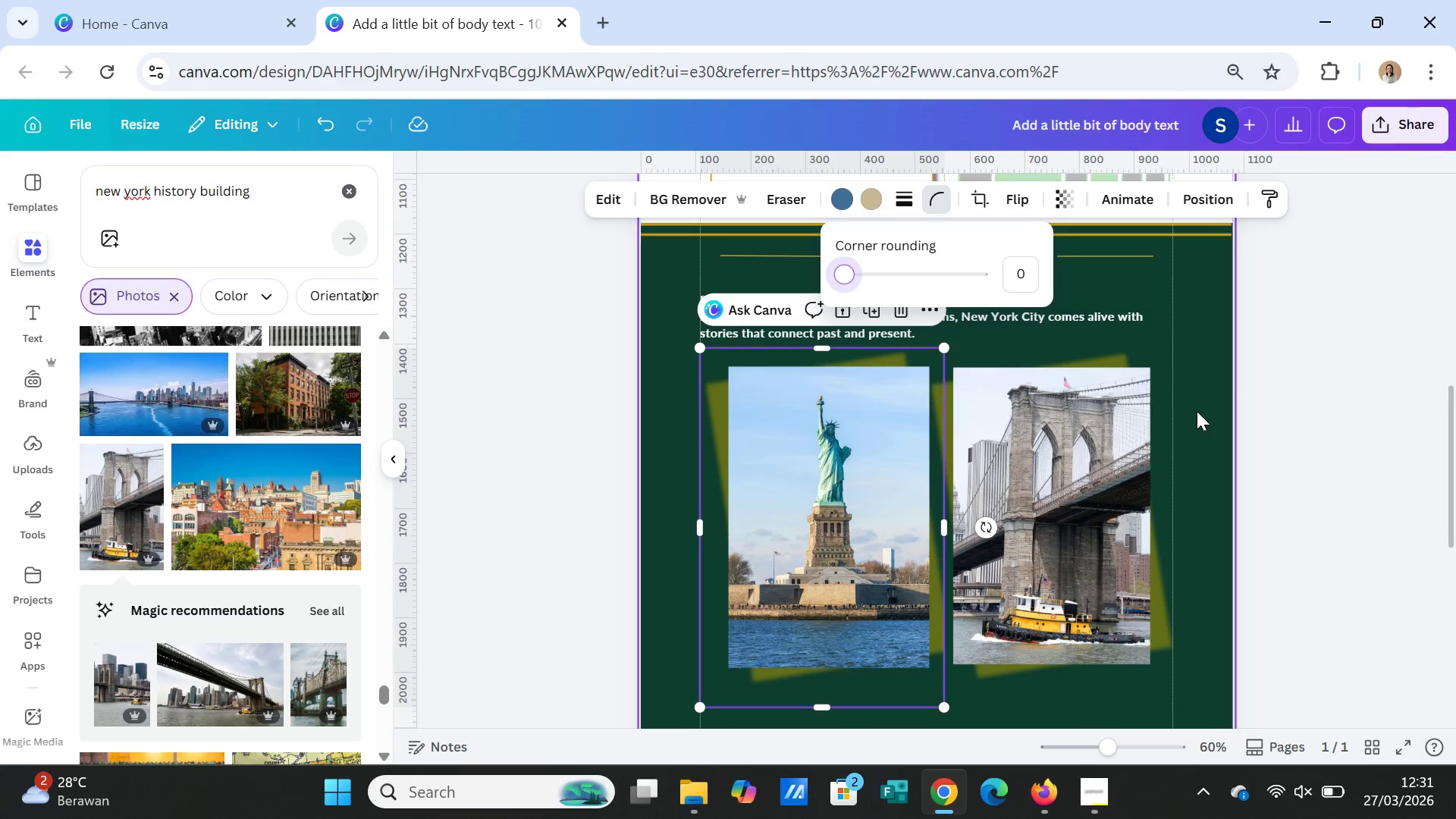 
left_click([1288, 411])
 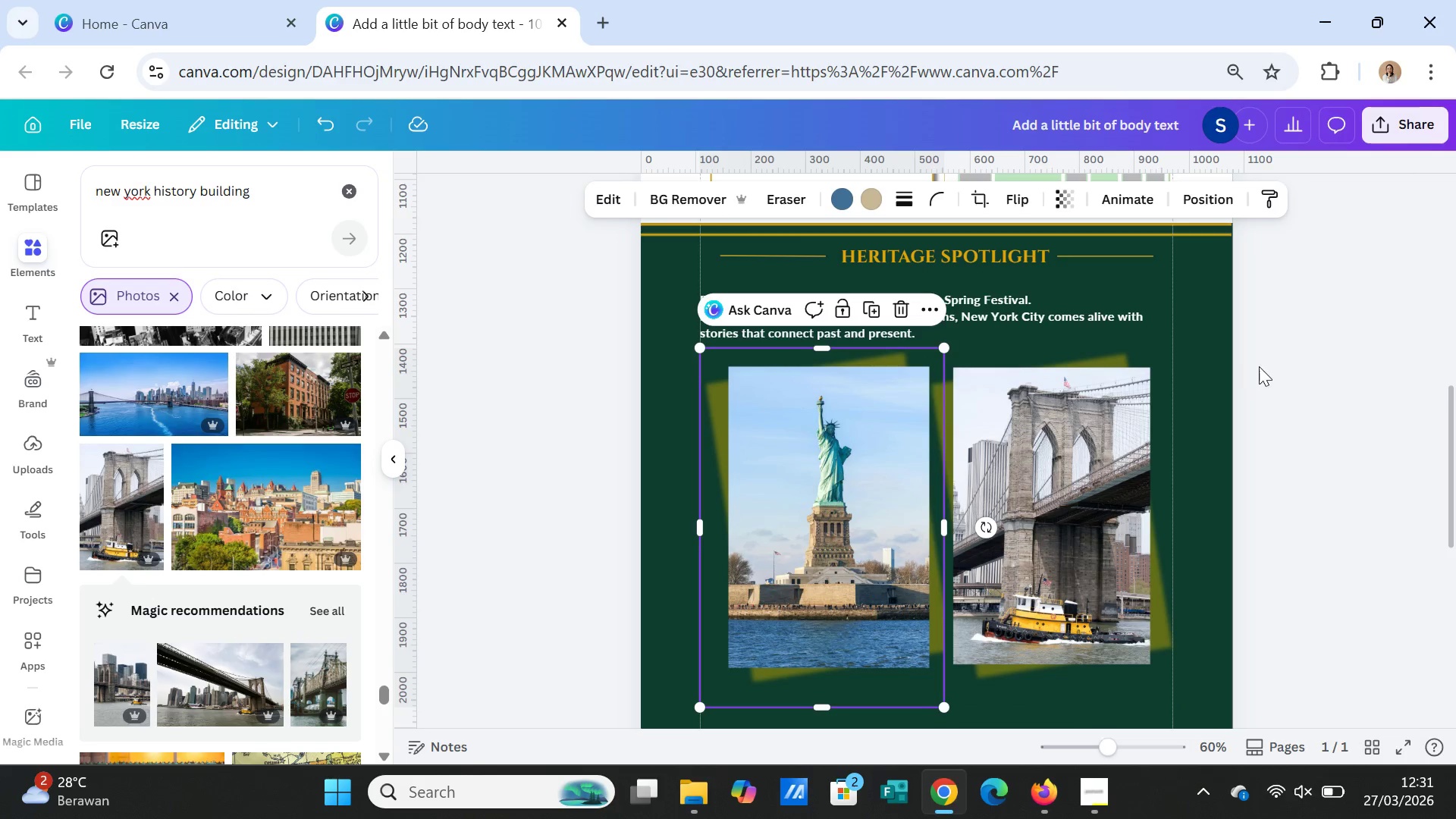 
left_click([1261, 367])
 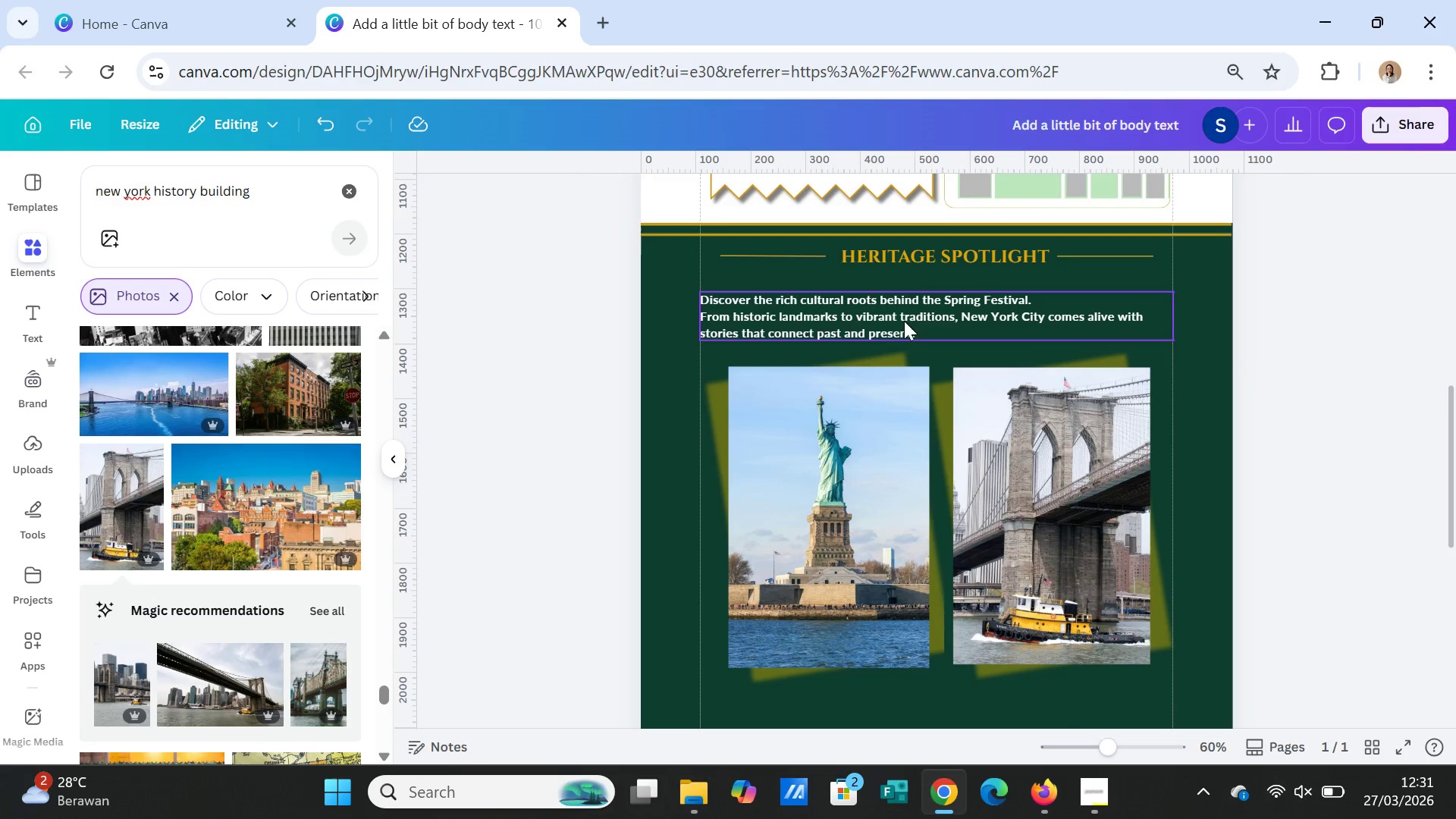 
left_click([904, 319])
 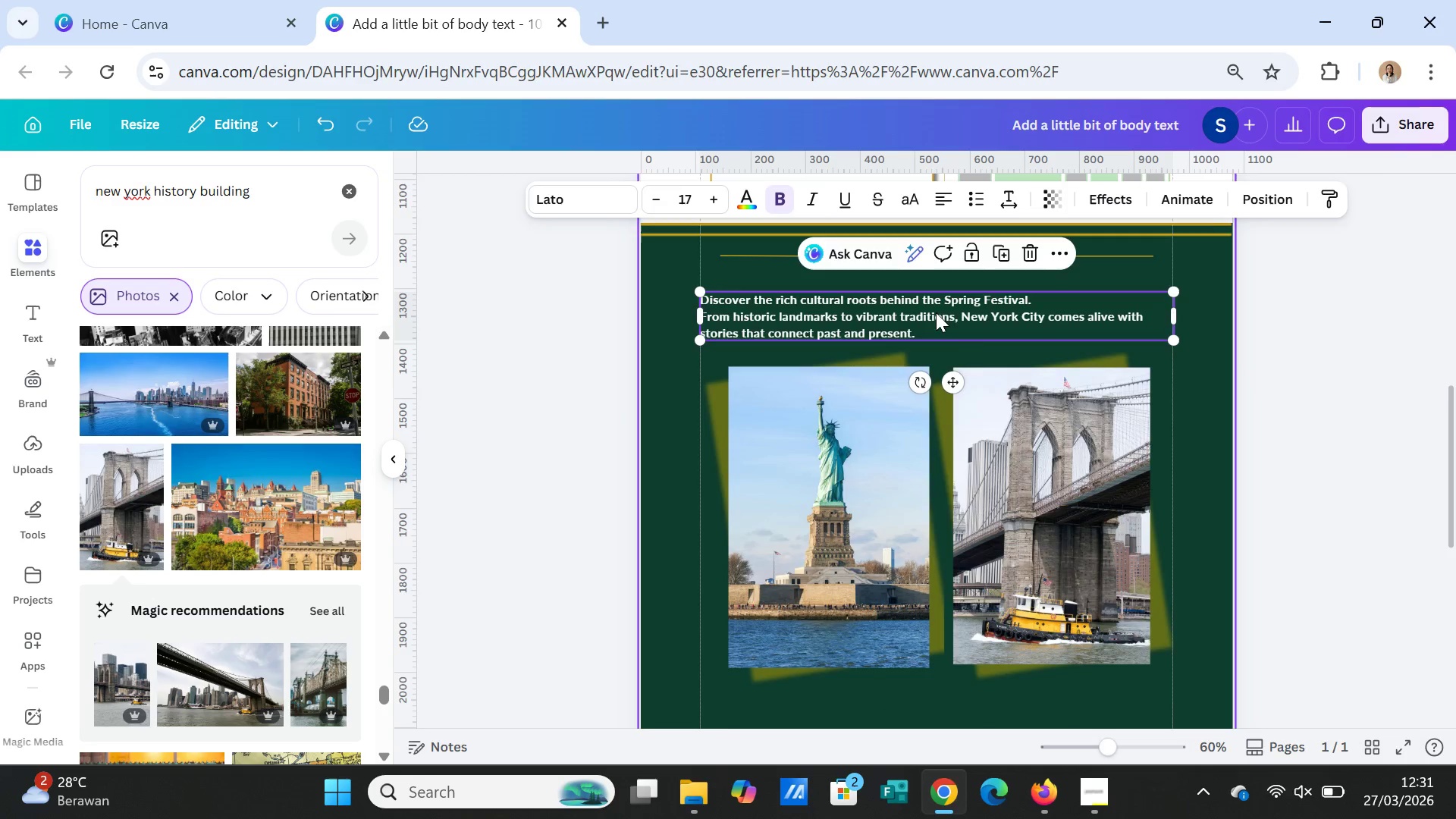 
scroll: coordinate [975, 347], scroll_direction: up, amount: 1.0
 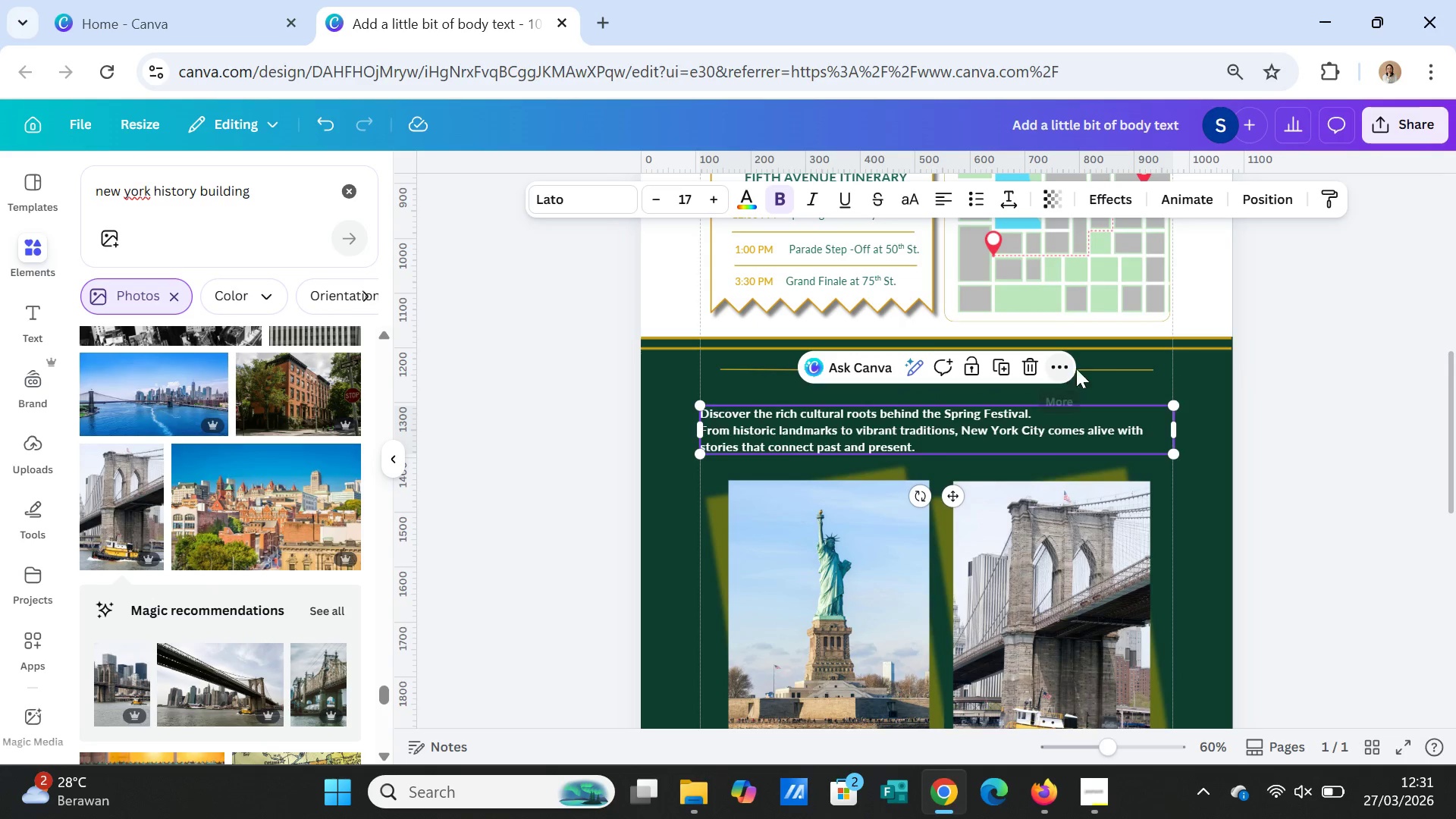 
left_click([1107, 362])
 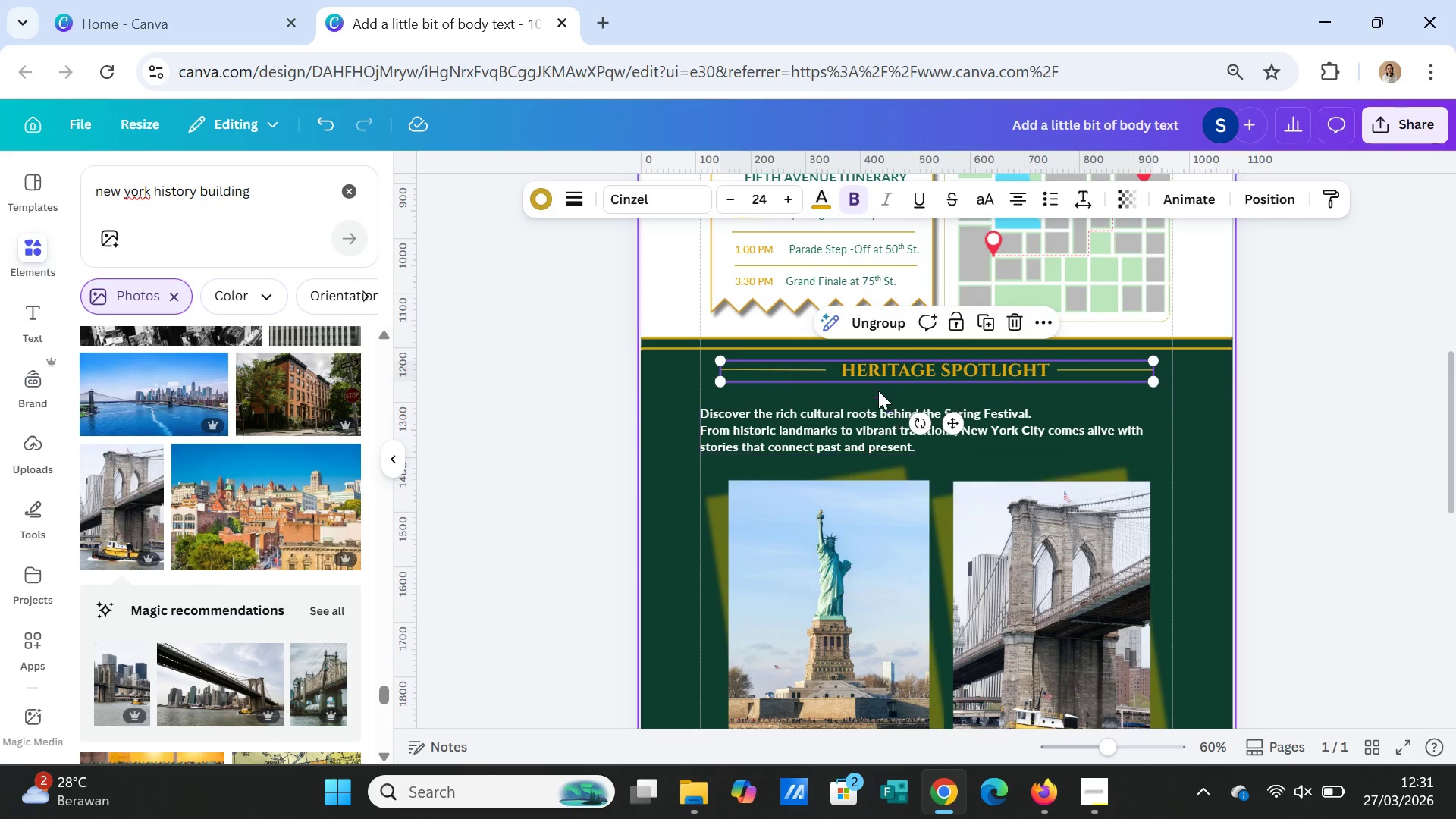 
left_click([877, 371])
 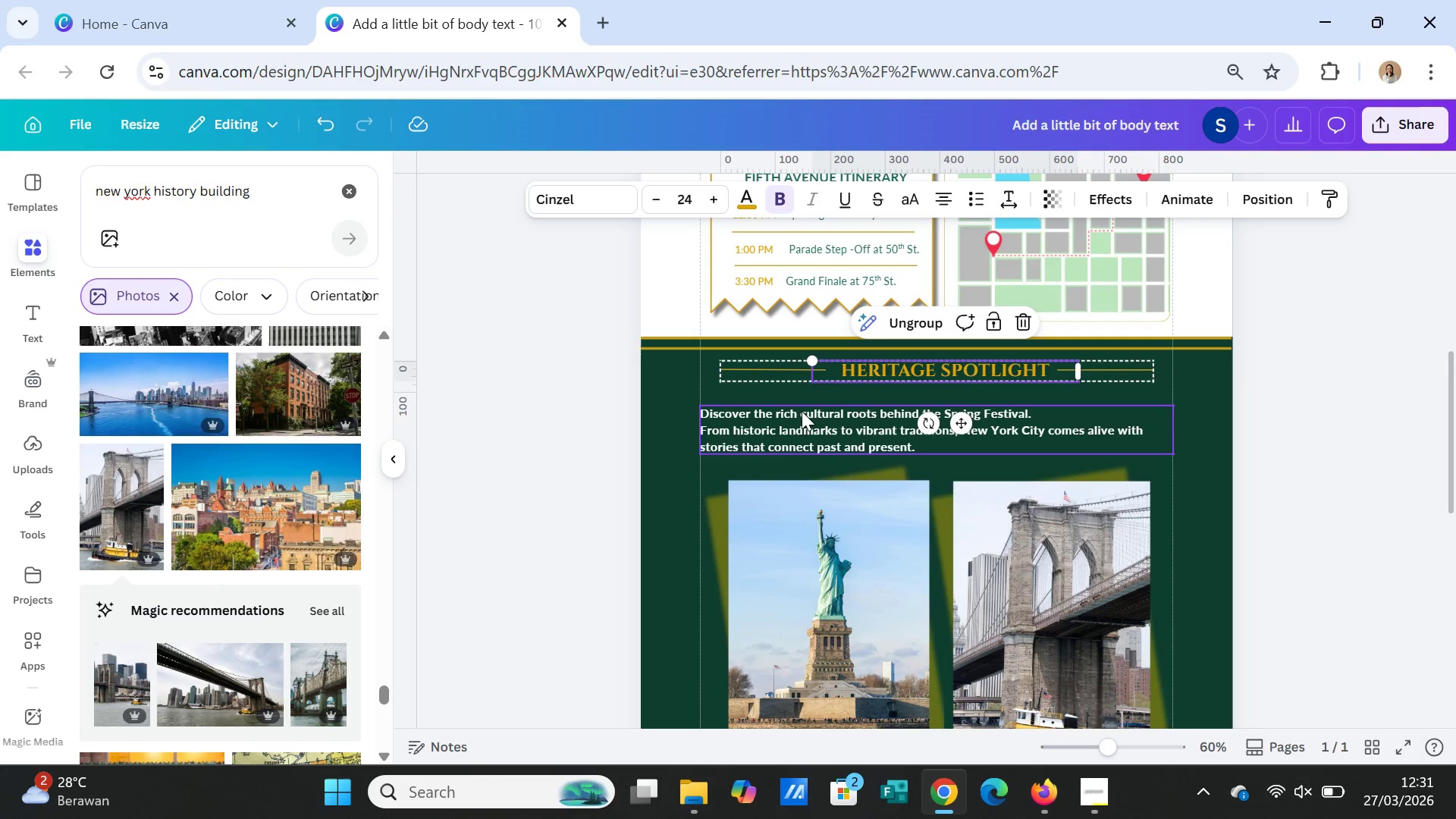 
left_click([785, 410])
 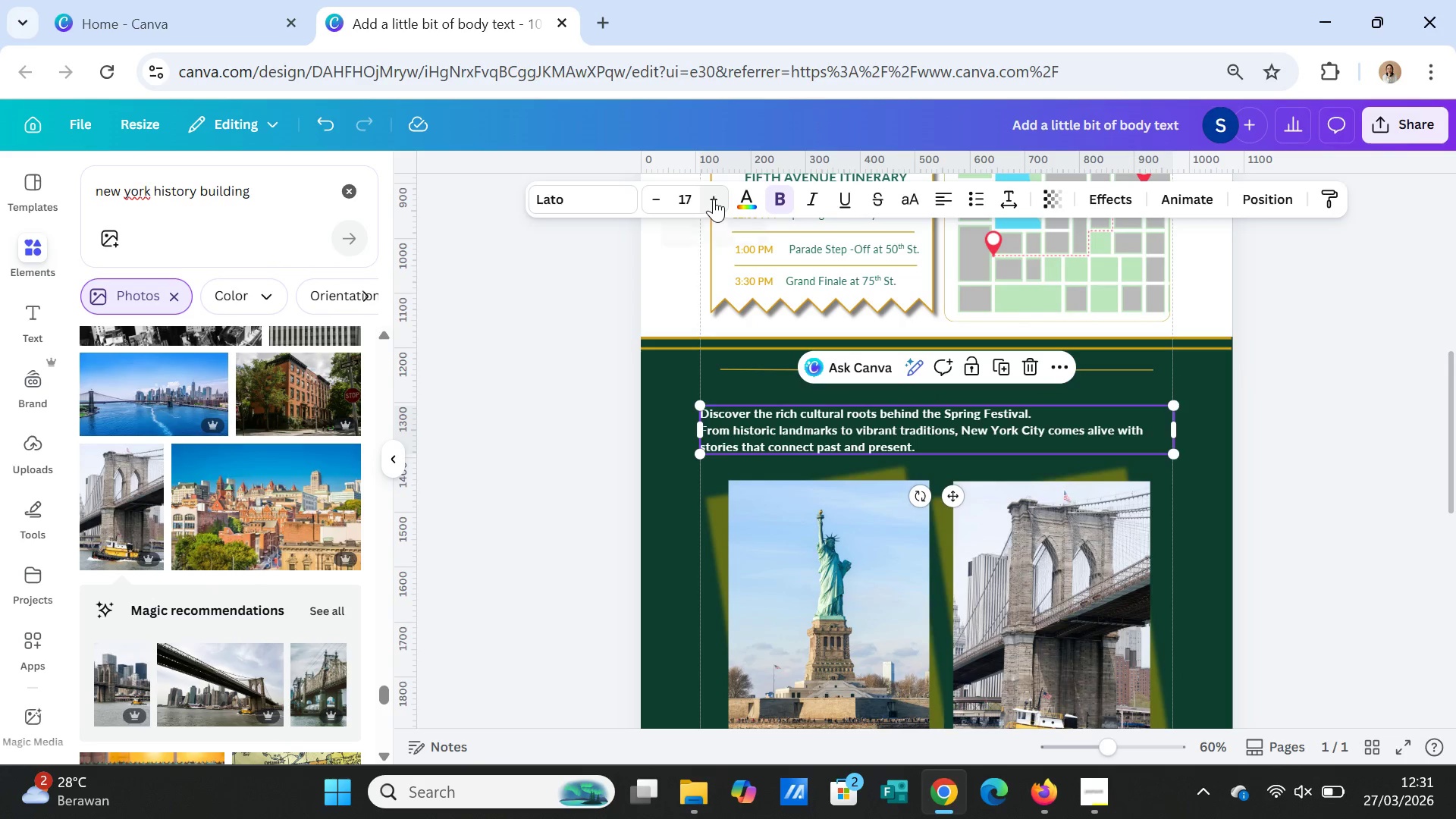 
double_click([714, 199])
 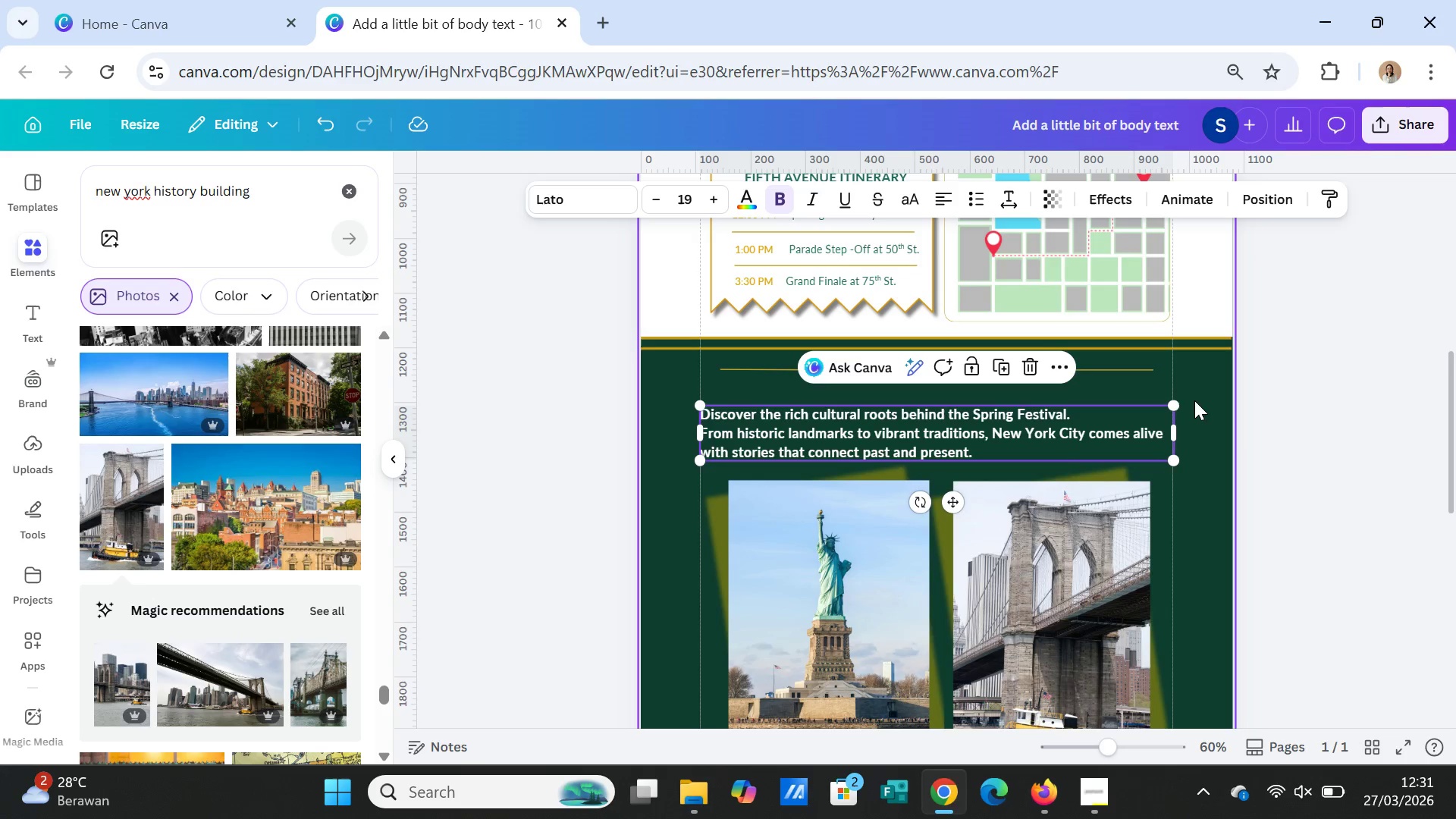 
left_click([1252, 442])
 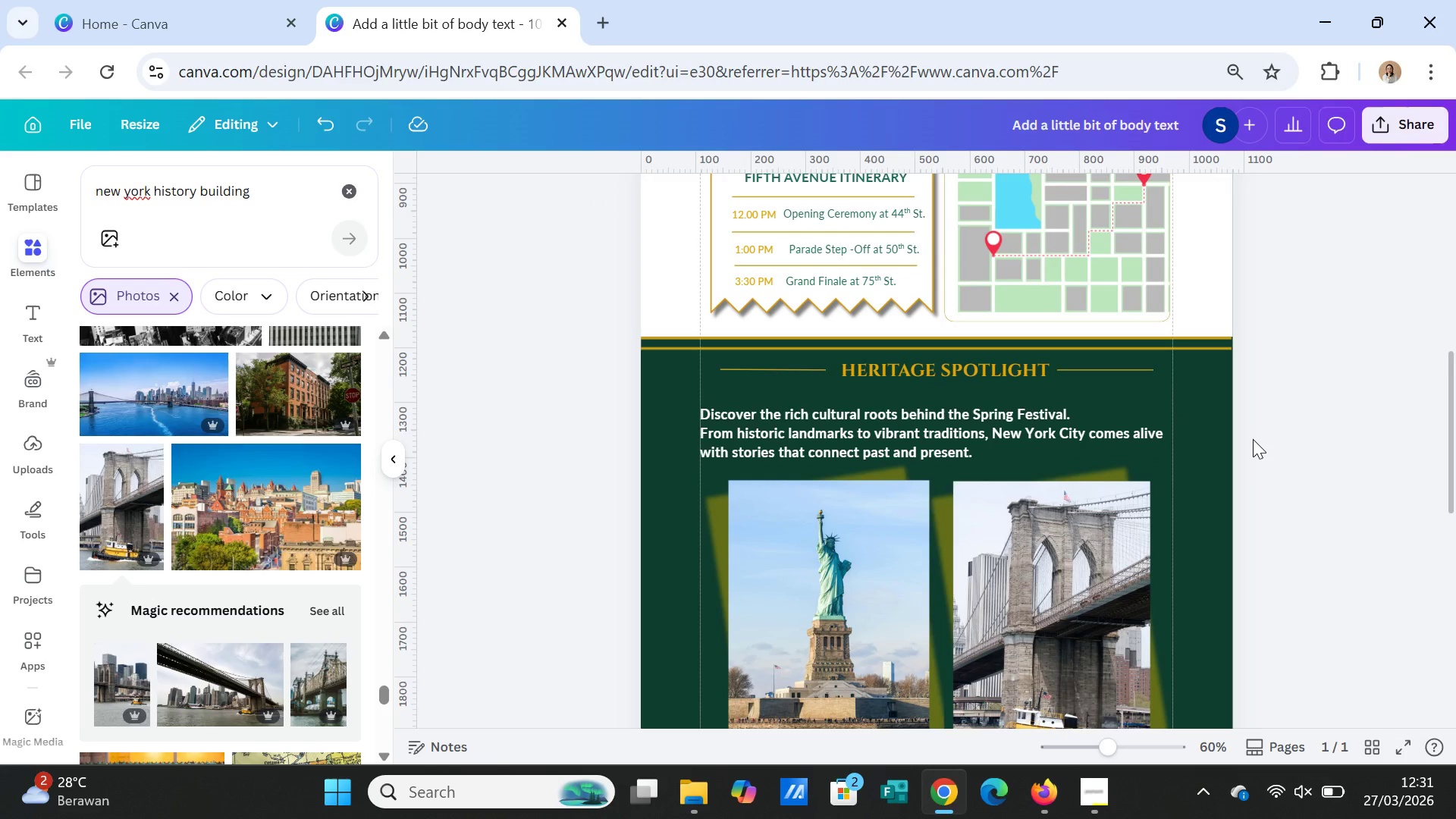 
scroll: coordinate [1253, 439], scroll_direction: down, amount: 1.0
 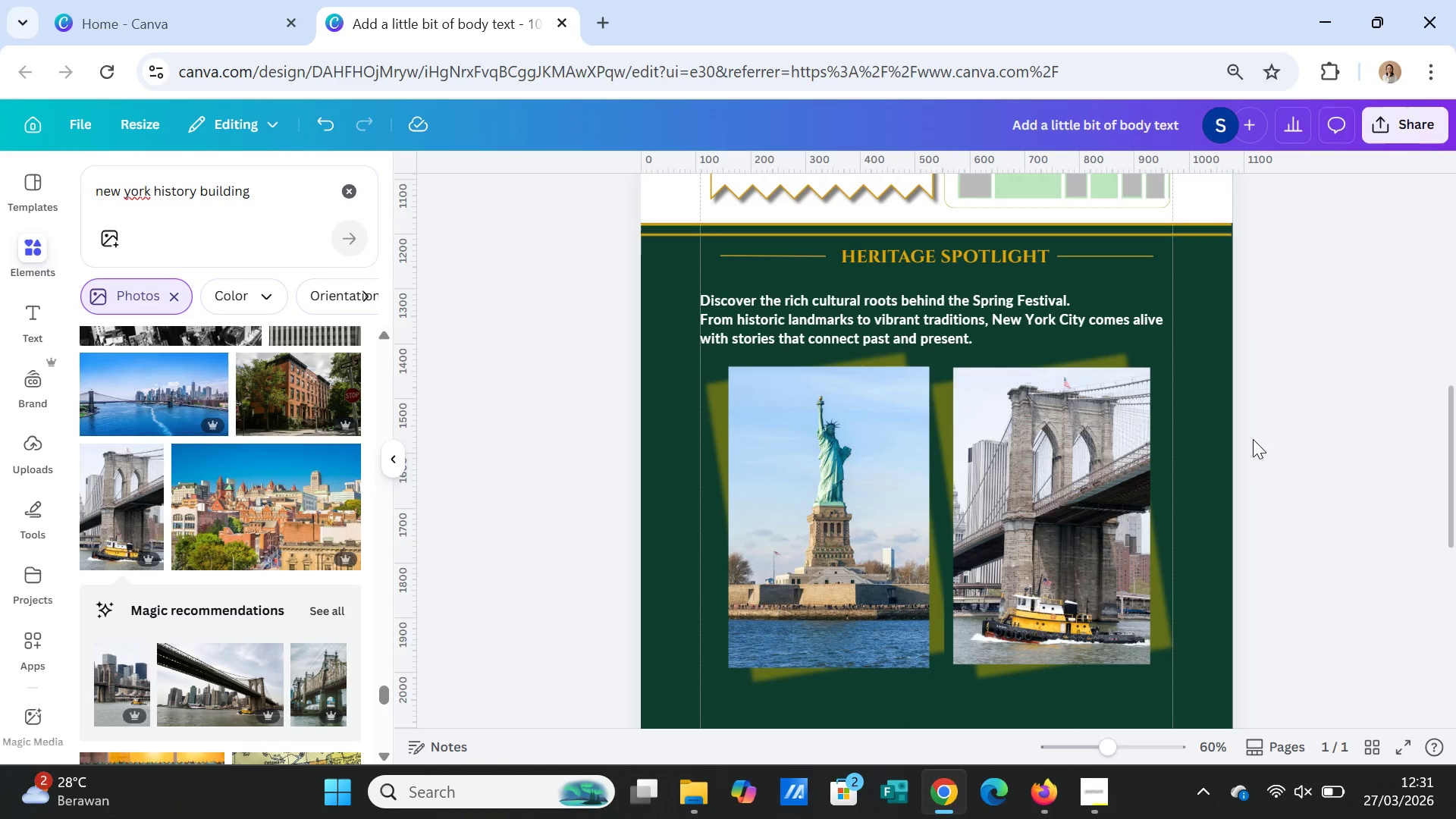 
wait(6.15)
 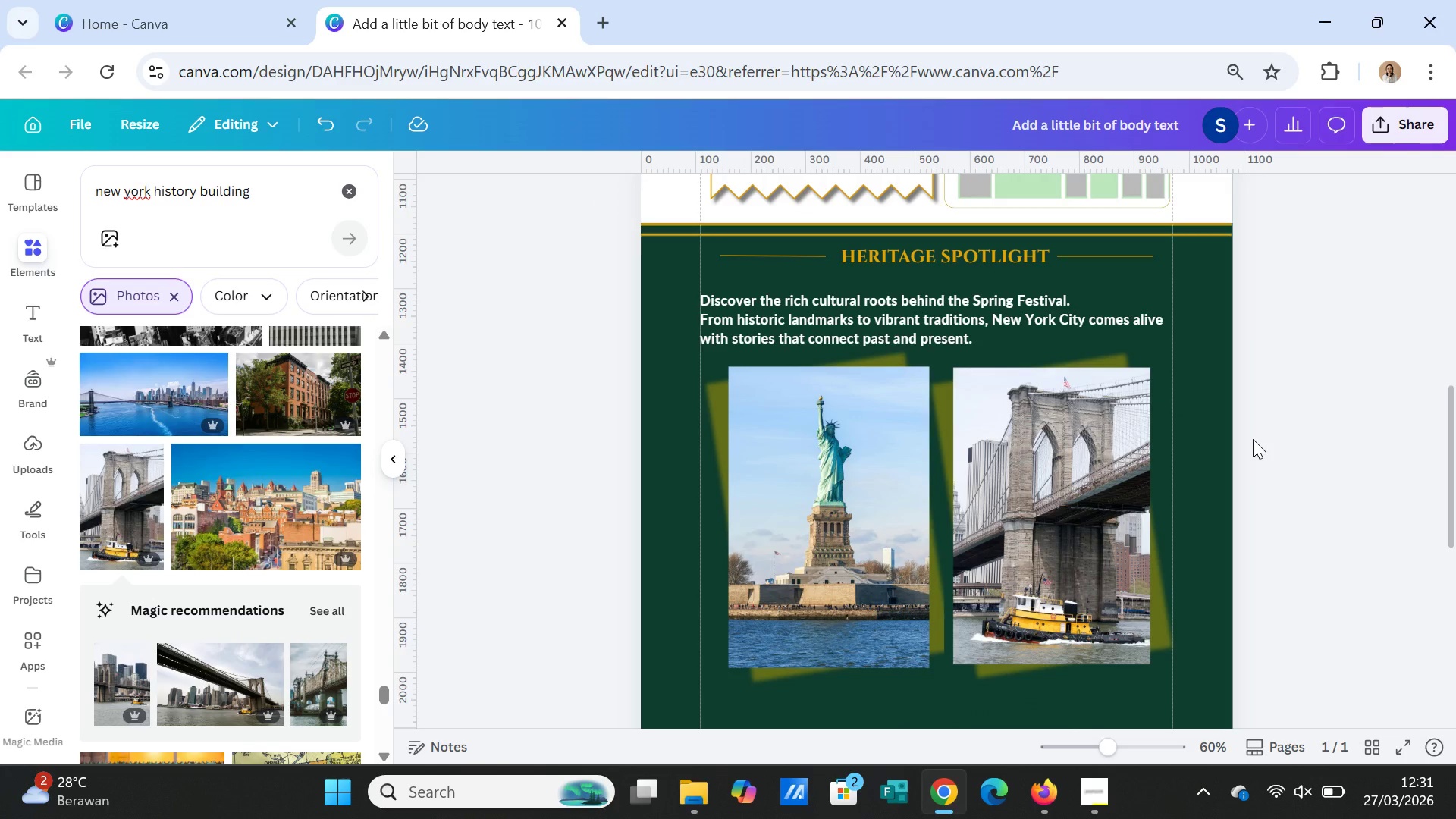 
left_click([1301, 469])
 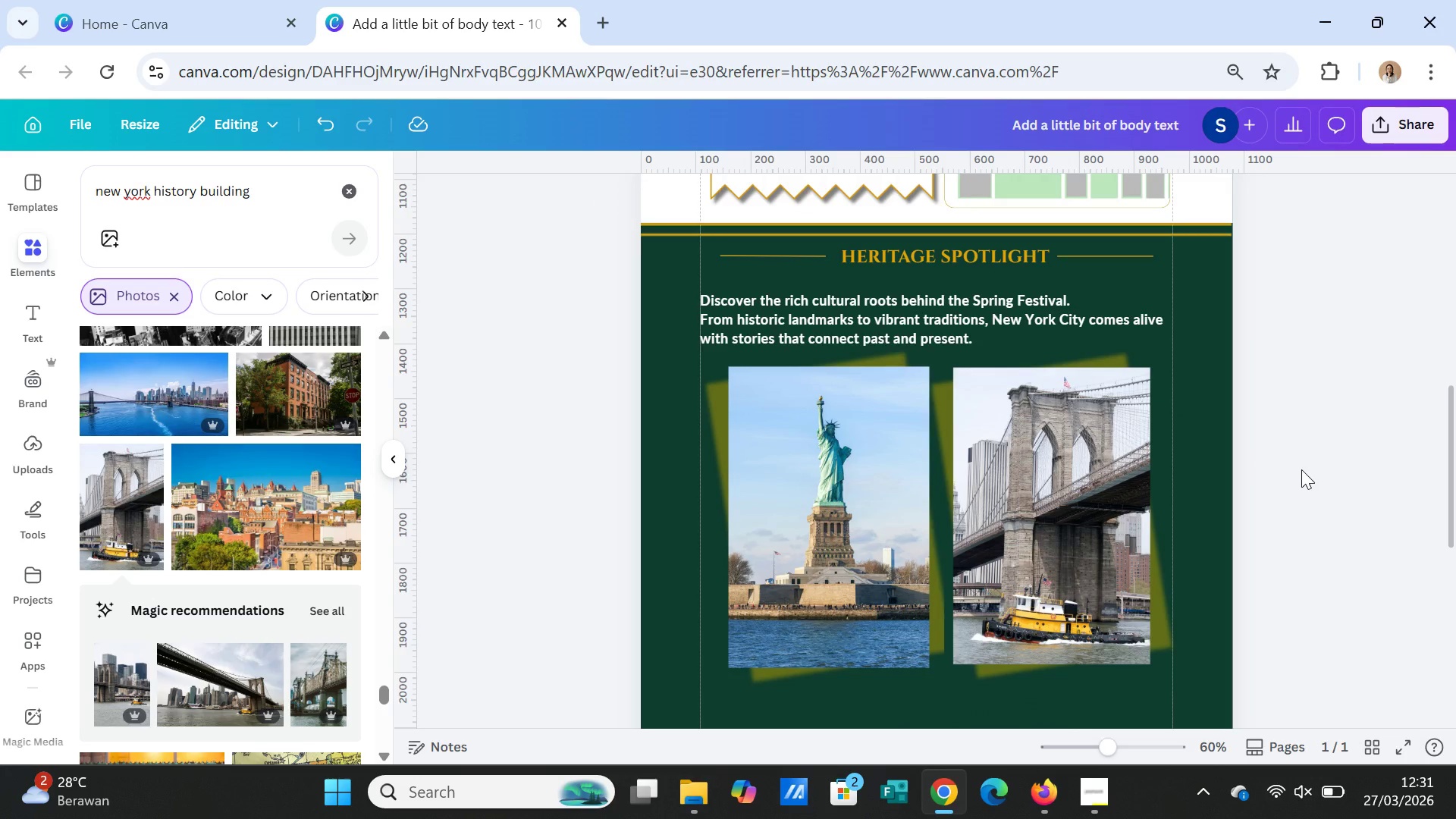 
scroll: coordinate [1301, 469], scroll_direction: up, amount: 1.0
 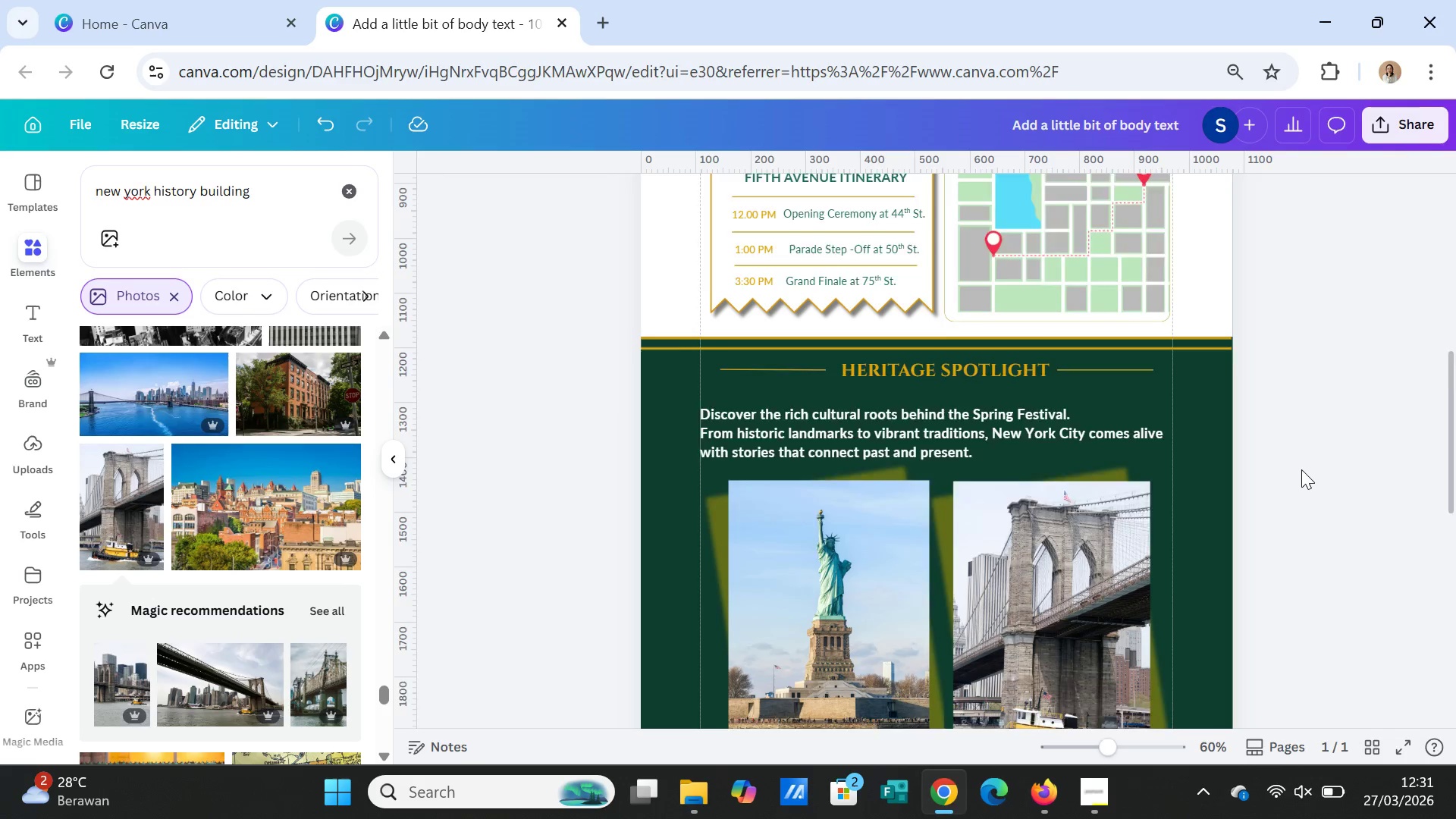 
scroll: coordinate [1301, 469], scroll_direction: down, amount: 1.0
 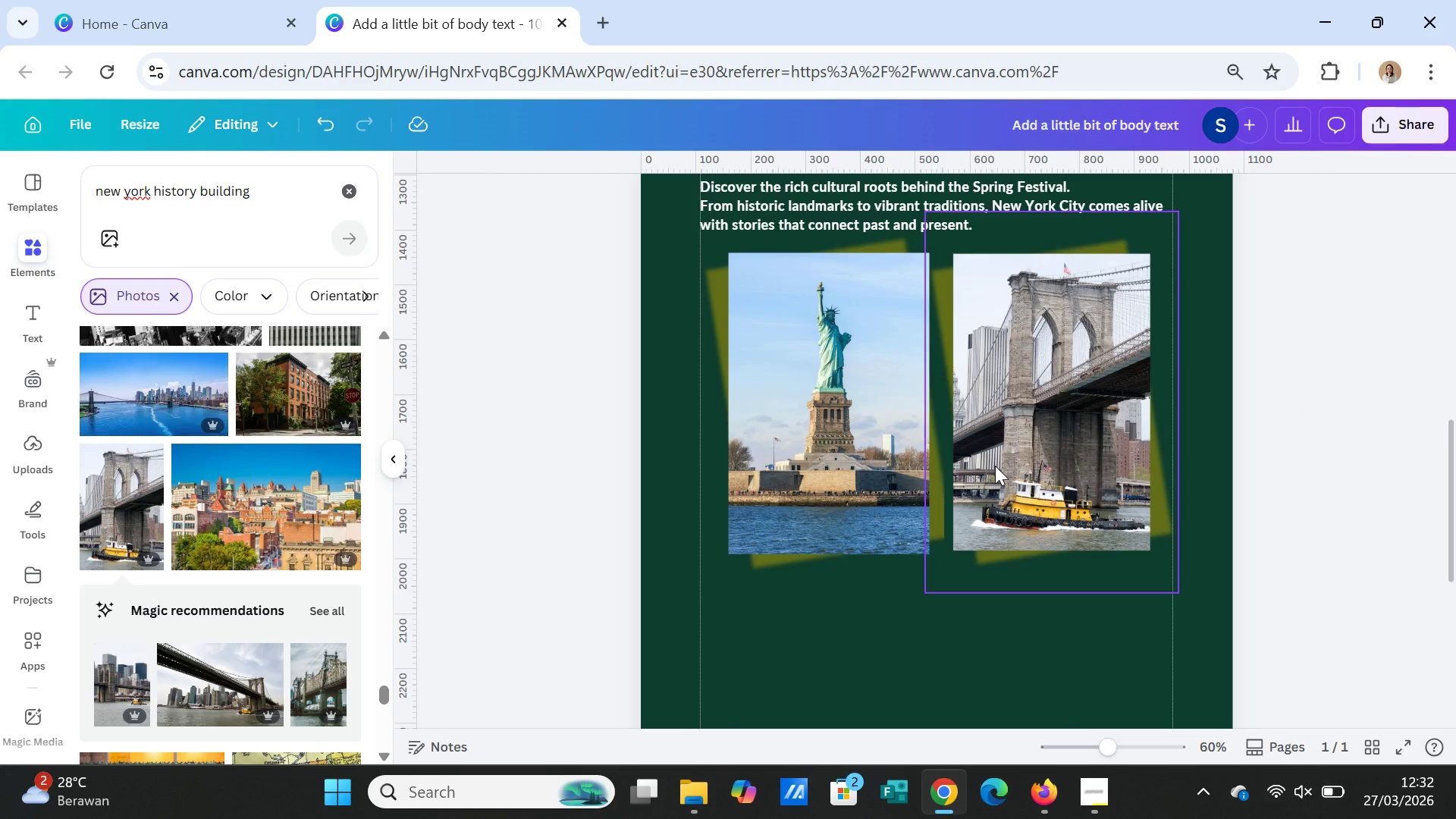 
wait(22.72)
 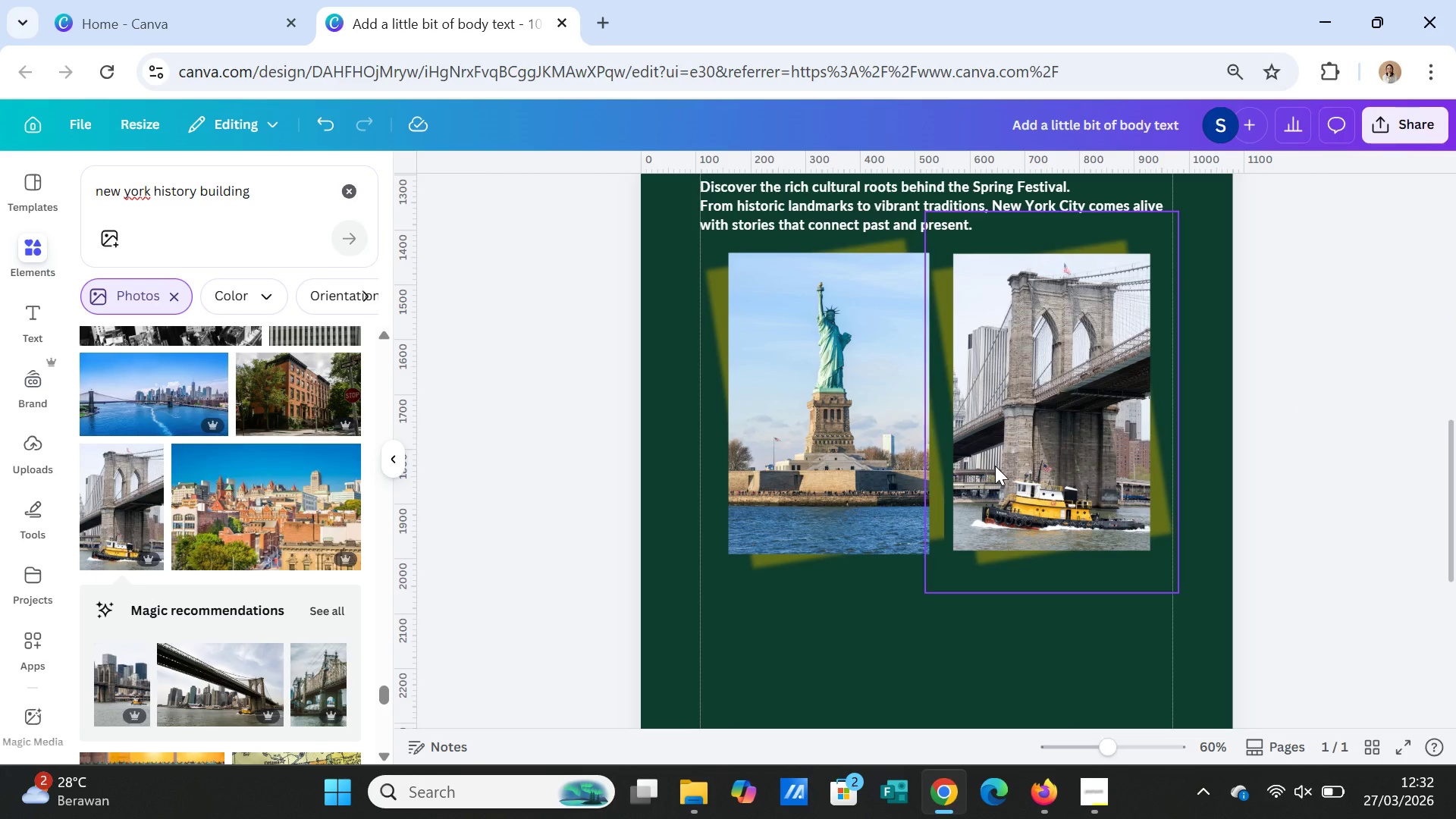 
left_click([1225, 546])
 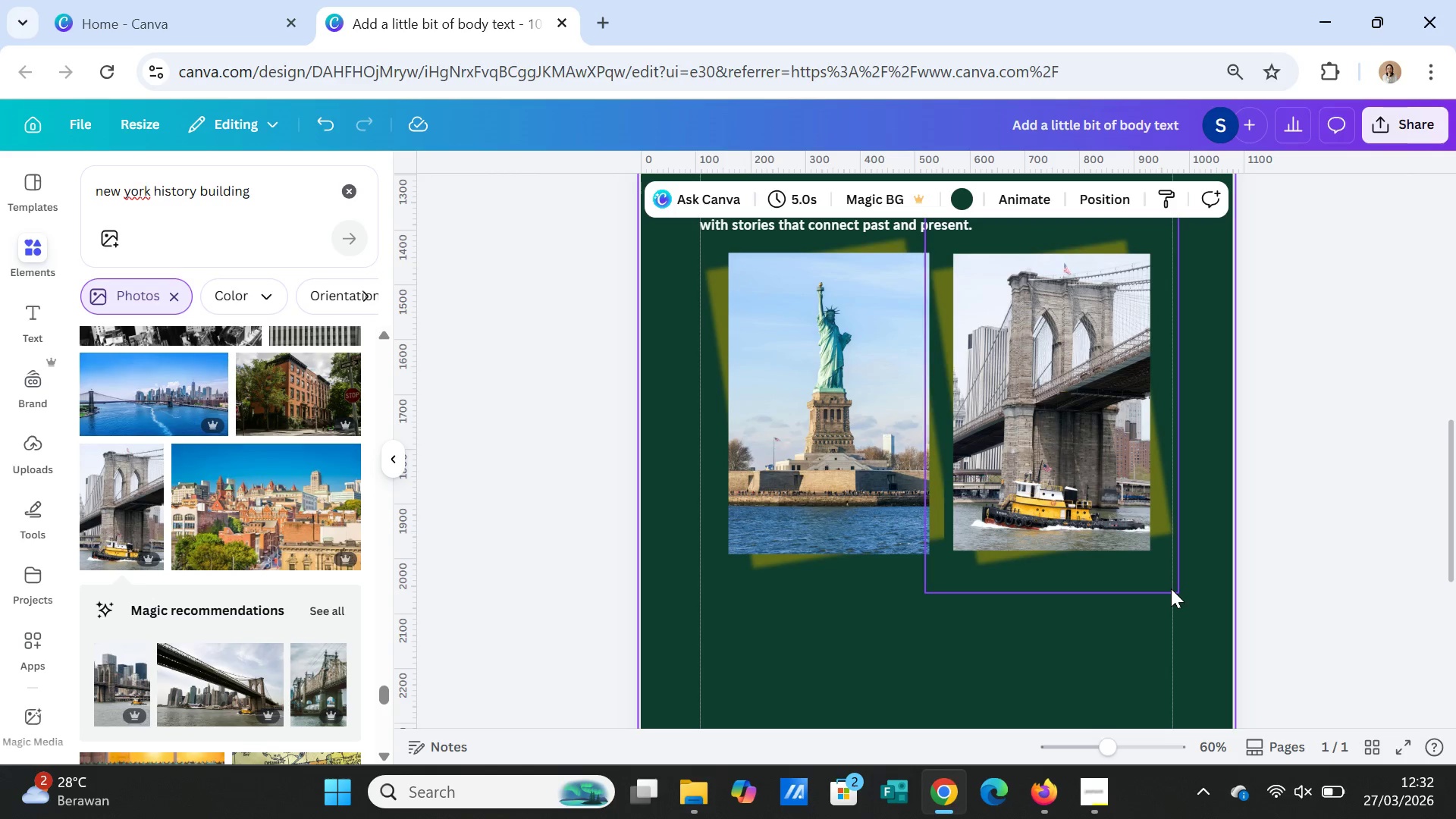 
scroll: coordinate [1171, 588], scroll_direction: up, amount: 1.0
 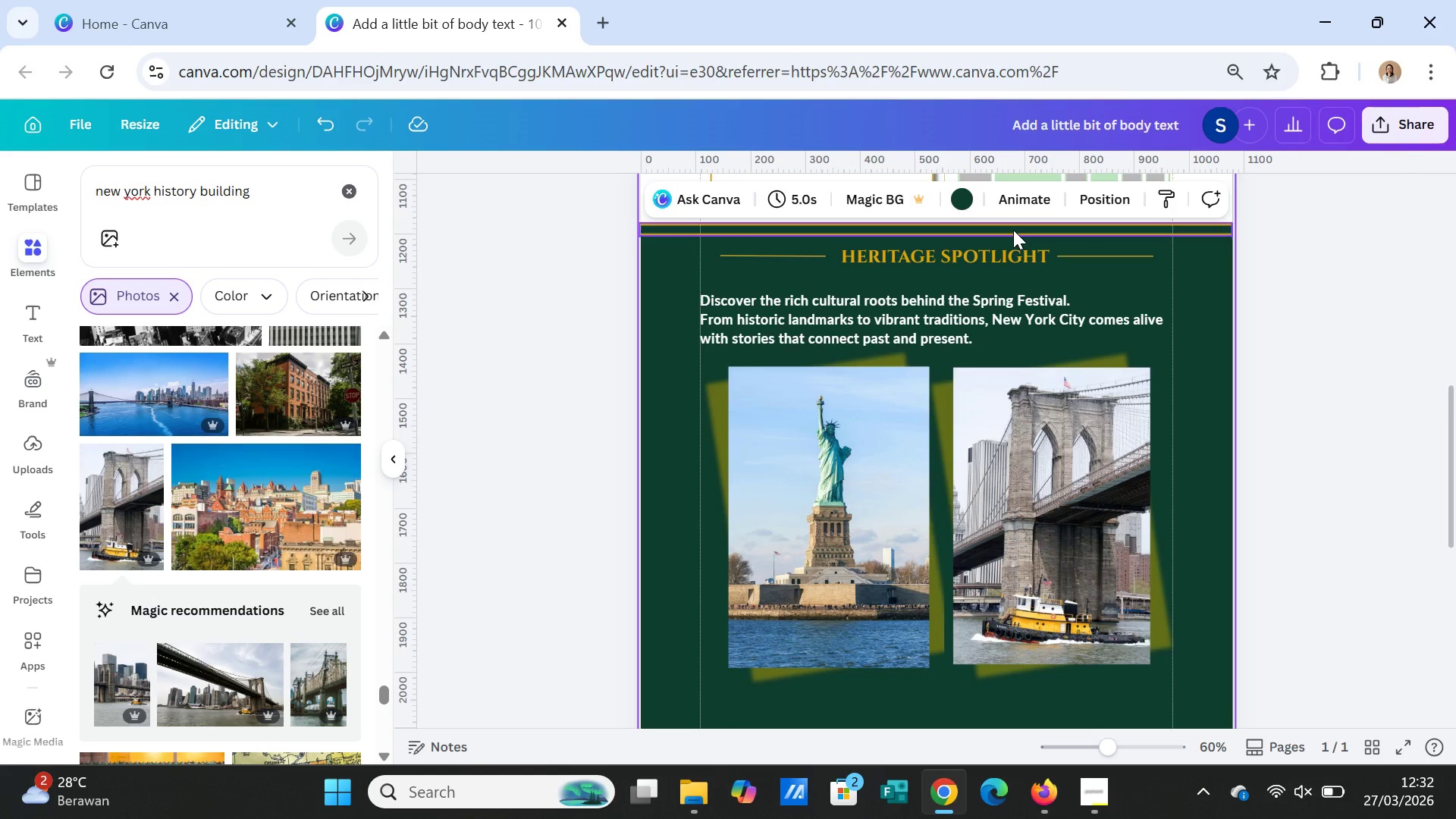 
left_click([1013, 230])
 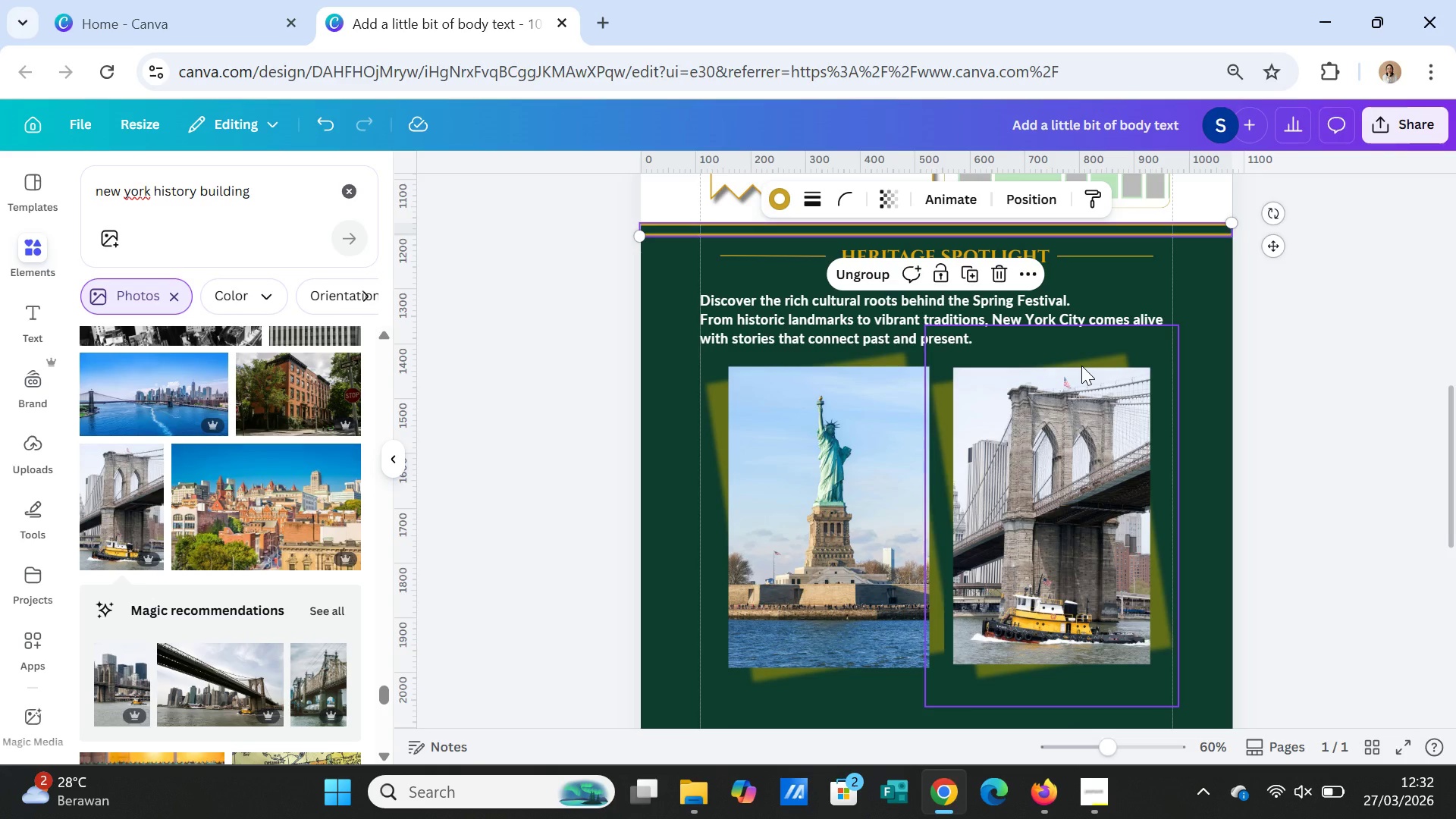 
wait(21.06)
 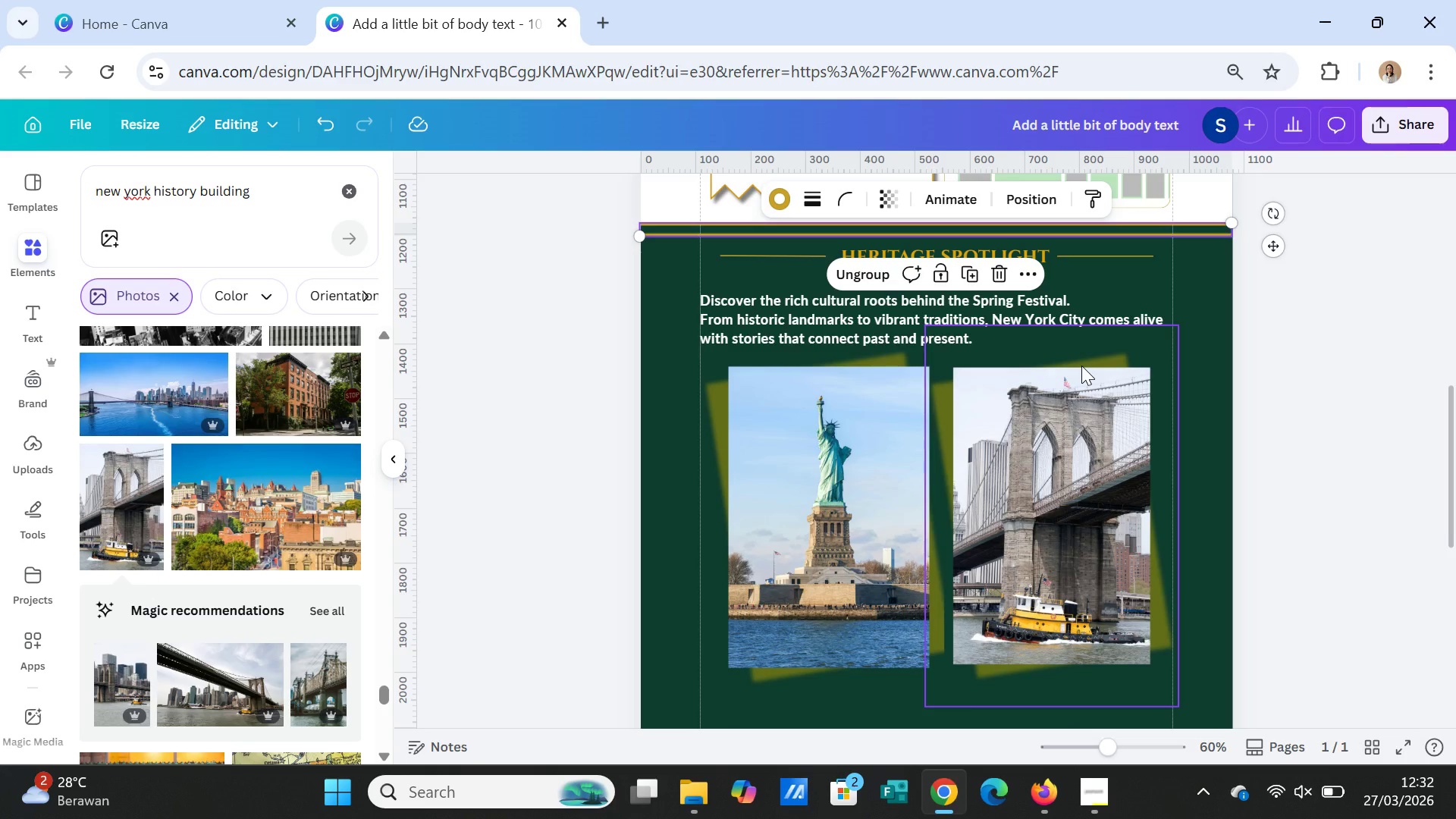 
scroll: coordinate [1184, 356], scroll_direction: up, amount: 1.0
 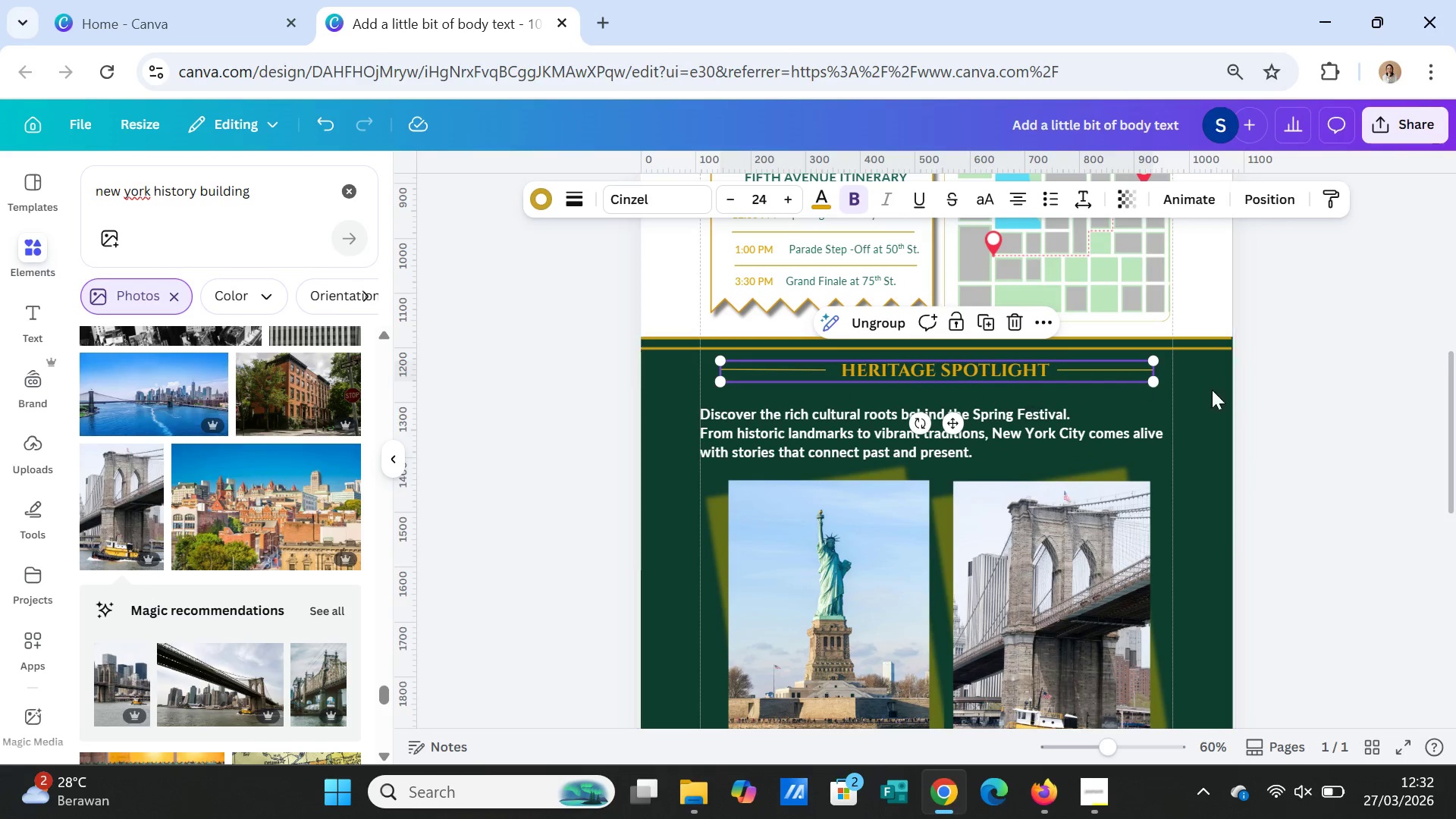 
left_click([1203, 390])
 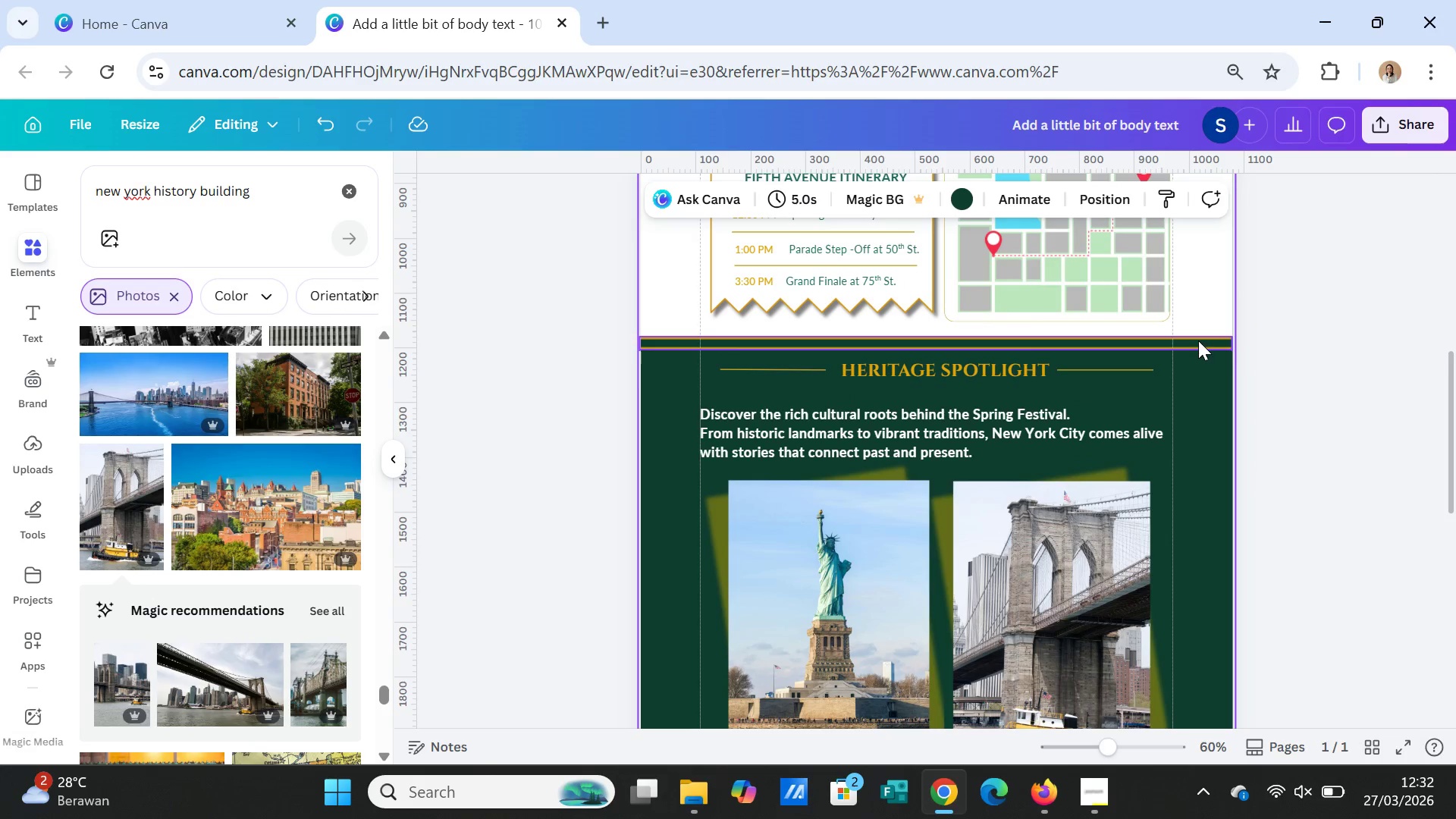 
left_click([1198, 340])
 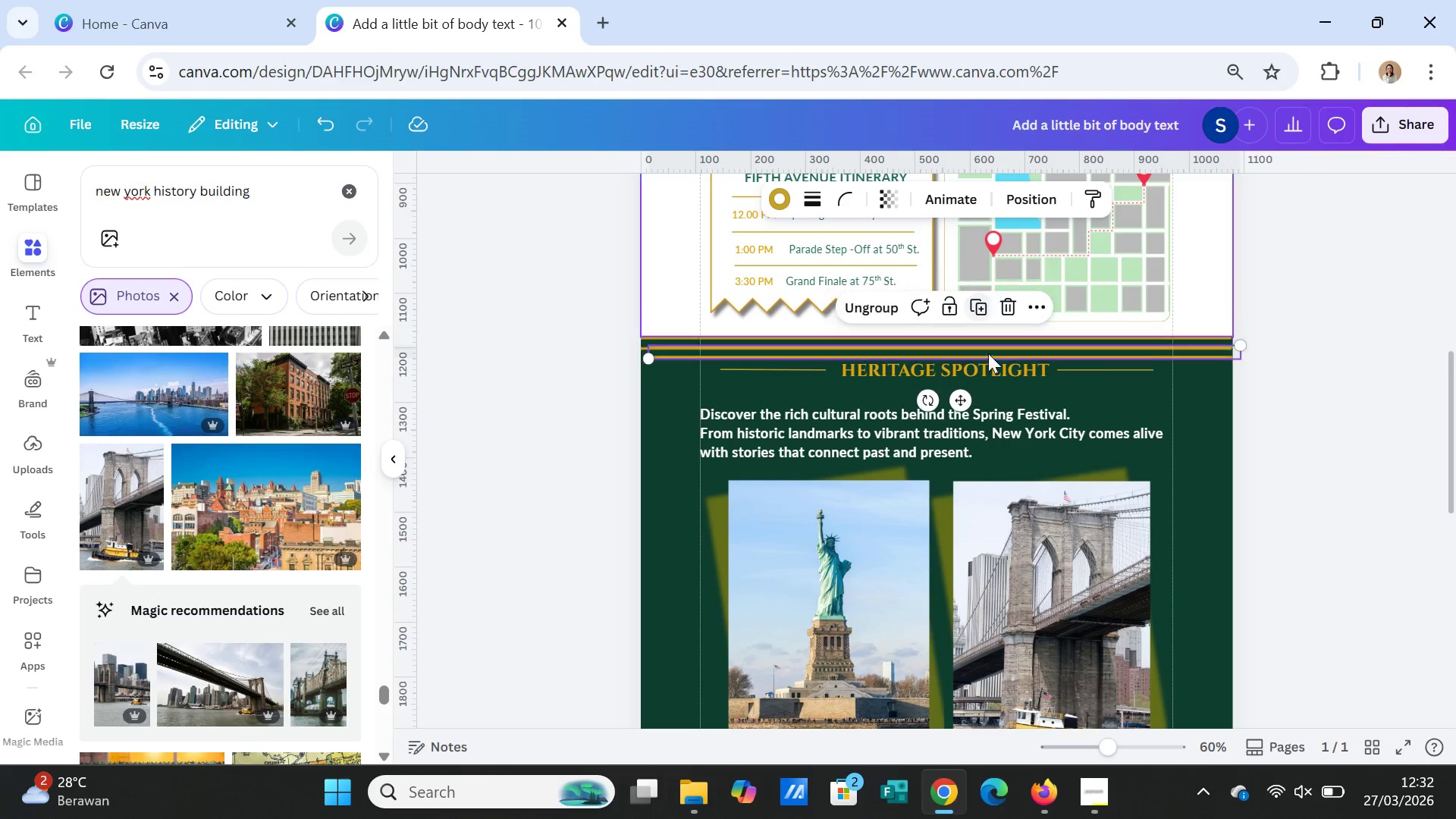 
left_click_drag(start_coordinate=[964, 397], to_coordinate=[978, 676])
 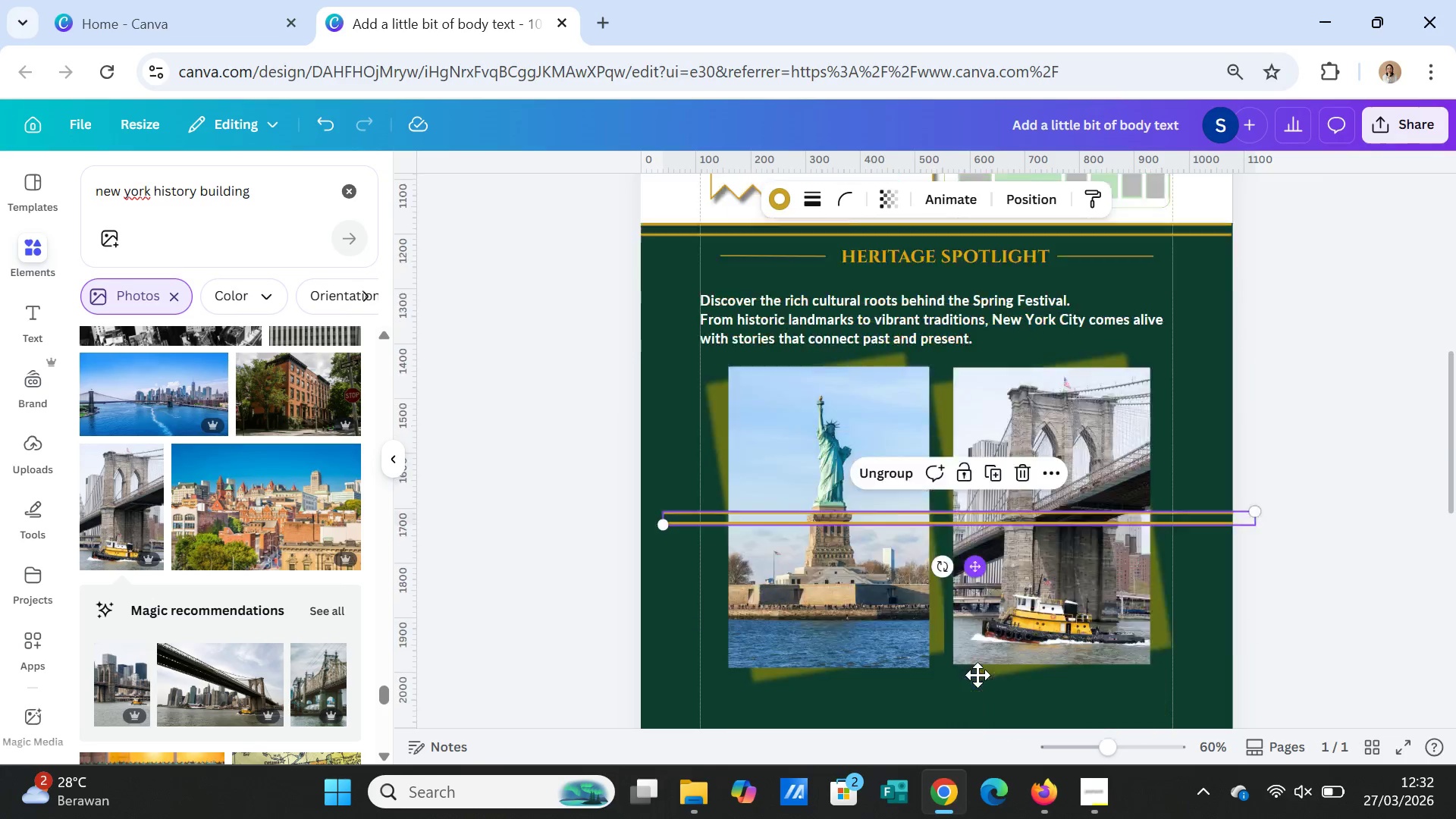 
scroll: coordinate [977, 675], scroll_direction: down, amount: 3.0
 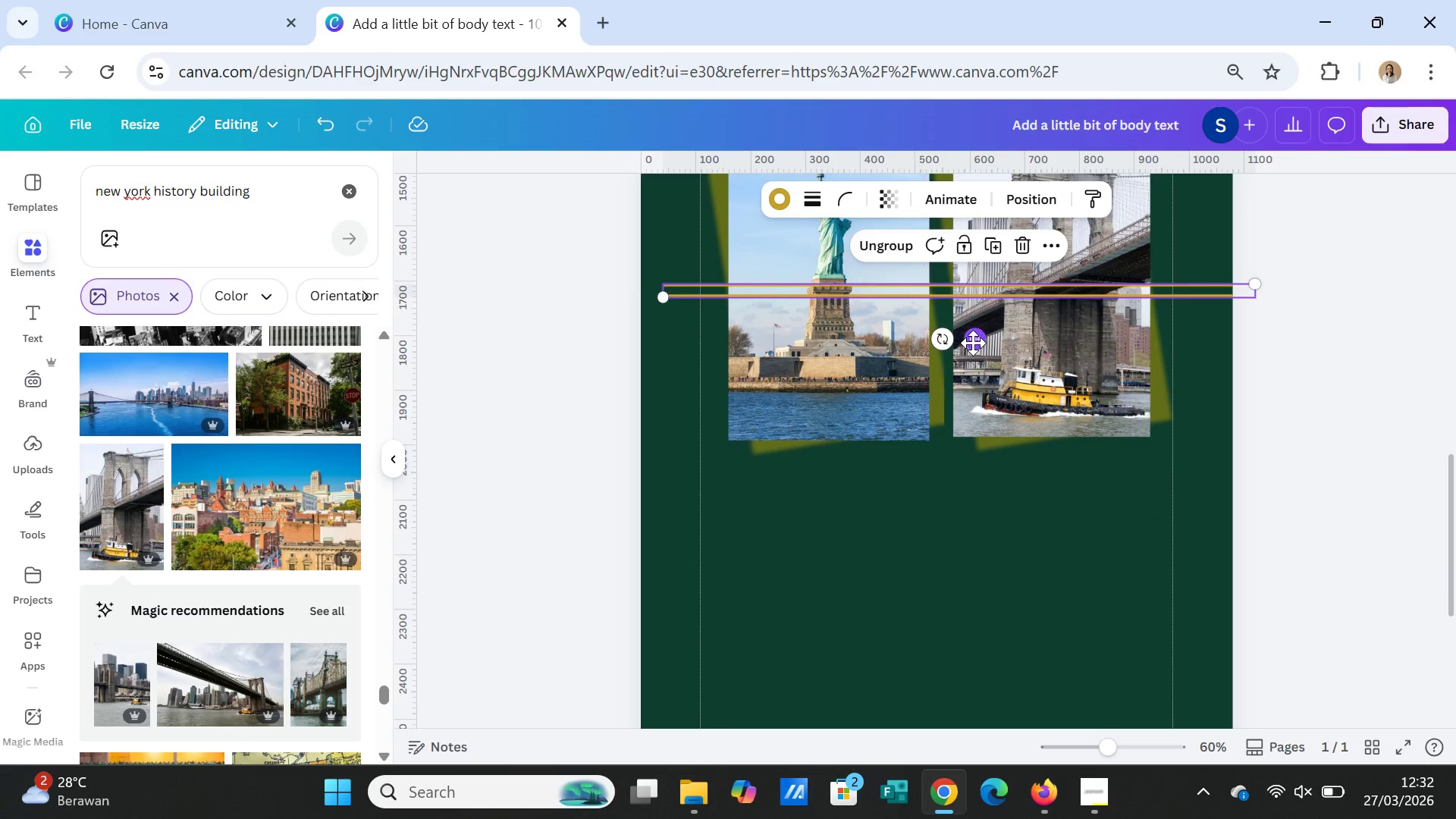 
left_click_drag(start_coordinate=[973, 342], to_coordinate=[953, 516])
 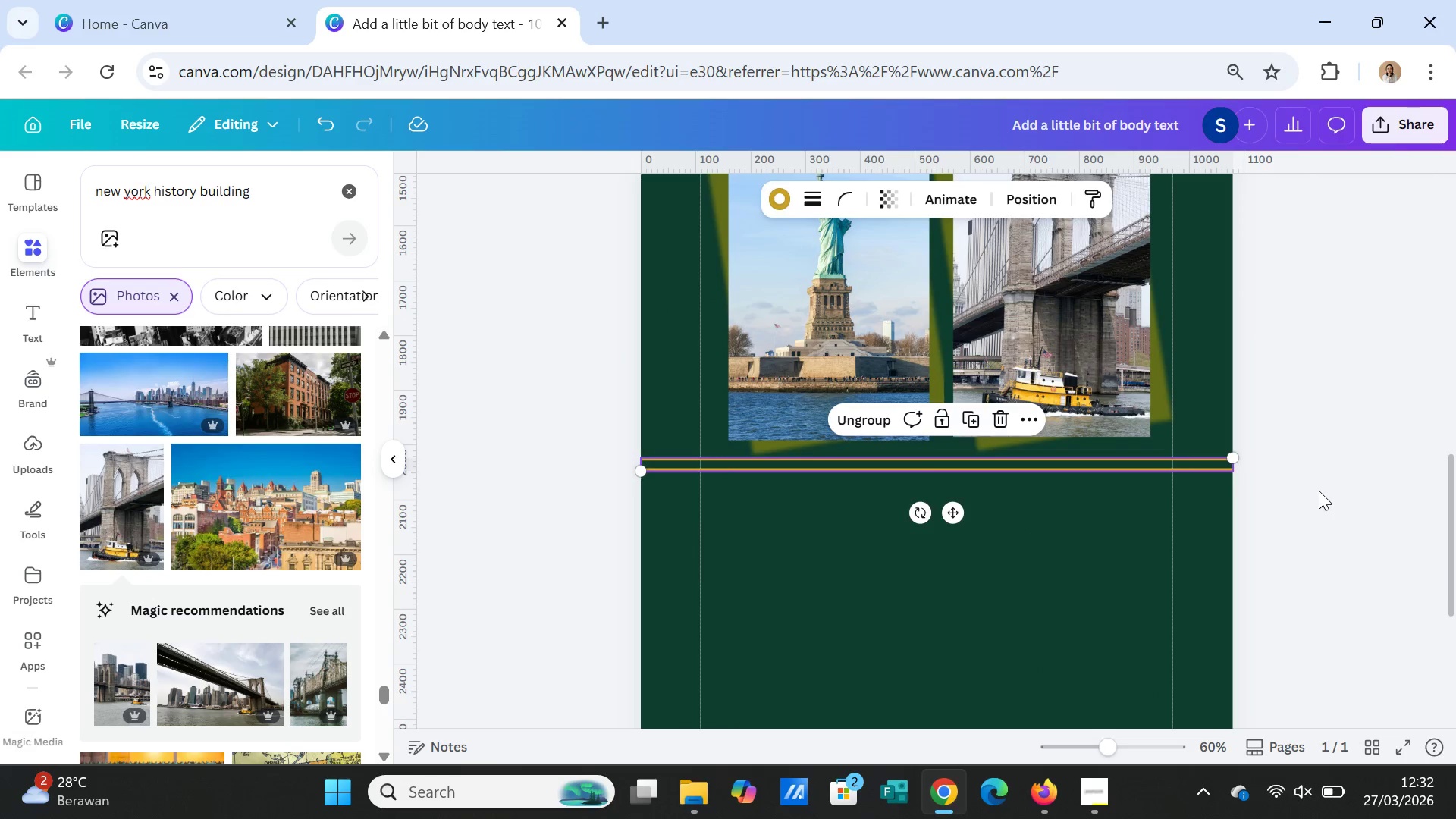 
left_click([1319, 491])
 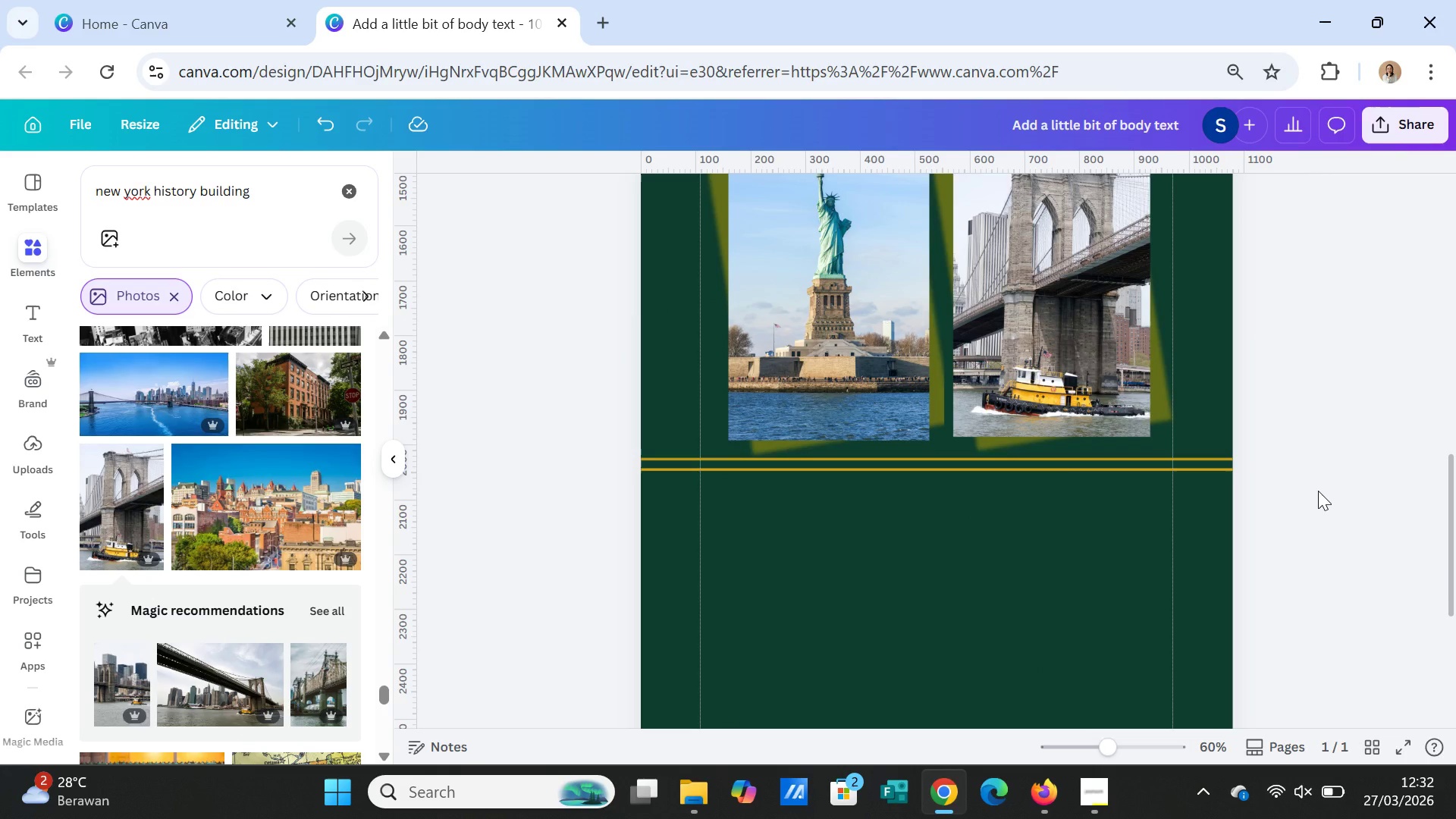 
left_click([1318, 491])
 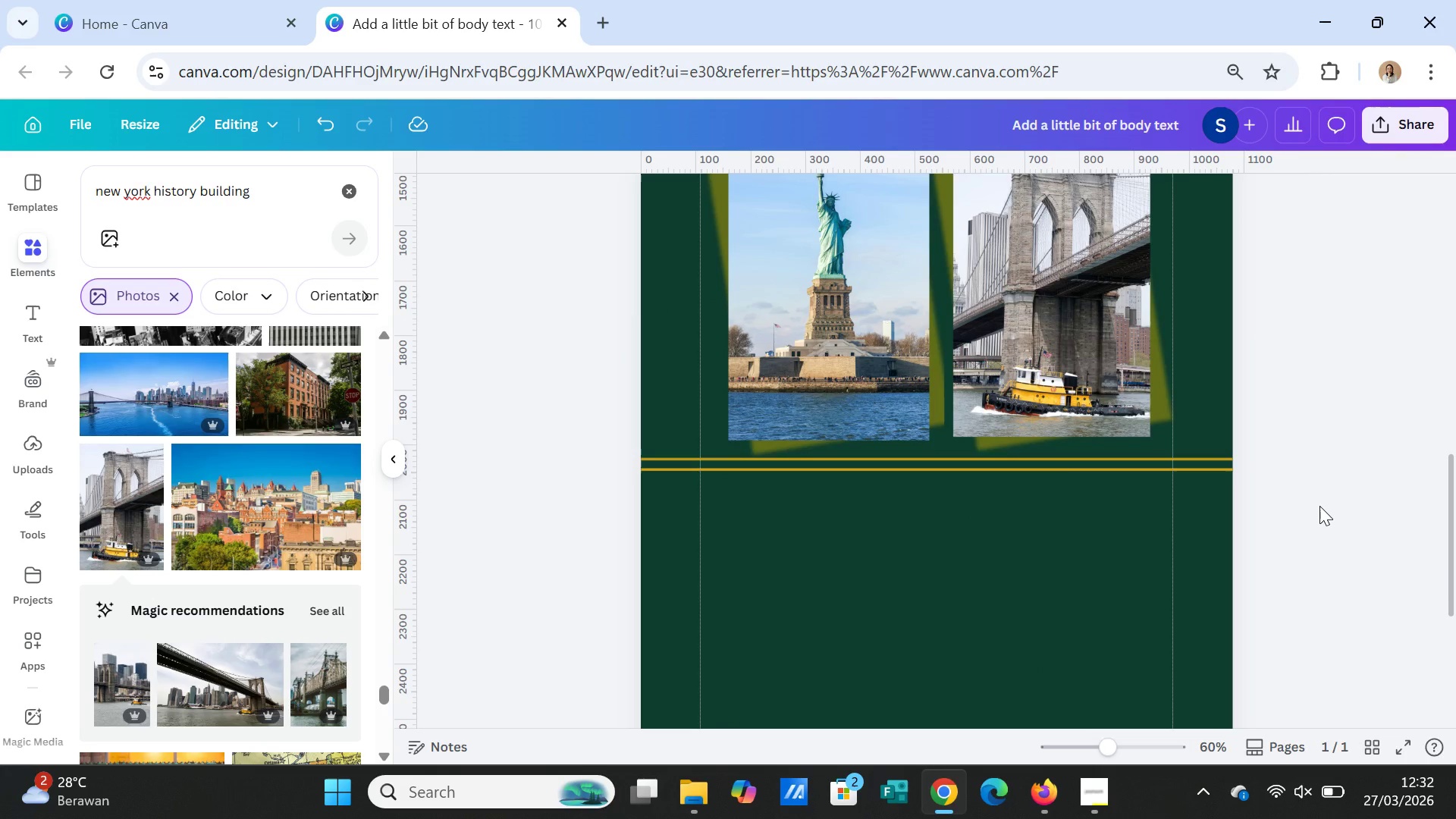 
scroll: coordinate [1320, 506], scroll_direction: up, amount: 2.0
 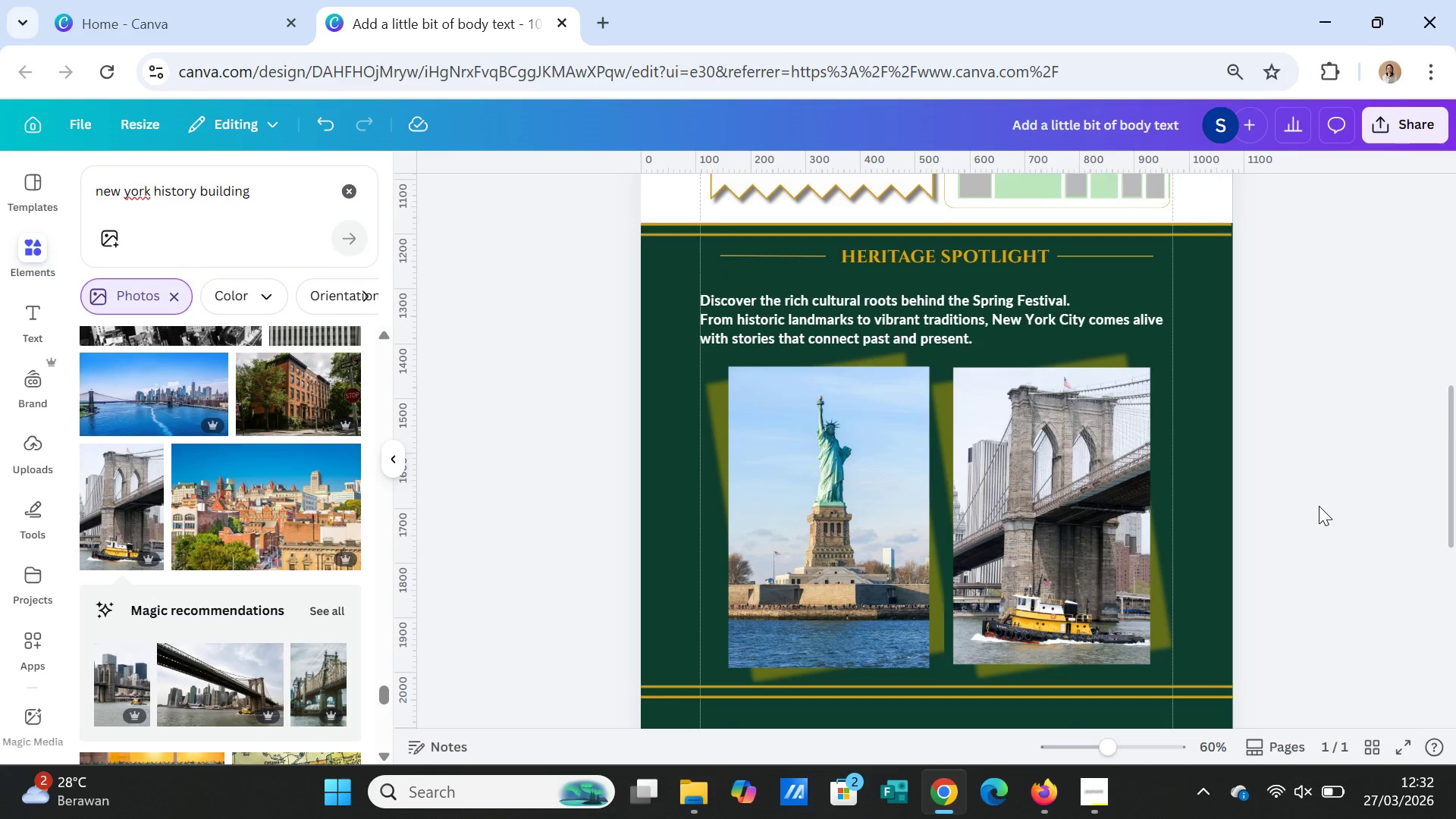 
scroll: coordinate [1318, 506], scroll_direction: down, amount: 3.0
 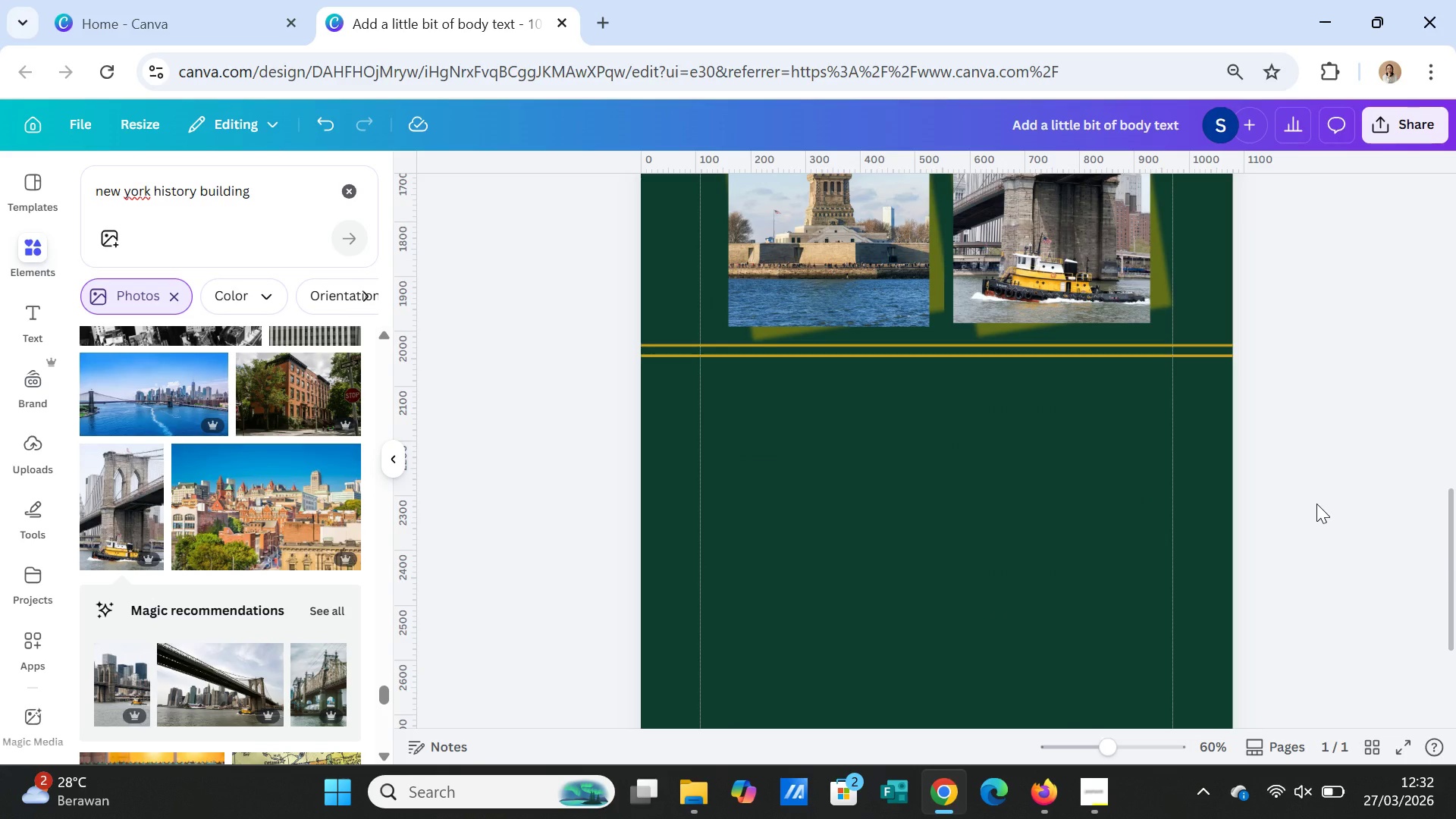 
left_click([1316, 504])
 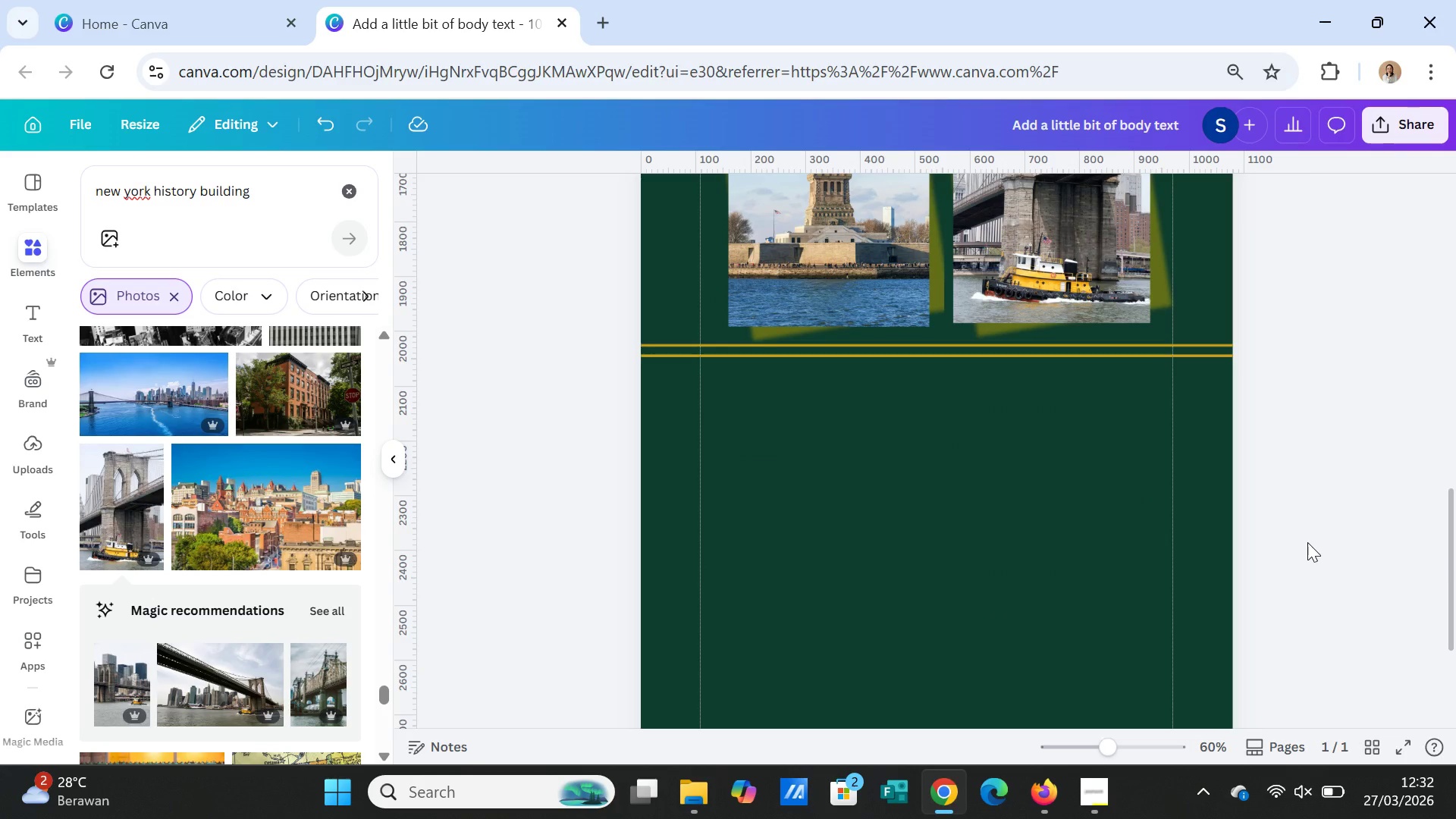 
scroll: coordinate [1309, 535], scroll_direction: down, amount: 2.0
 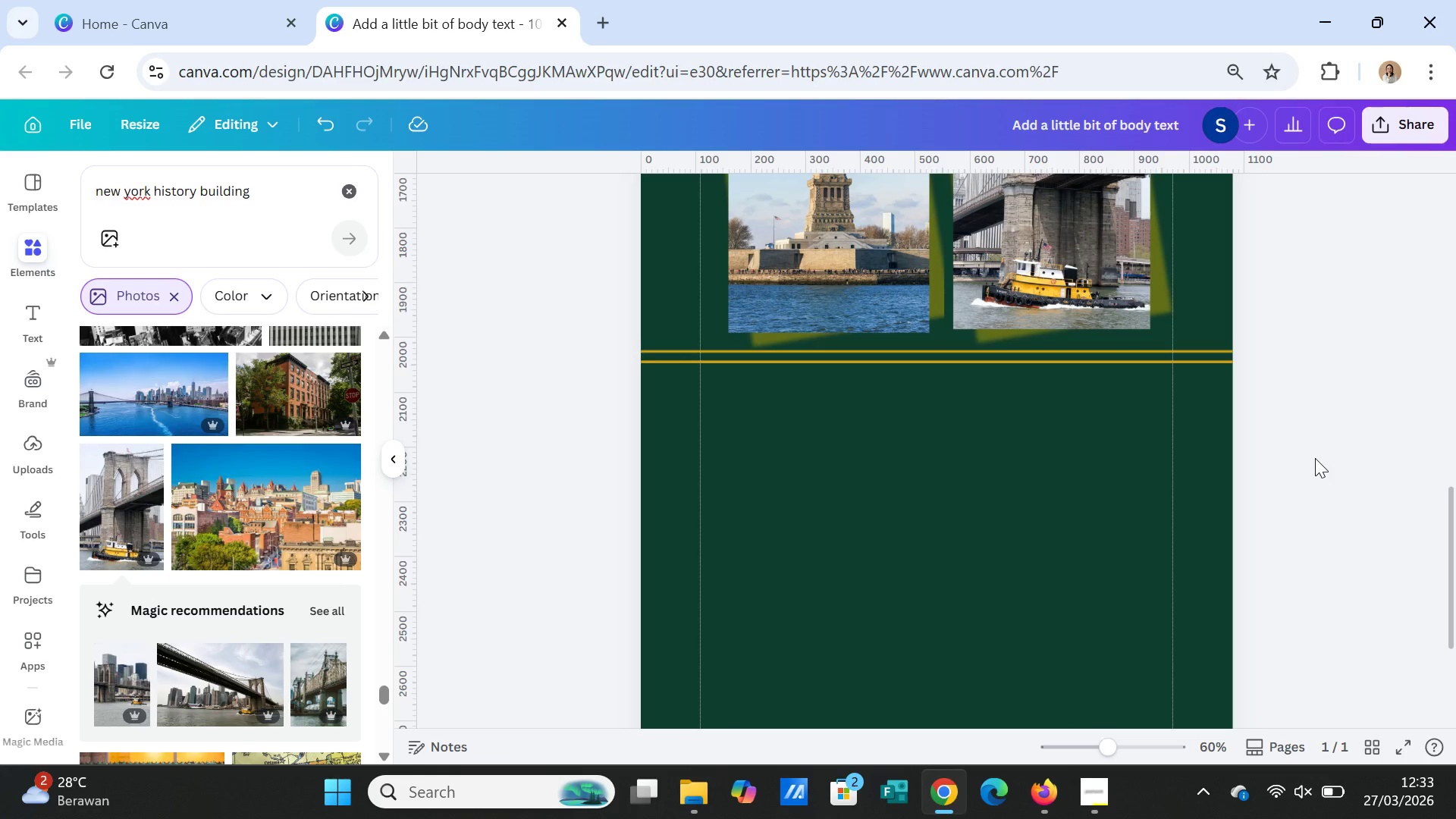 
wait(12.22)
 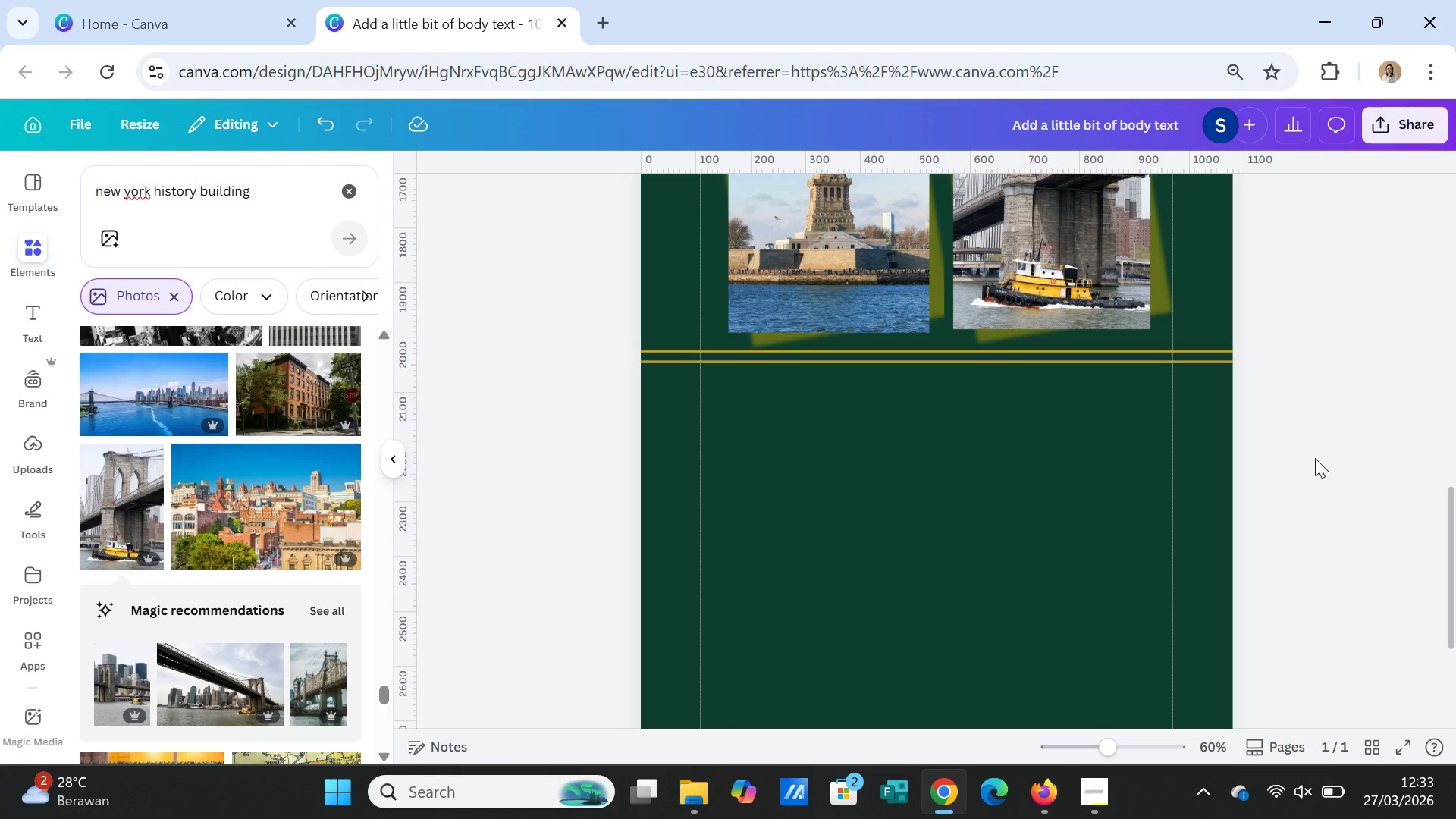 
scroll: coordinate [1148, 485], scroll_direction: up, amount: 3.0
 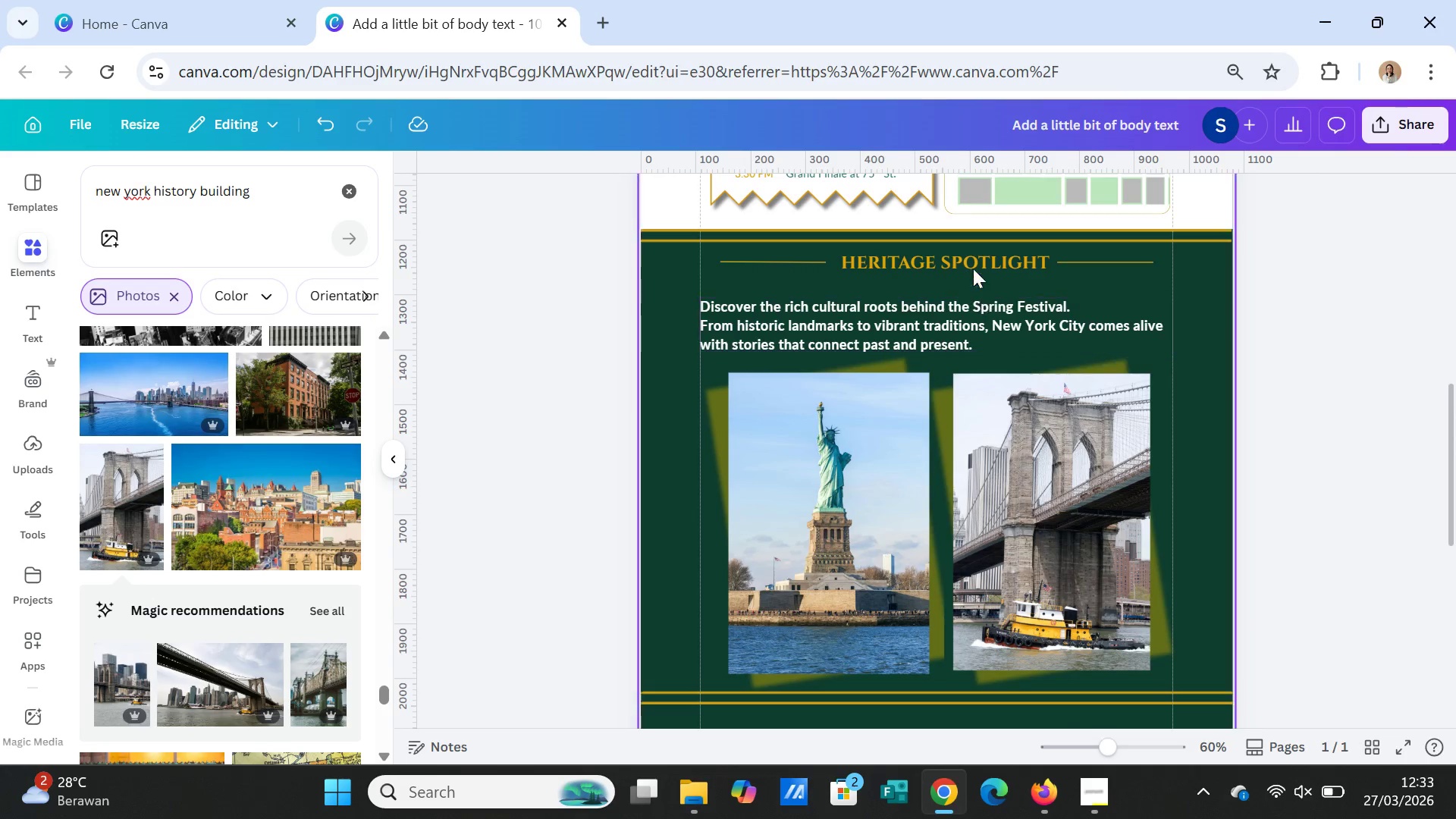 
left_click([971, 263])
 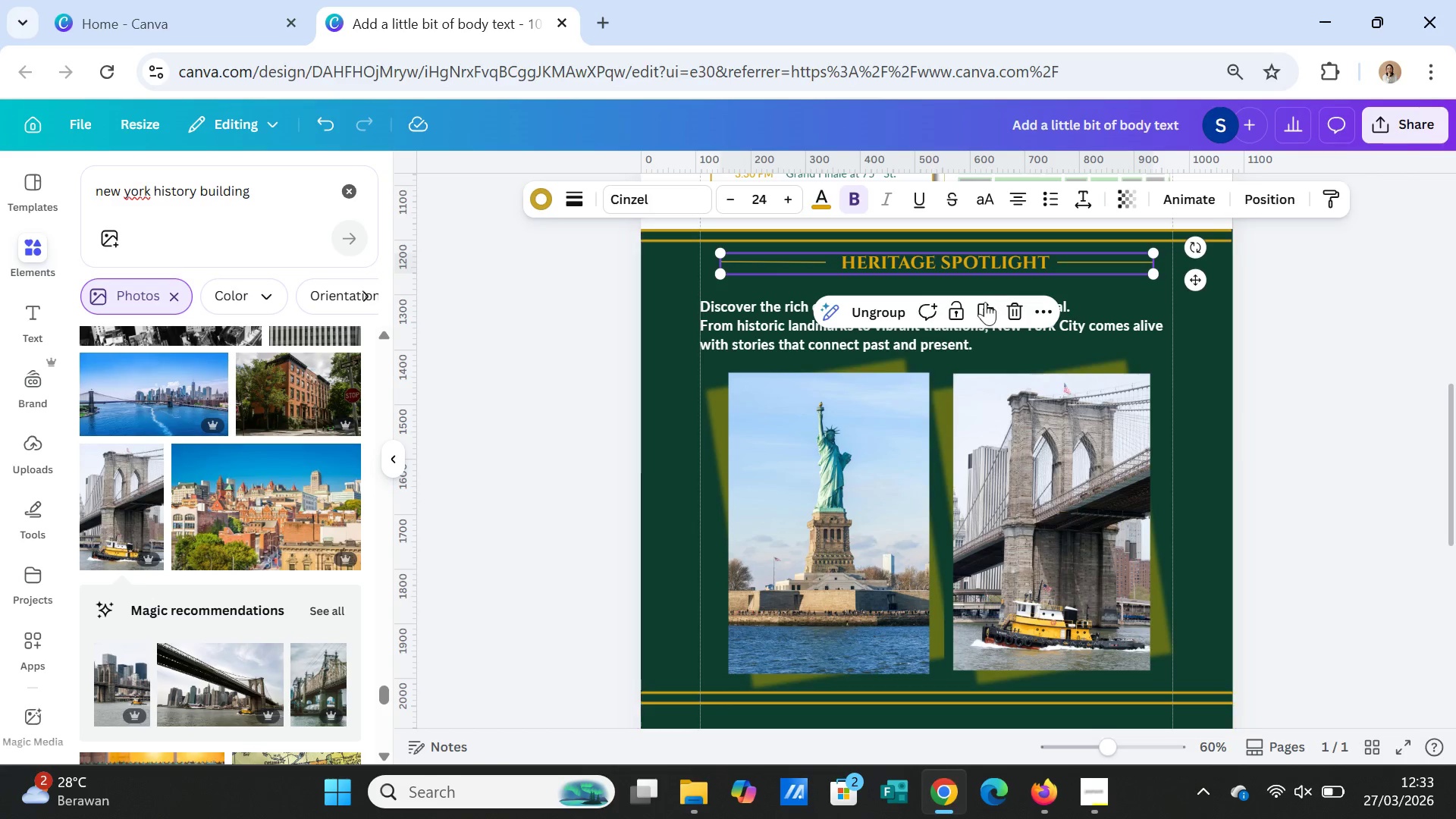 
left_click([985, 312])
 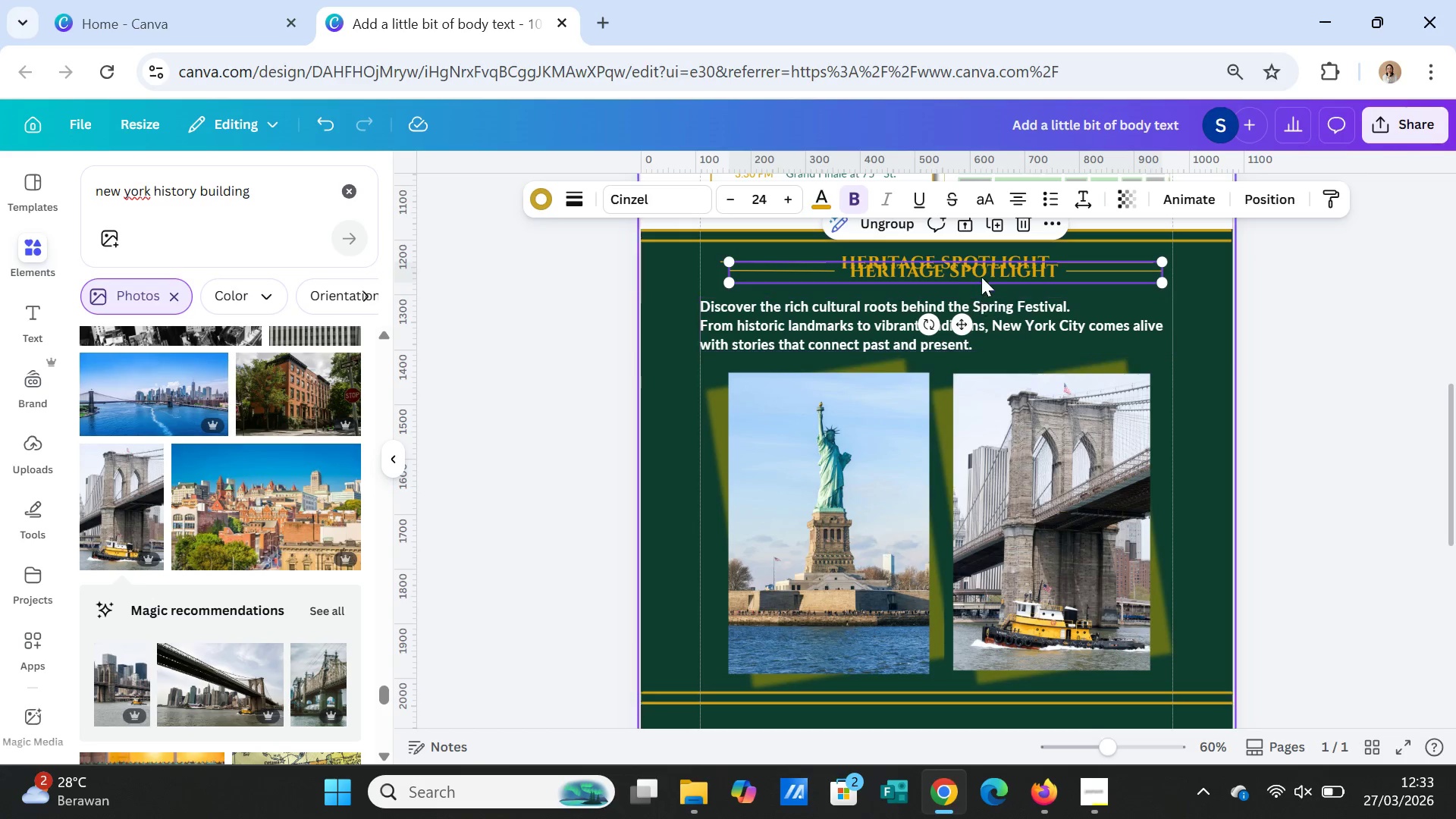 
left_click_drag(start_coordinate=[987, 267], to_coordinate=[989, 675])
 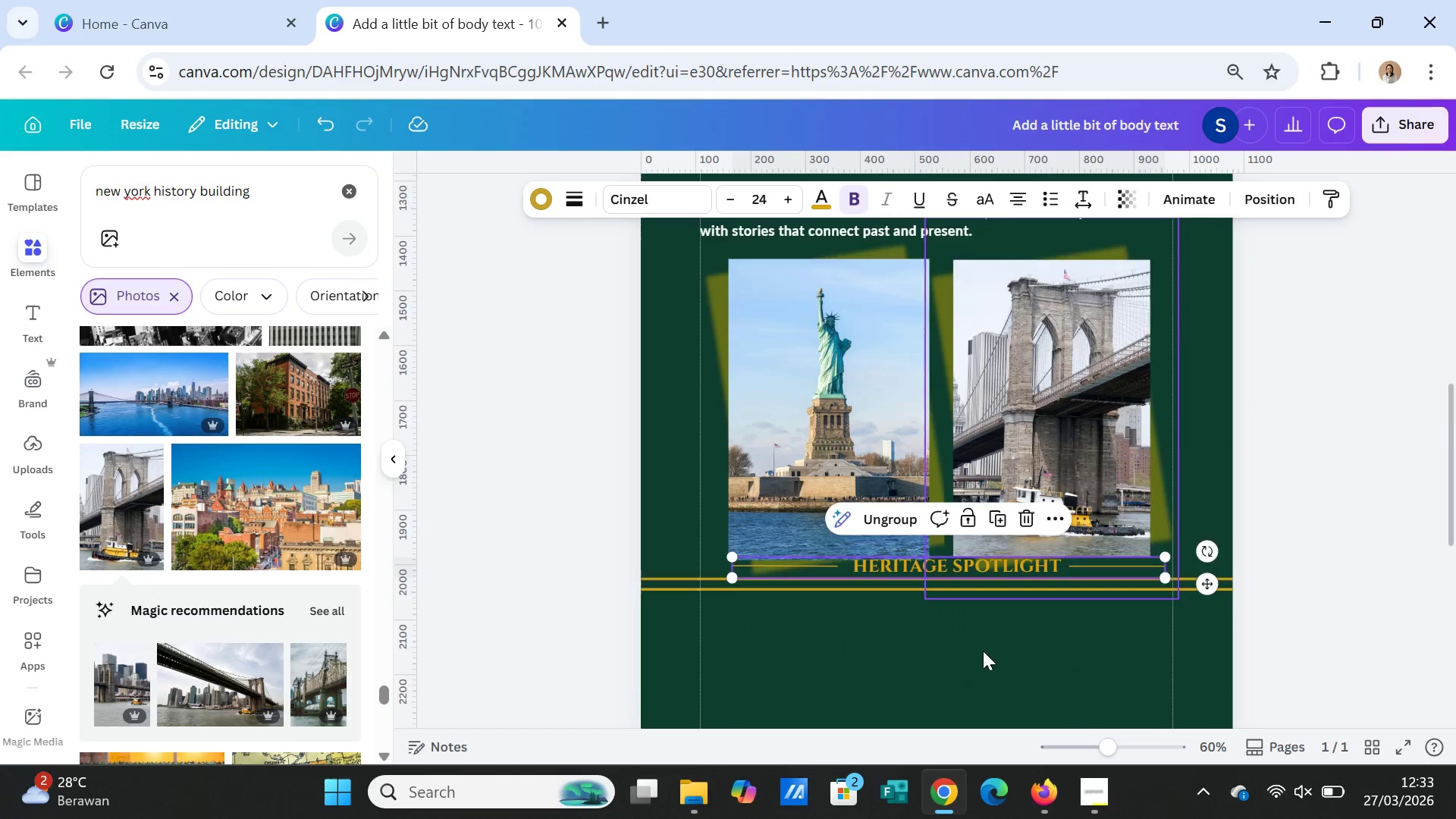 
scroll: coordinate [983, 651], scroll_direction: down, amount: 2.0
 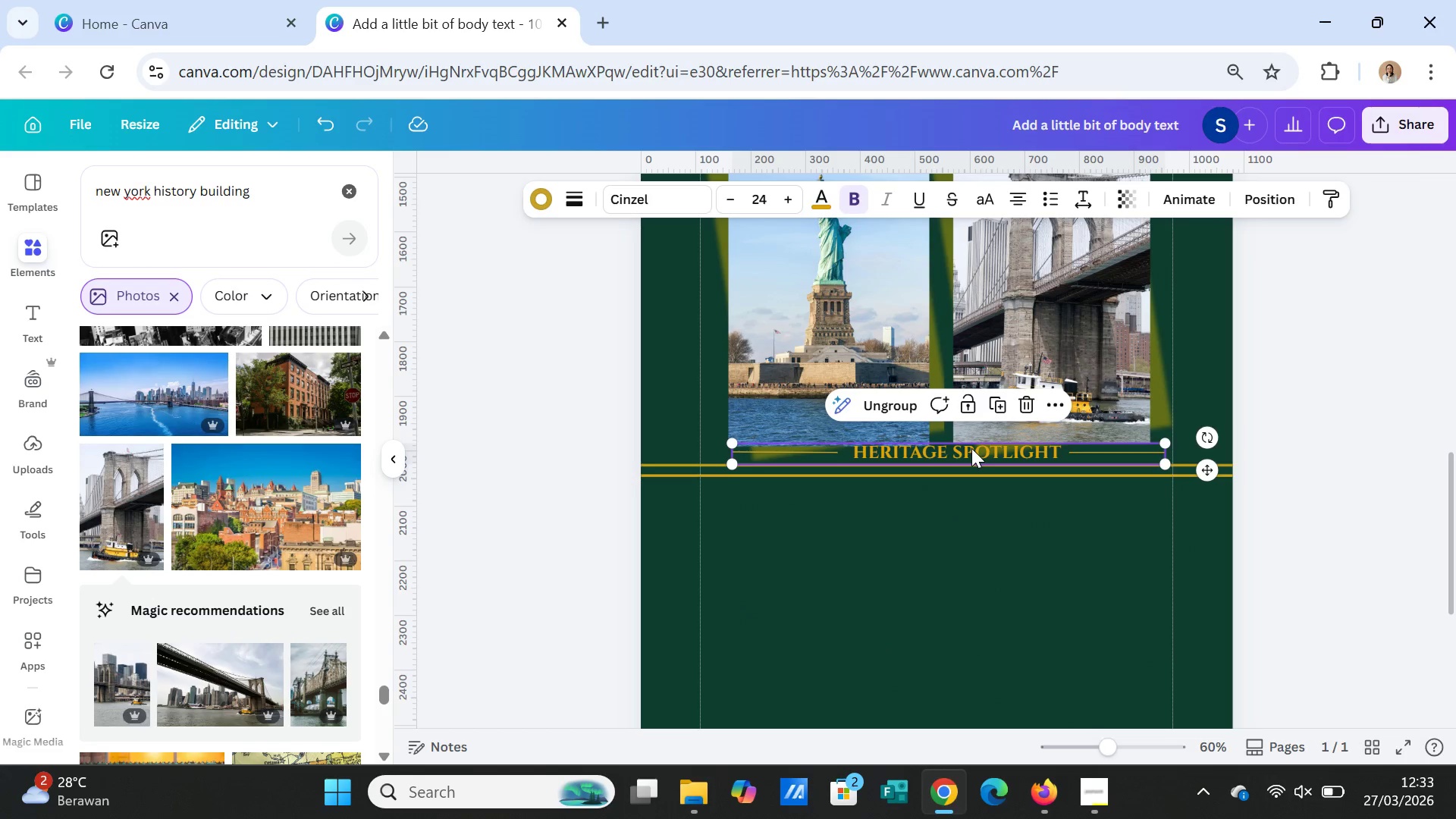 
left_click_drag(start_coordinate=[971, 448], to_coordinate=[965, 502])
 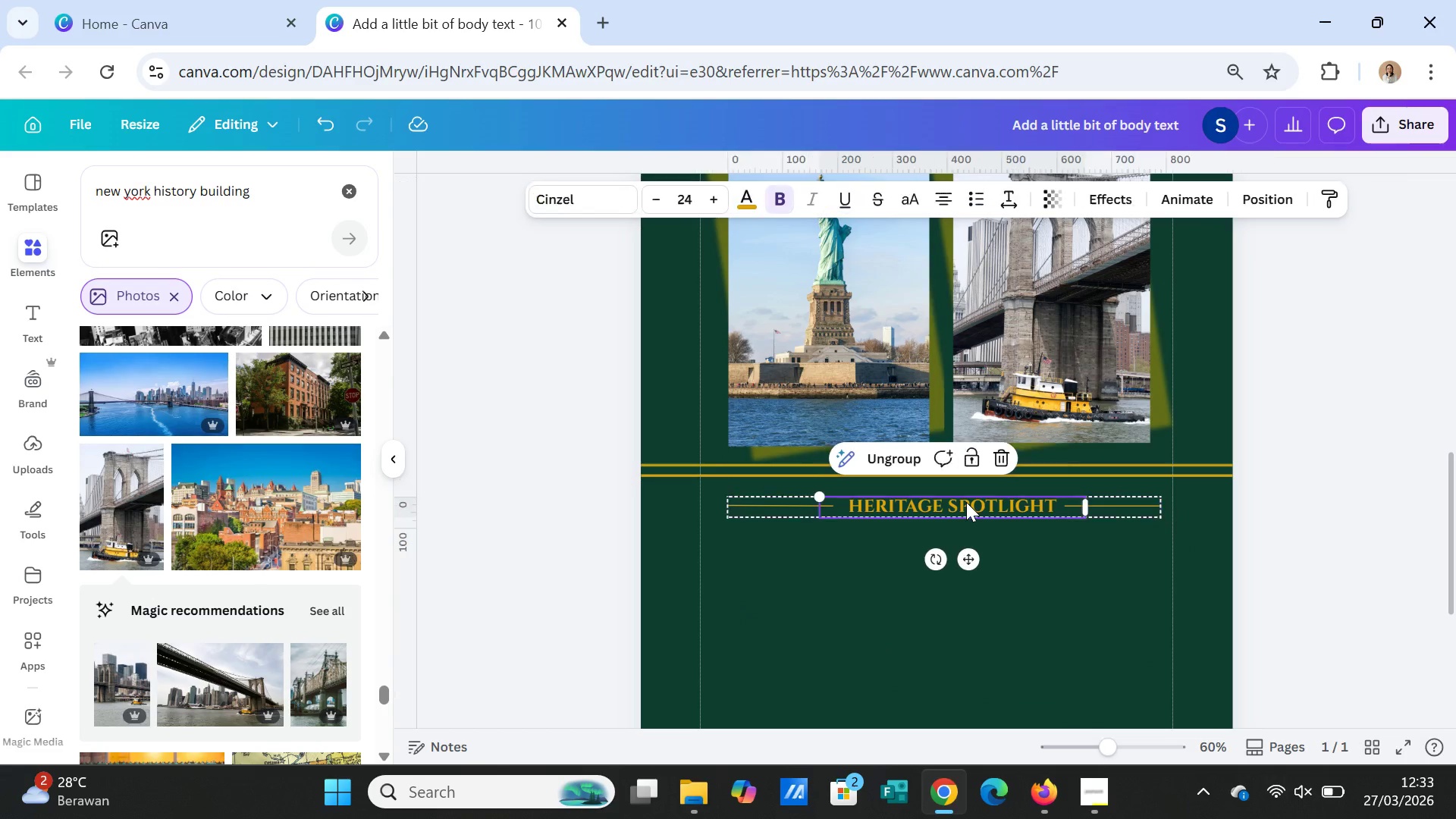 
double_click([966, 502])
 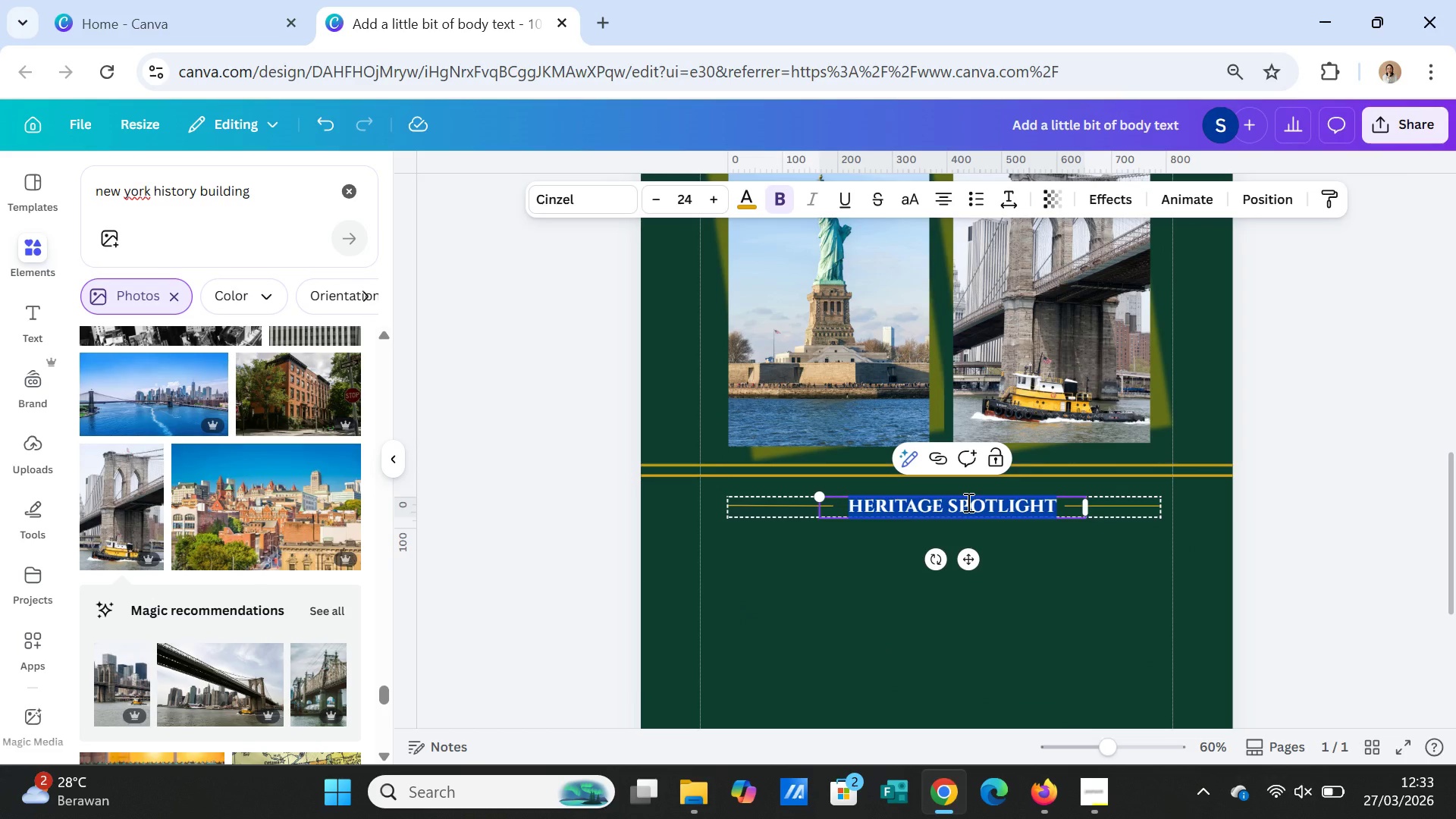 
type(COMMUNITY GALLERY)
 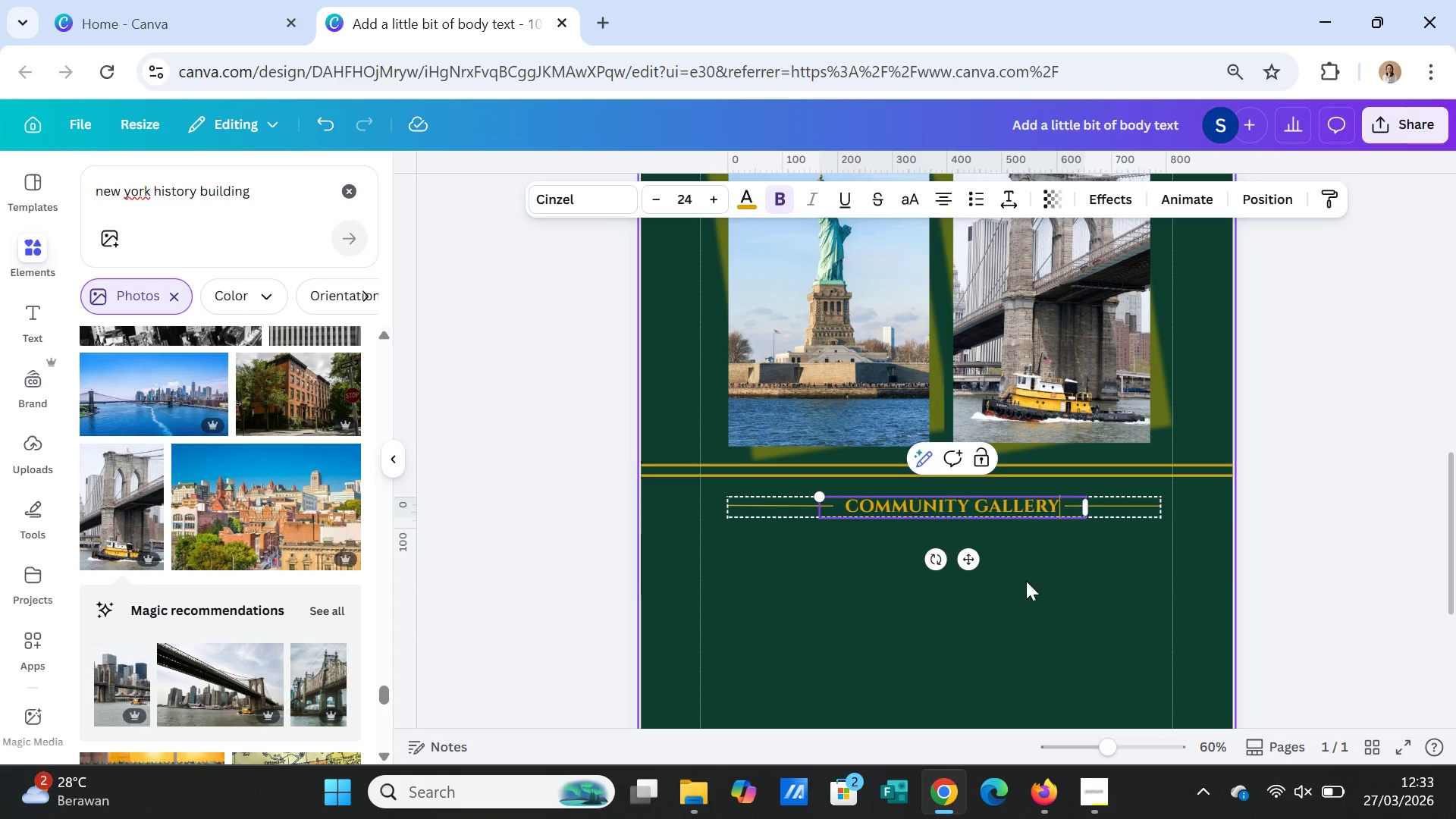 
left_click([1058, 615])
 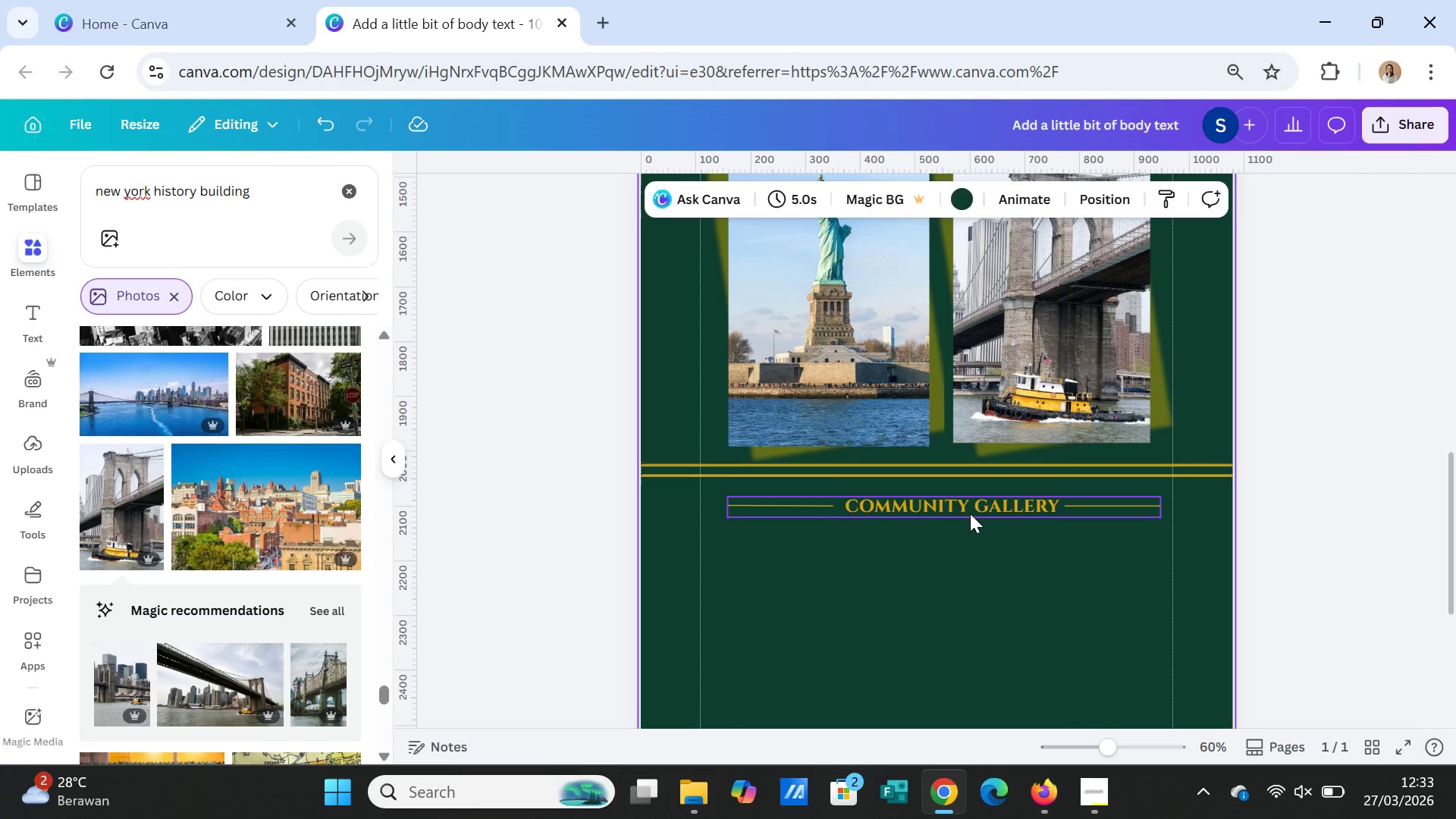 
double_click([970, 513])
 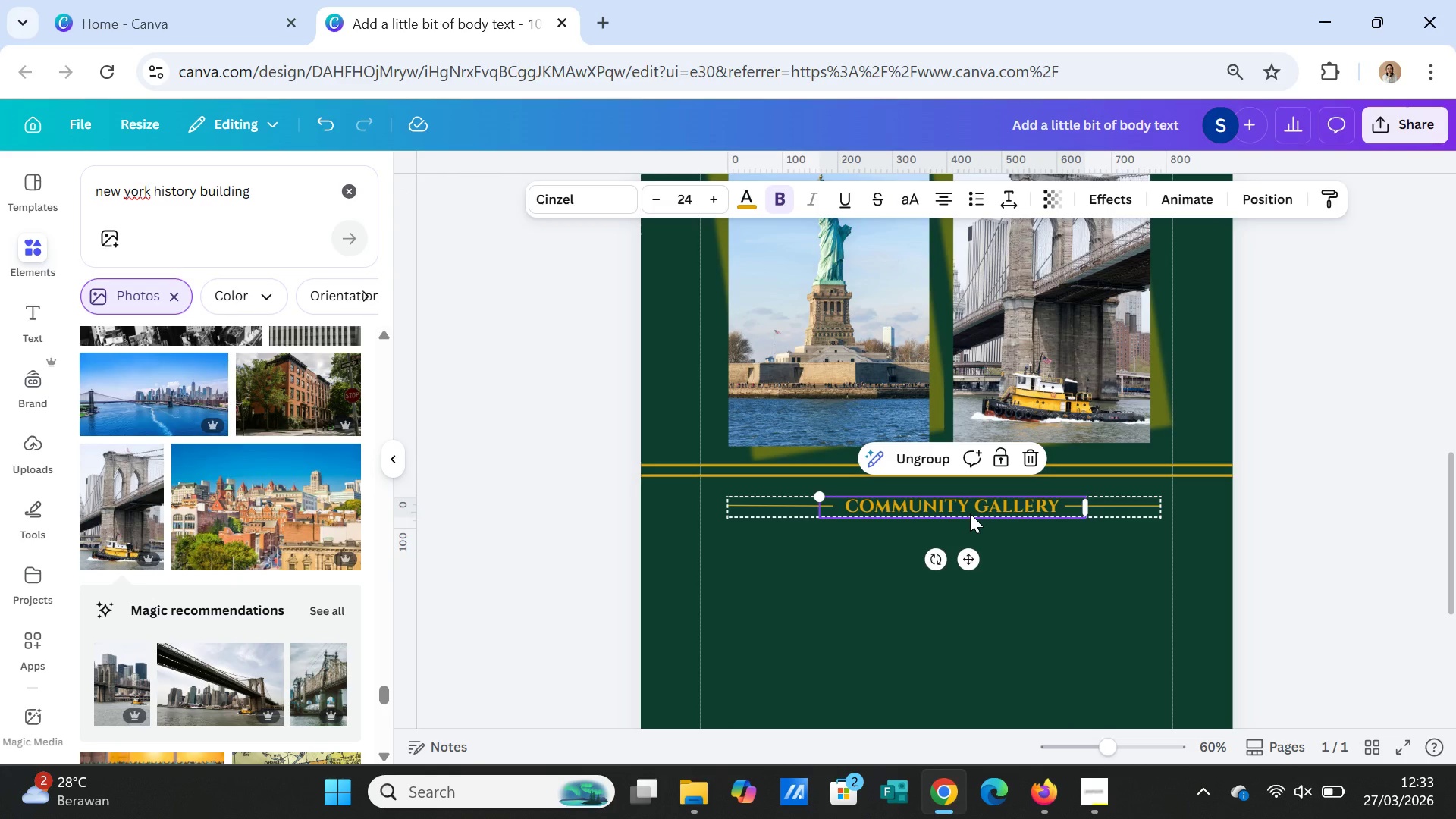 
double_click([970, 513])
 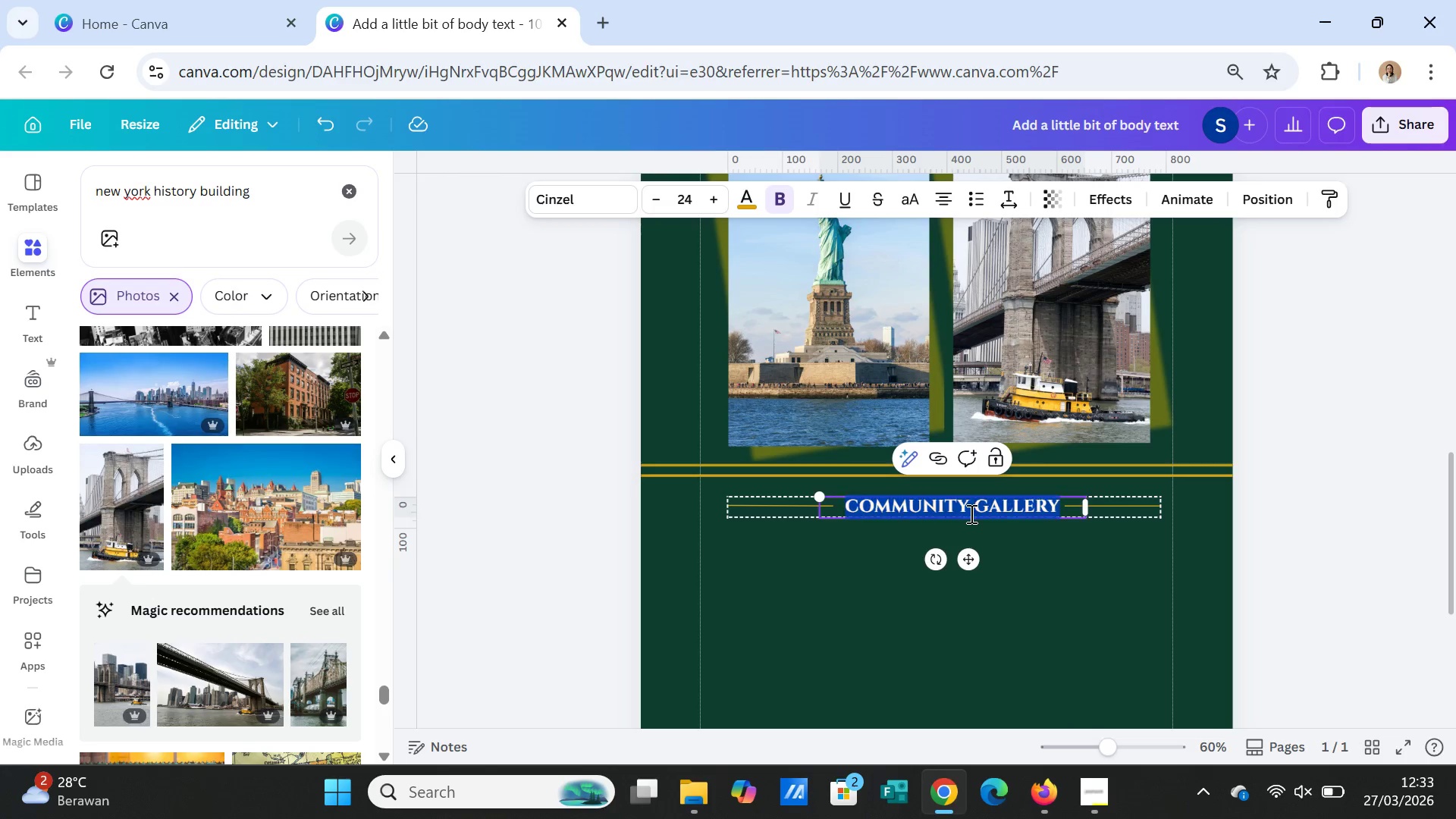 
triple_click([970, 513])
 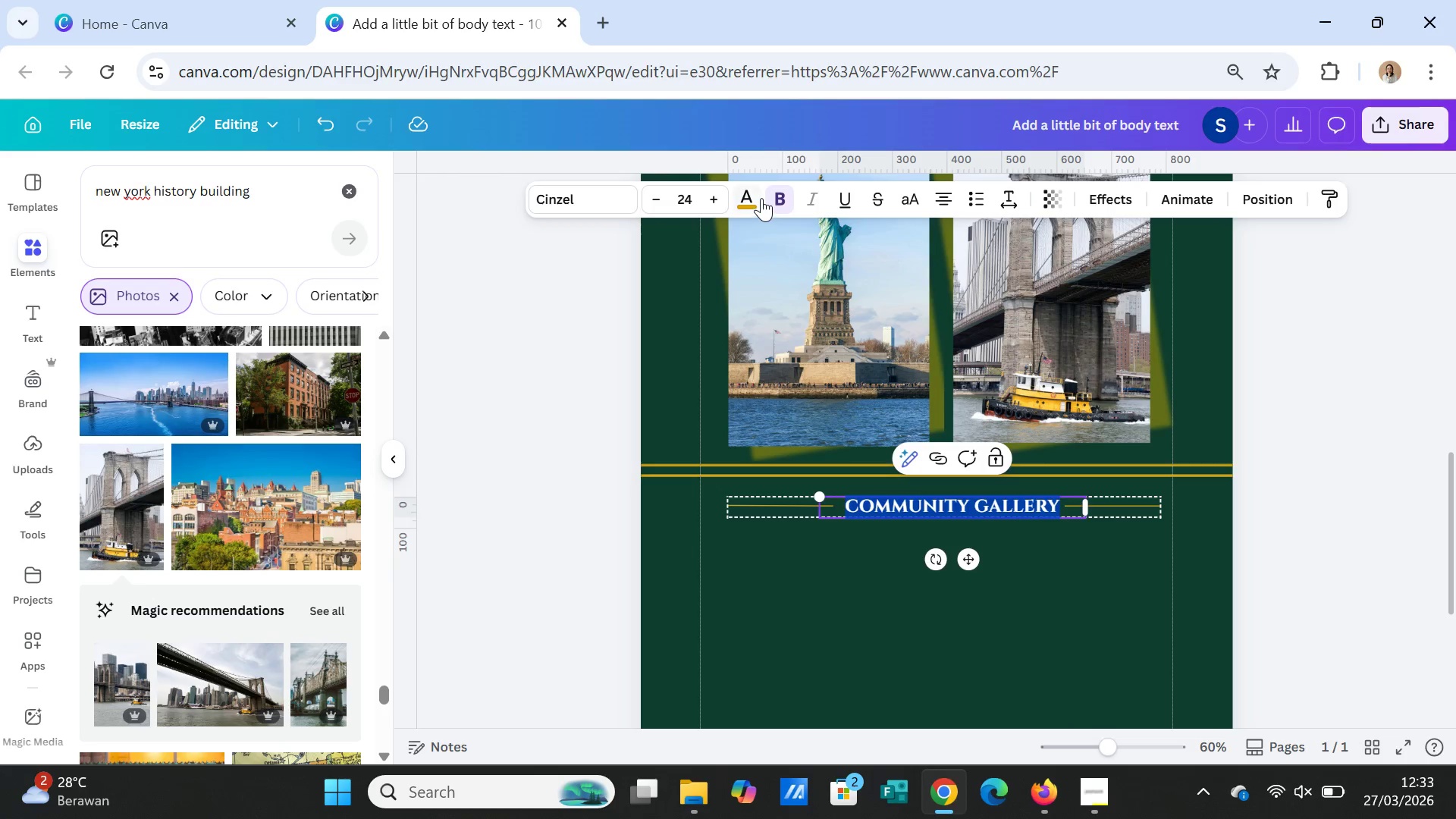 
left_click([752, 197])
 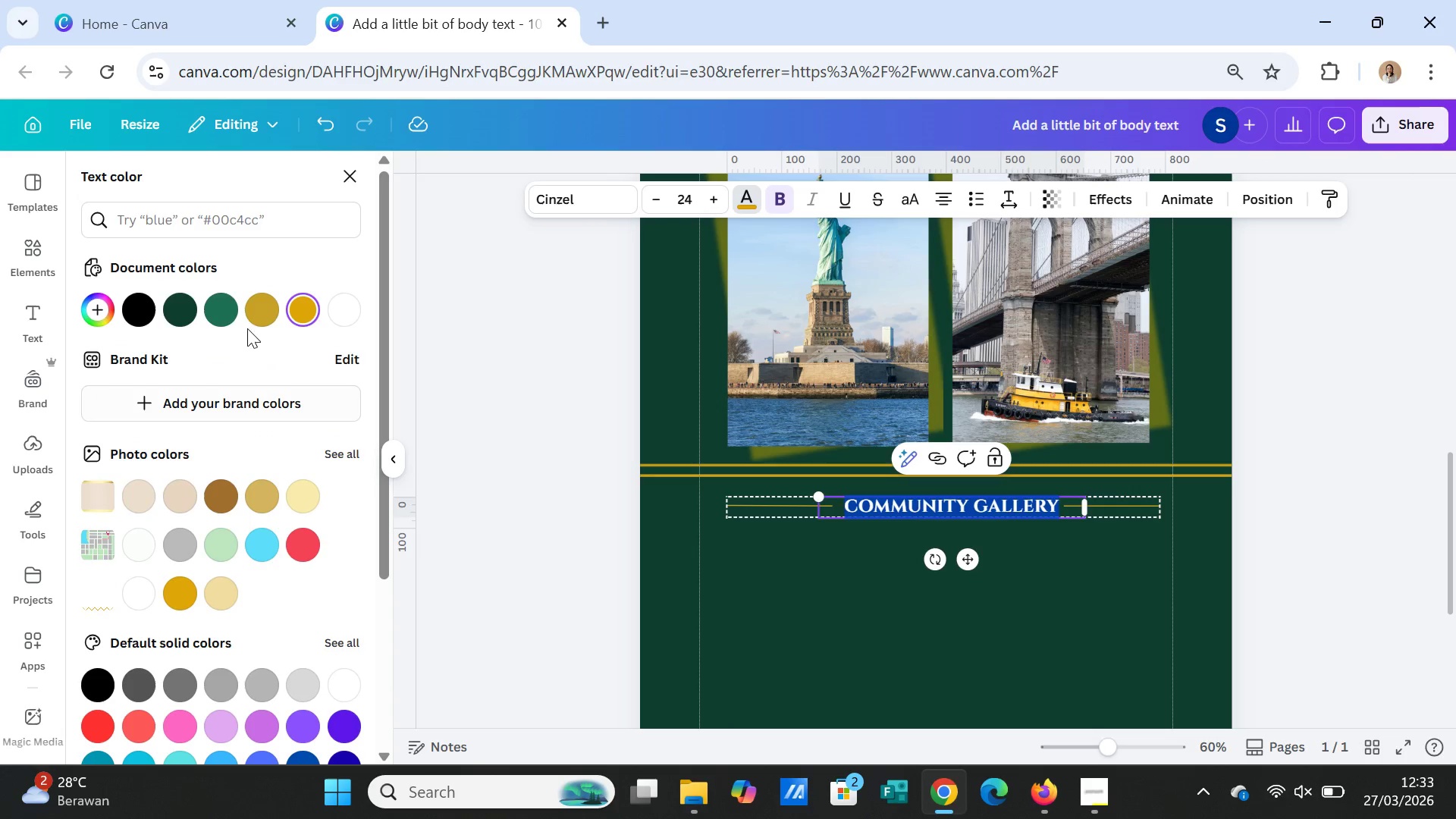 
left_click([227, 307])
 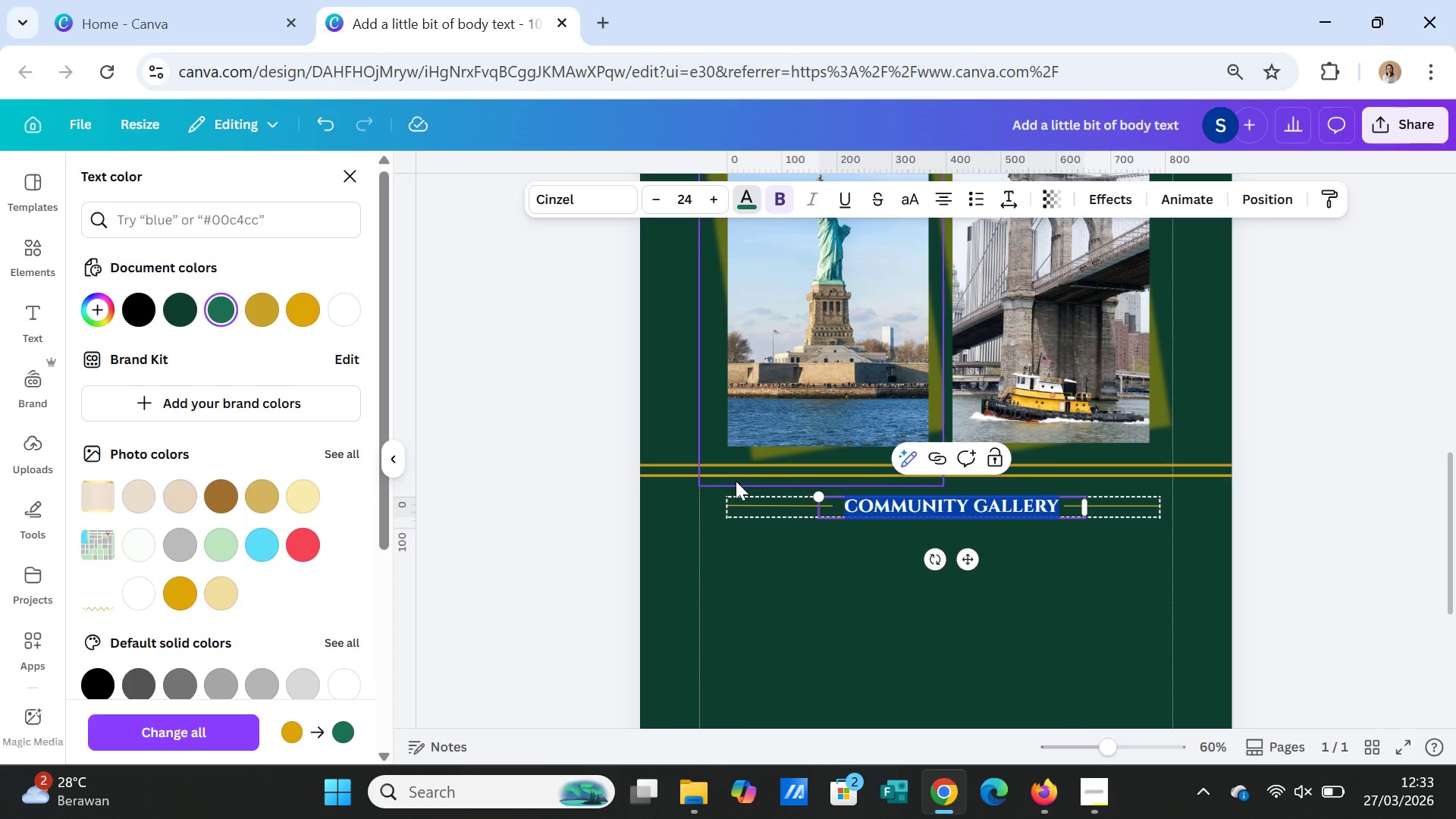 
left_click([1034, 609])
 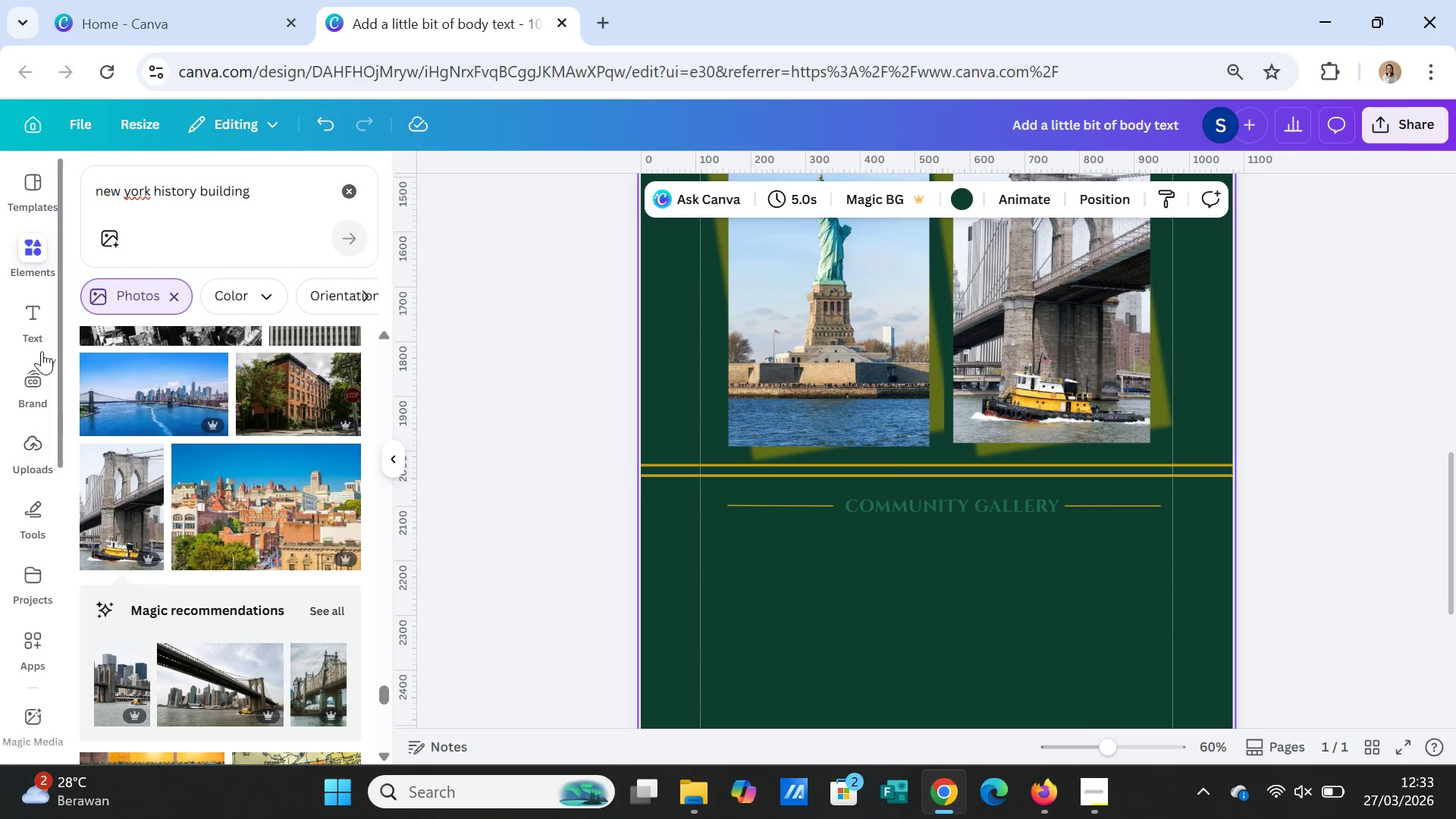 
left_click([49, 243])
 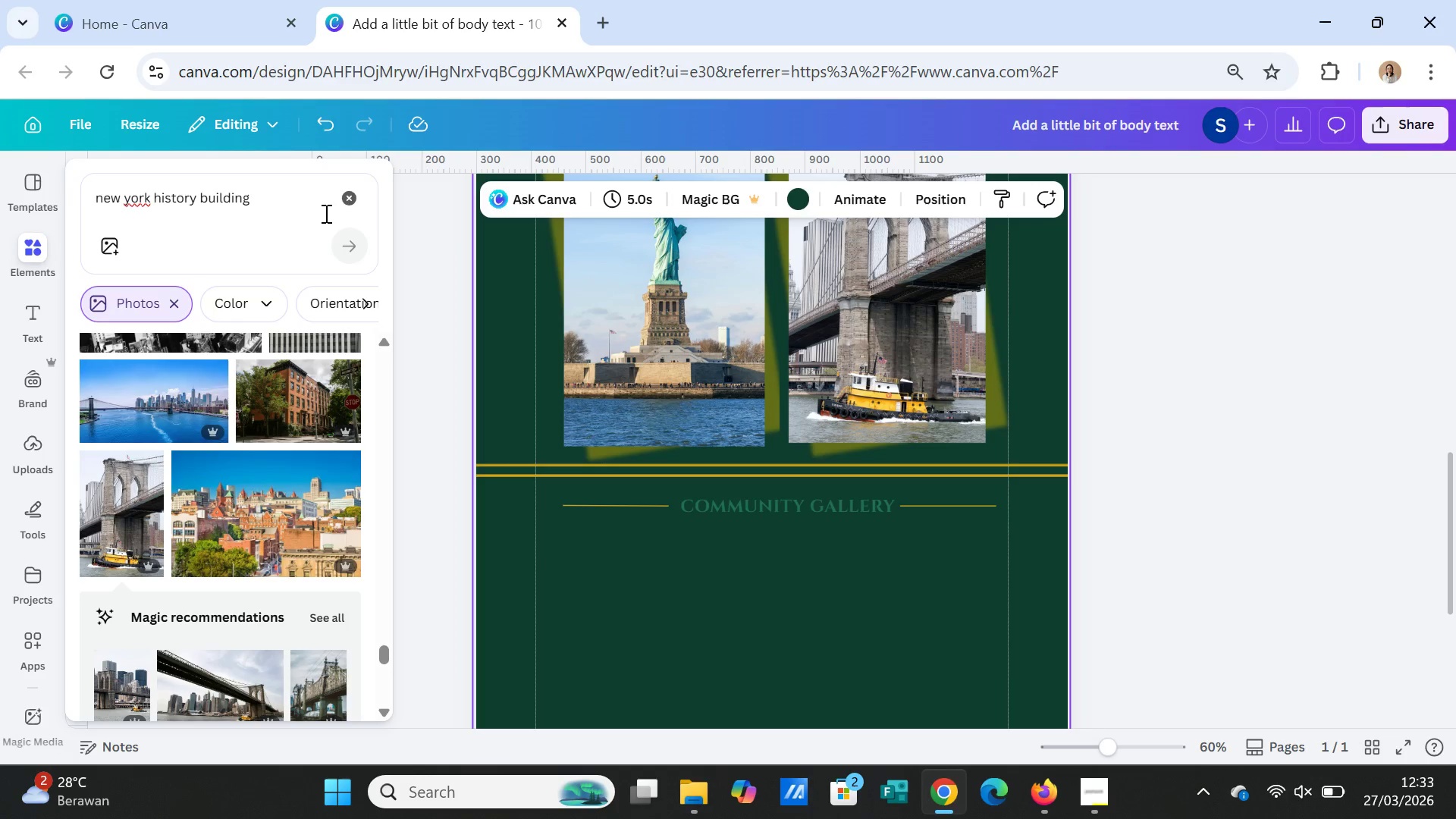 
left_click([351, 196])
 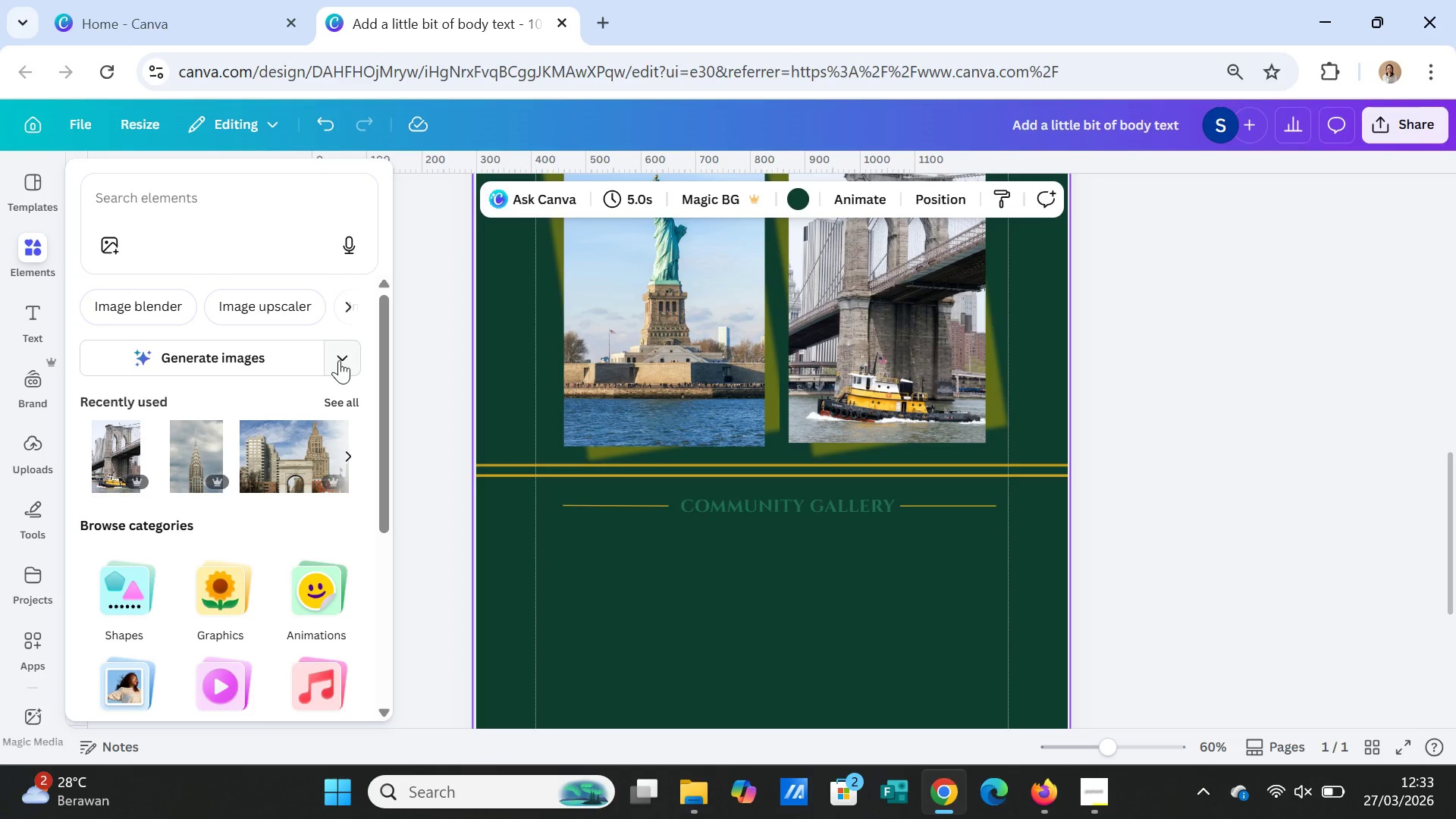 
left_click([331, 396])
 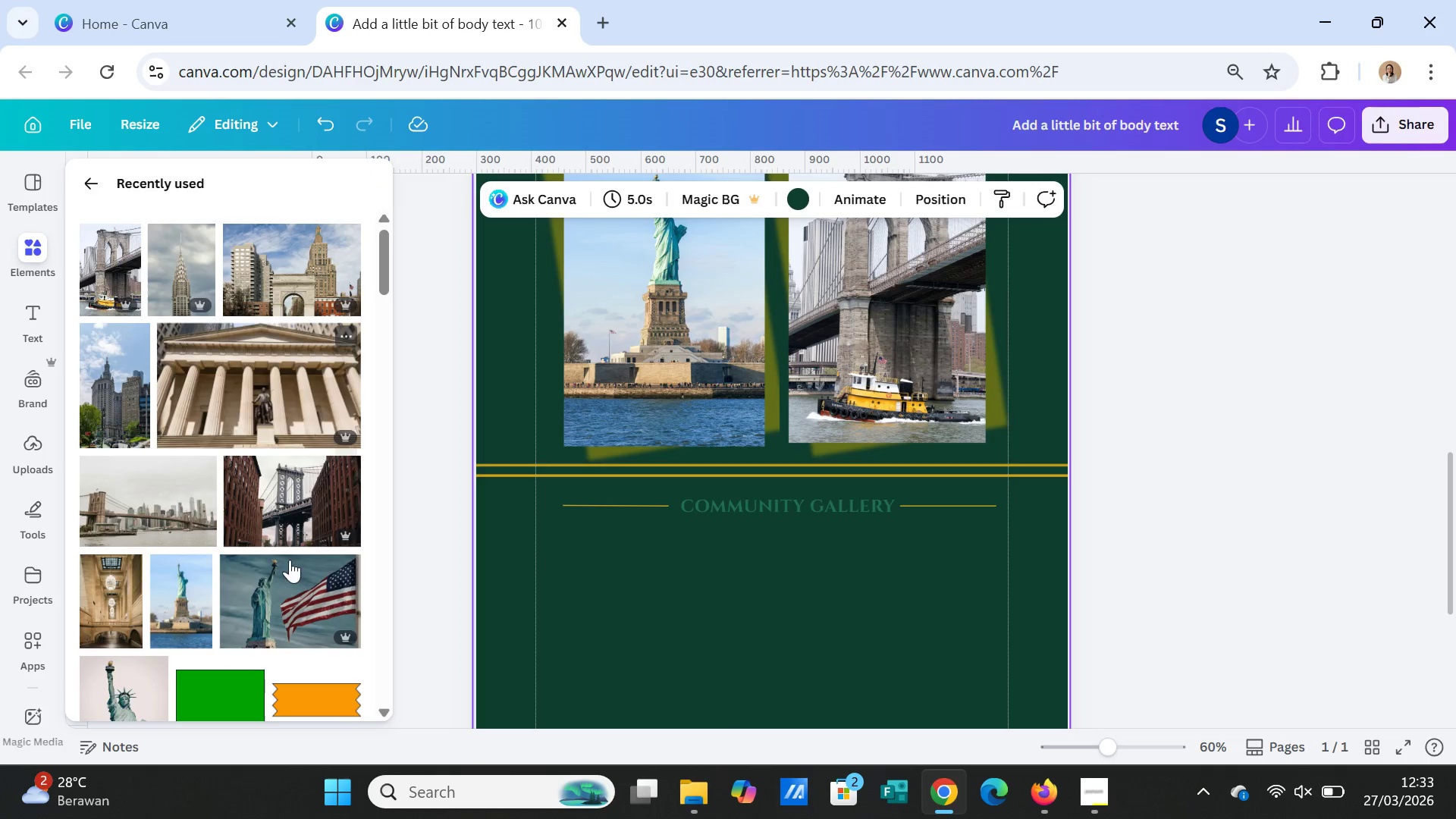 
scroll: coordinate [278, 572], scroll_direction: none, amount: 0.0
 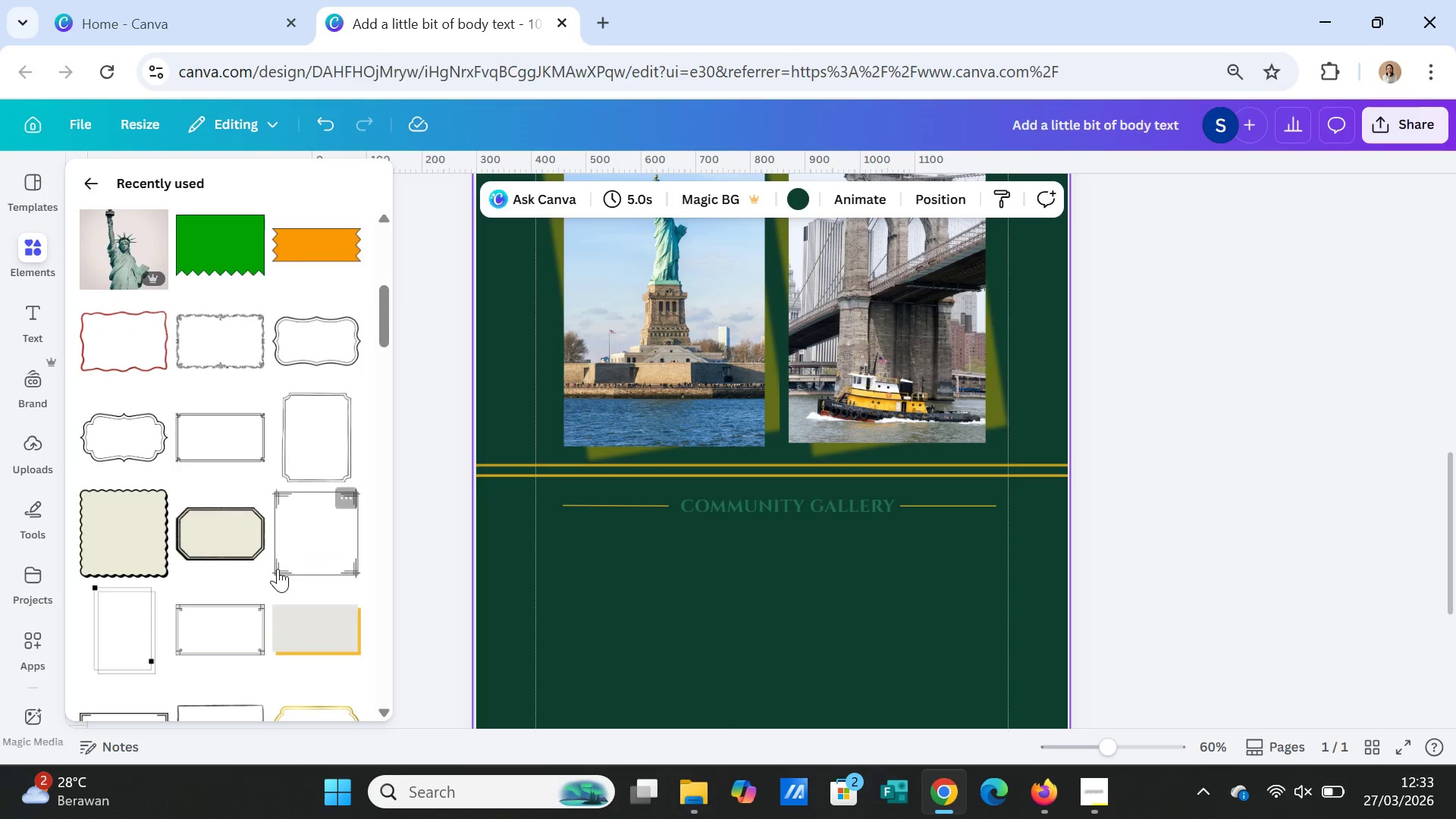 
scroll: coordinate [284, 547], scroll_direction: down, amount: 24.0
 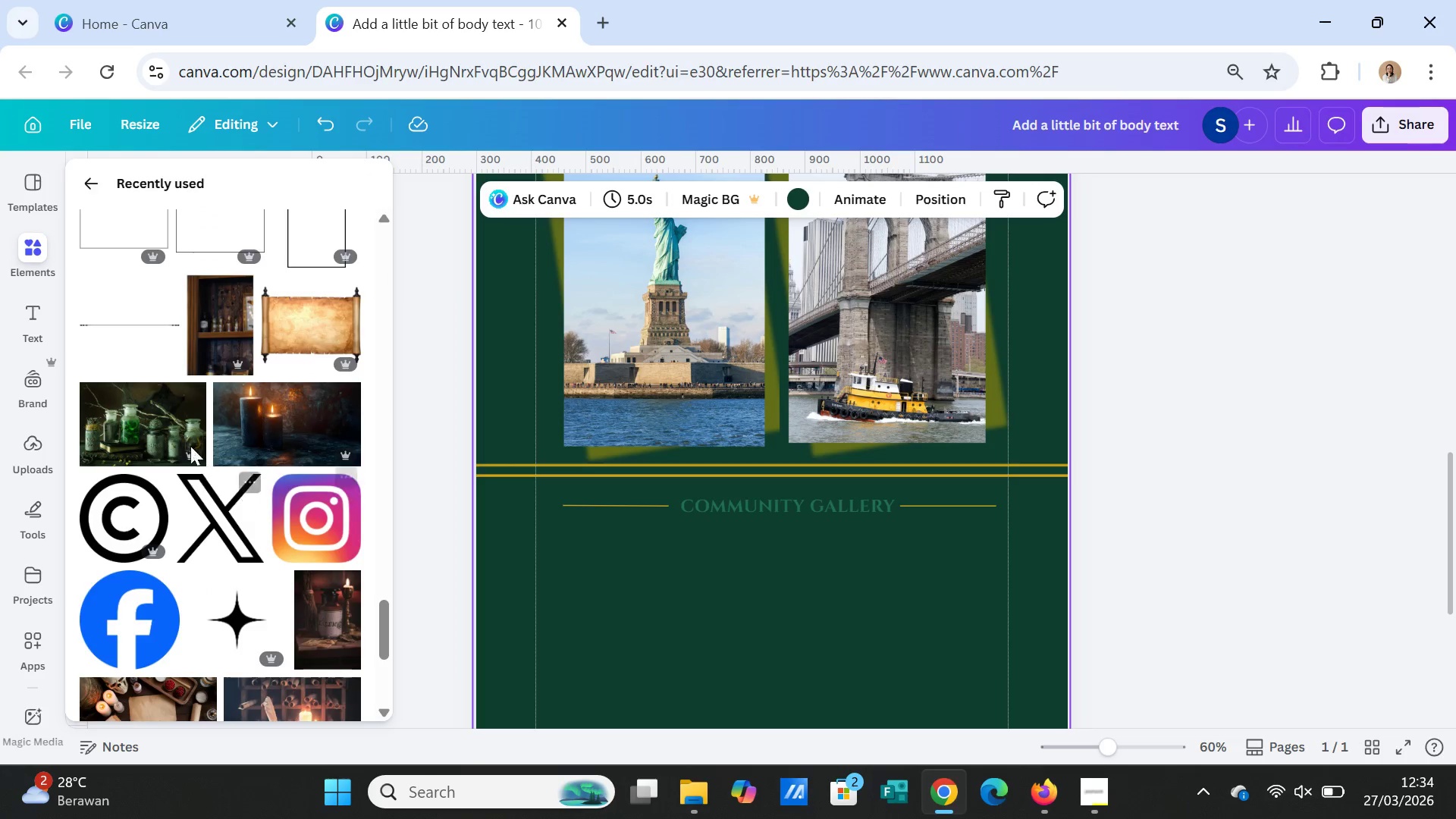 
scroll: coordinate [188, 428], scroll_direction: up, amount: 8.0
 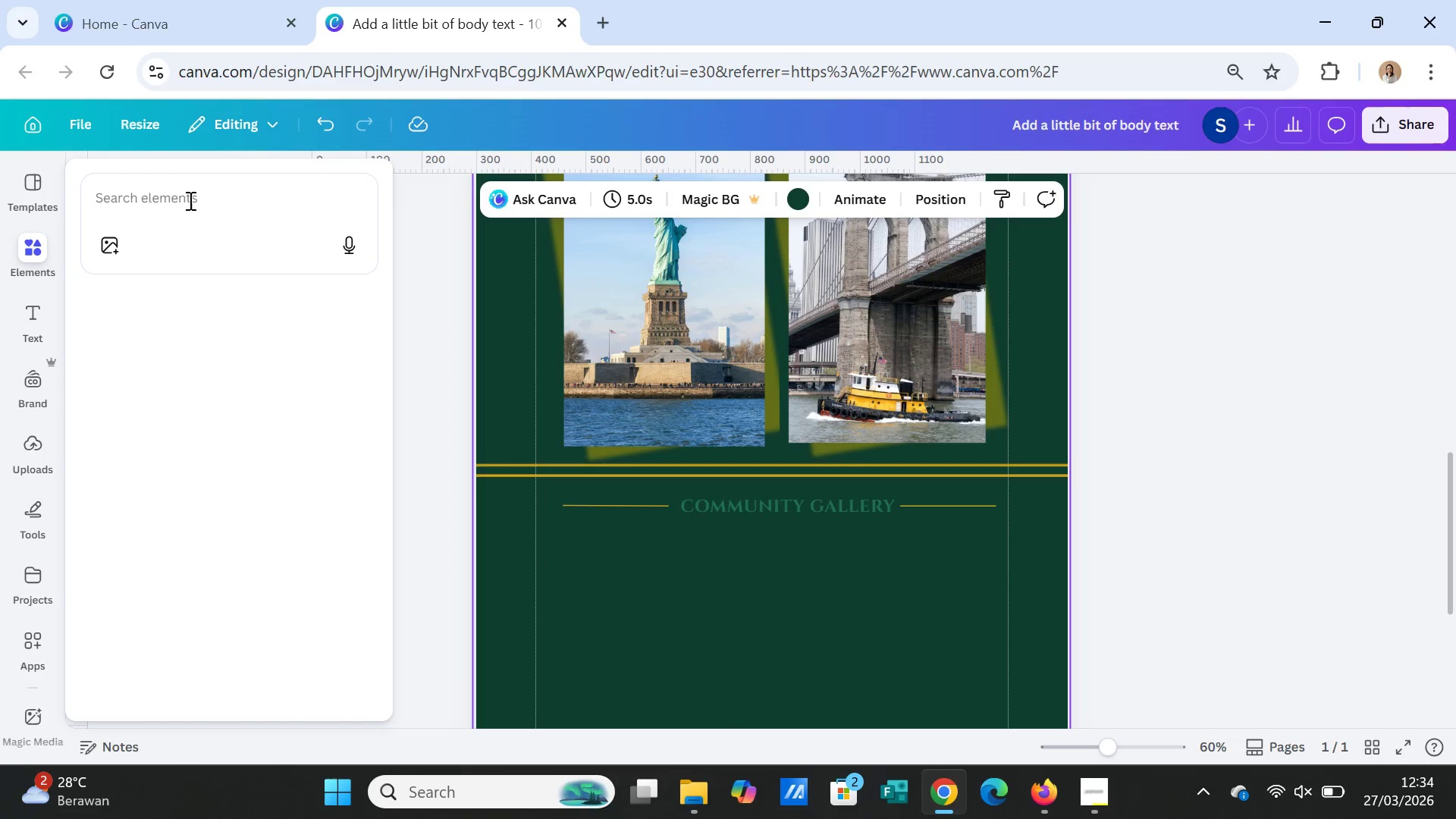 
left_click([189, 196])
 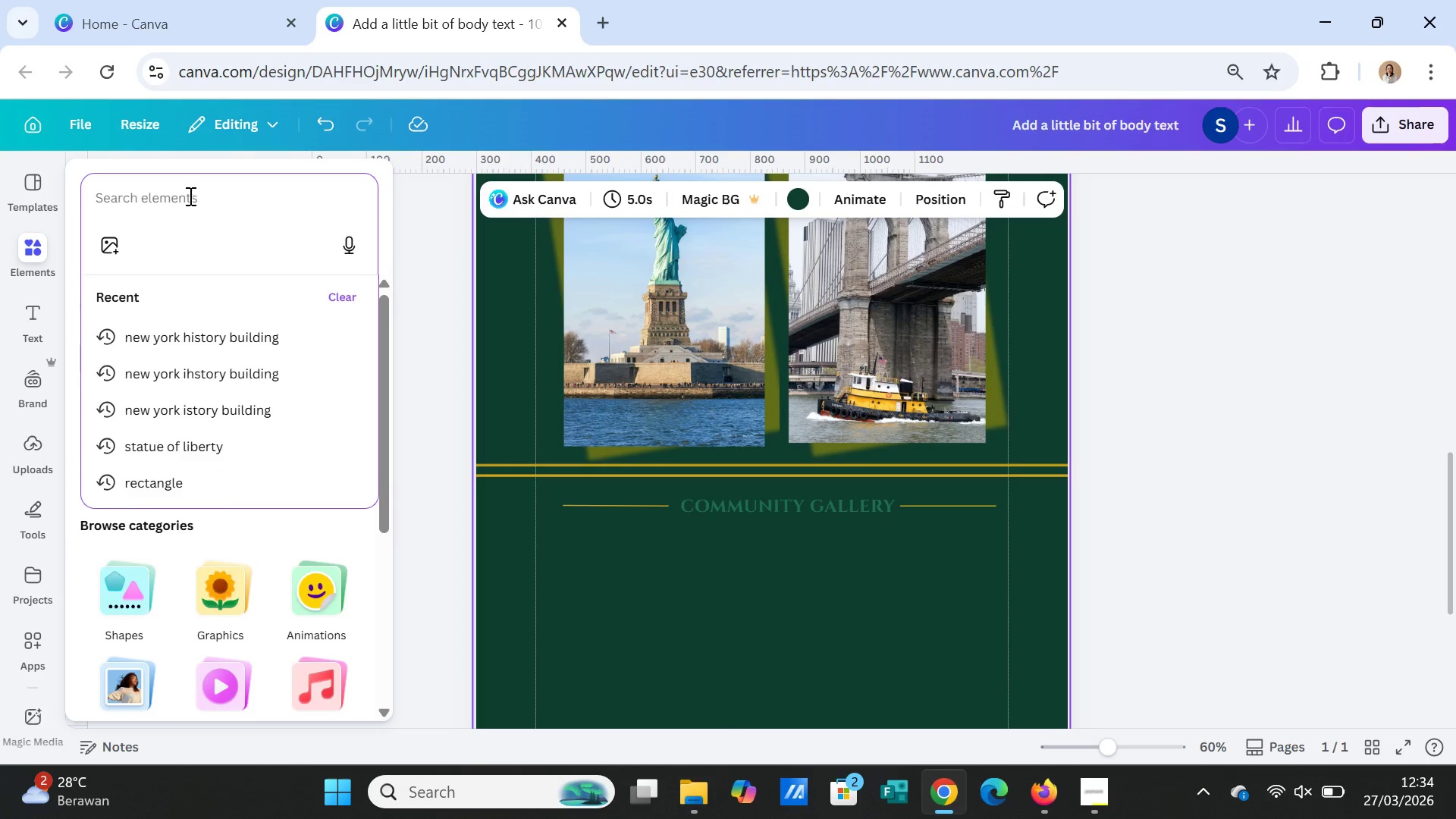 
type(RECTANGLE)
 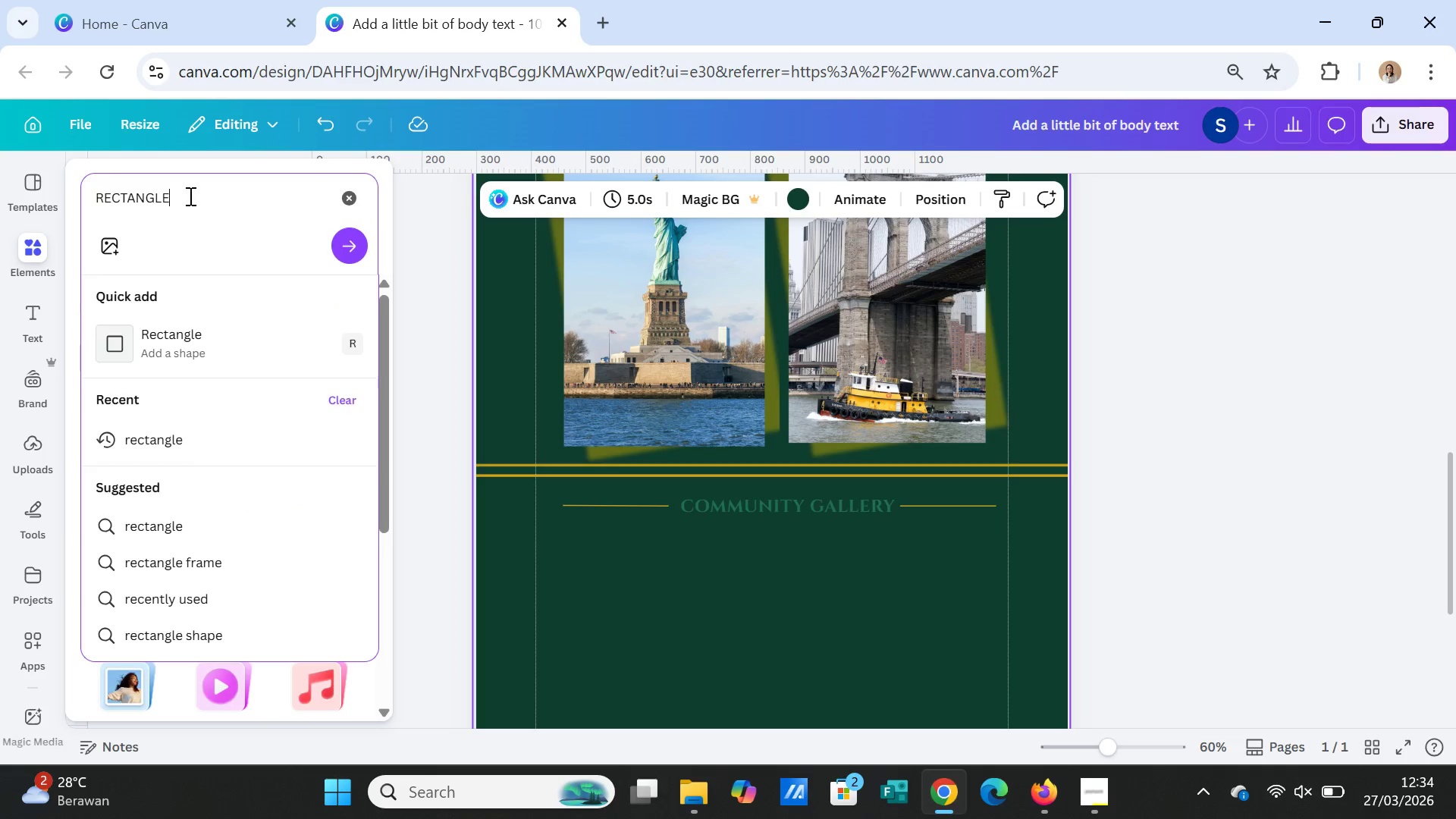 
key(Enter)
 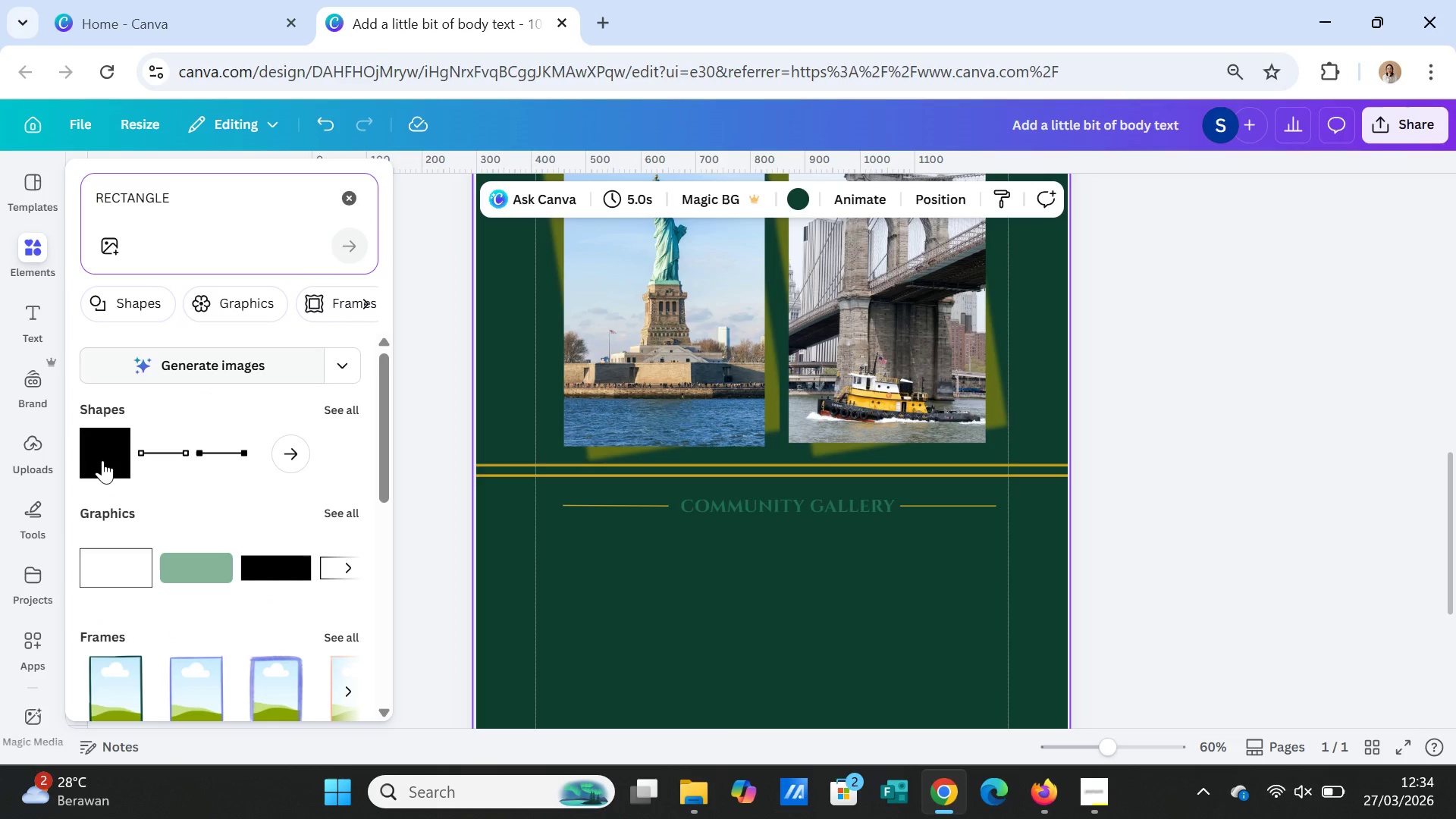 
left_click([99, 465])
 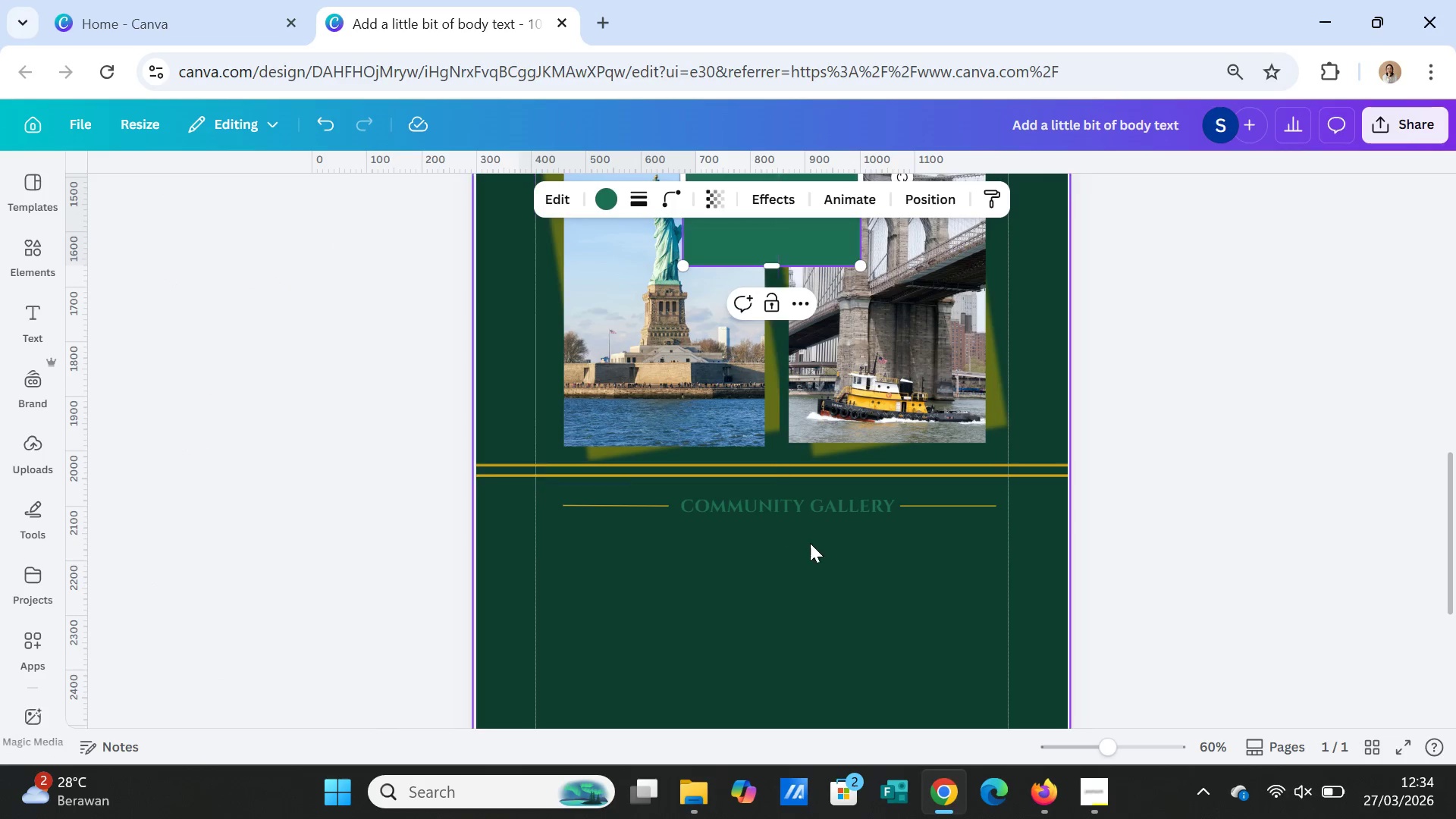 
scroll: coordinate [828, 573], scroll_direction: down, amount: 3.0
 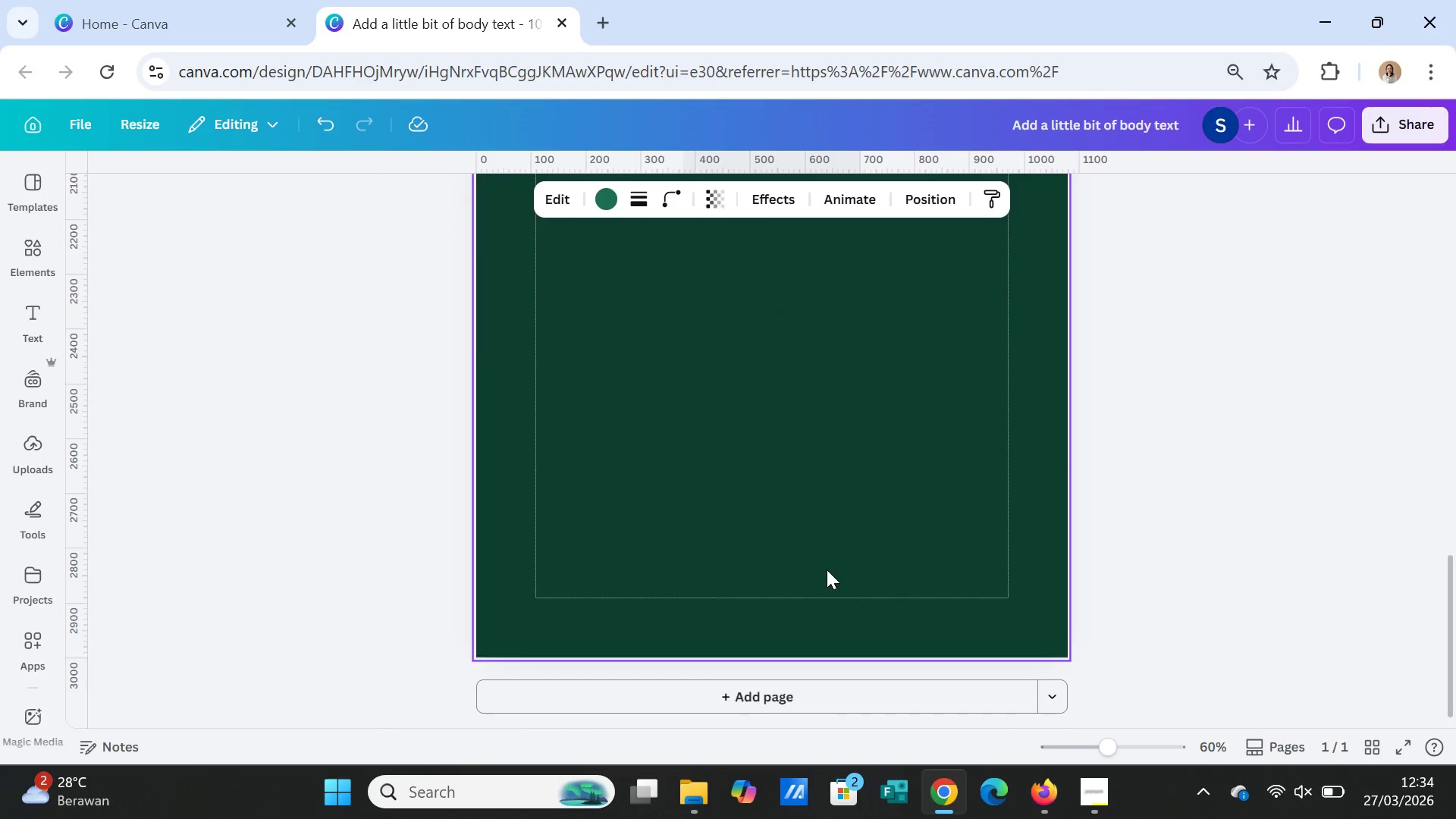 
scroll: coordinate [824, 568], scroll_direction: up, amount: 5.0
 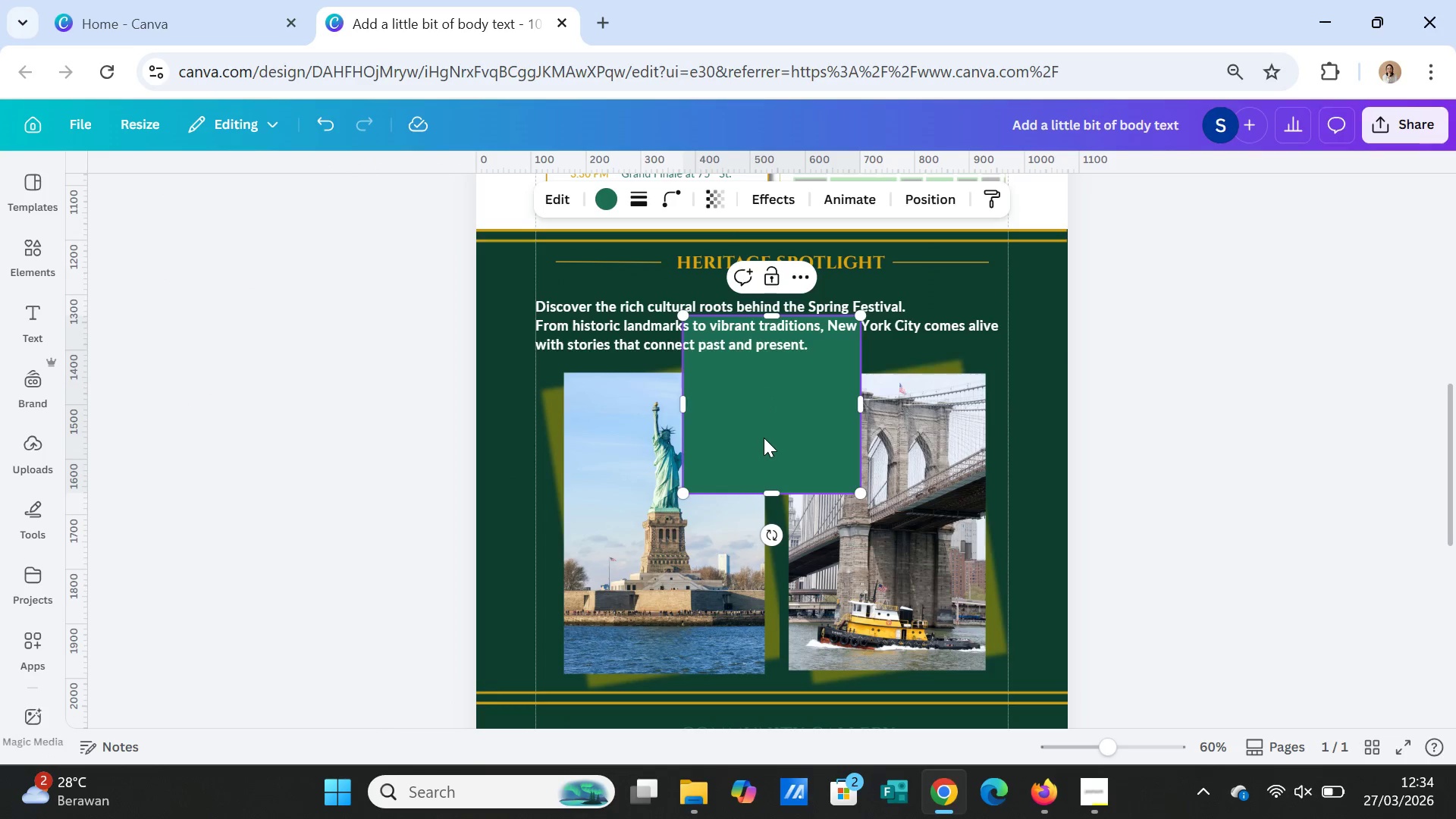 
left_click_drag(start_coordinate=[764, 431], to_coordinate=[746, 734])
 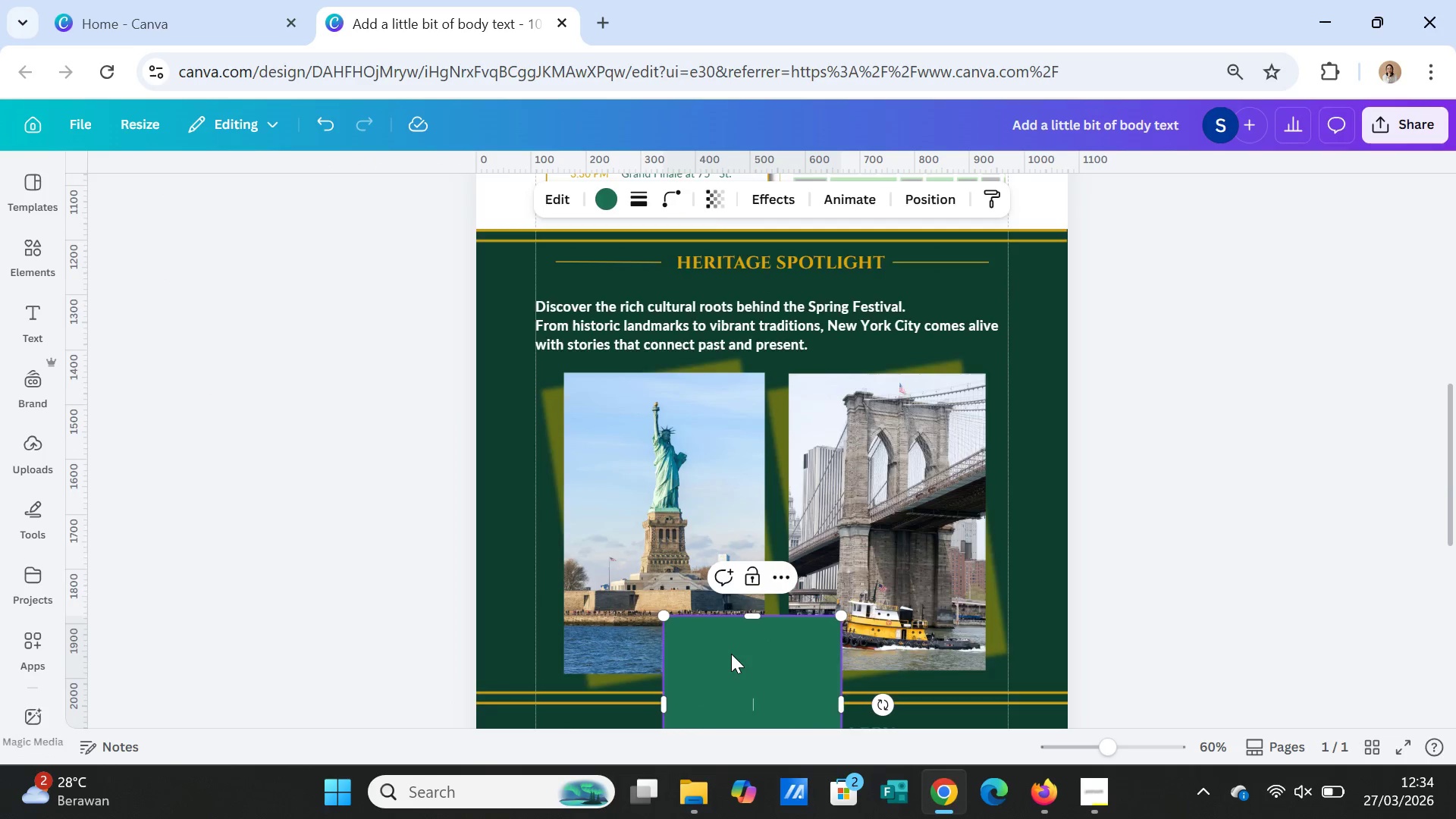 
scroll: coordinate [731, 654], scroll_direction: down, amount: 3.0
 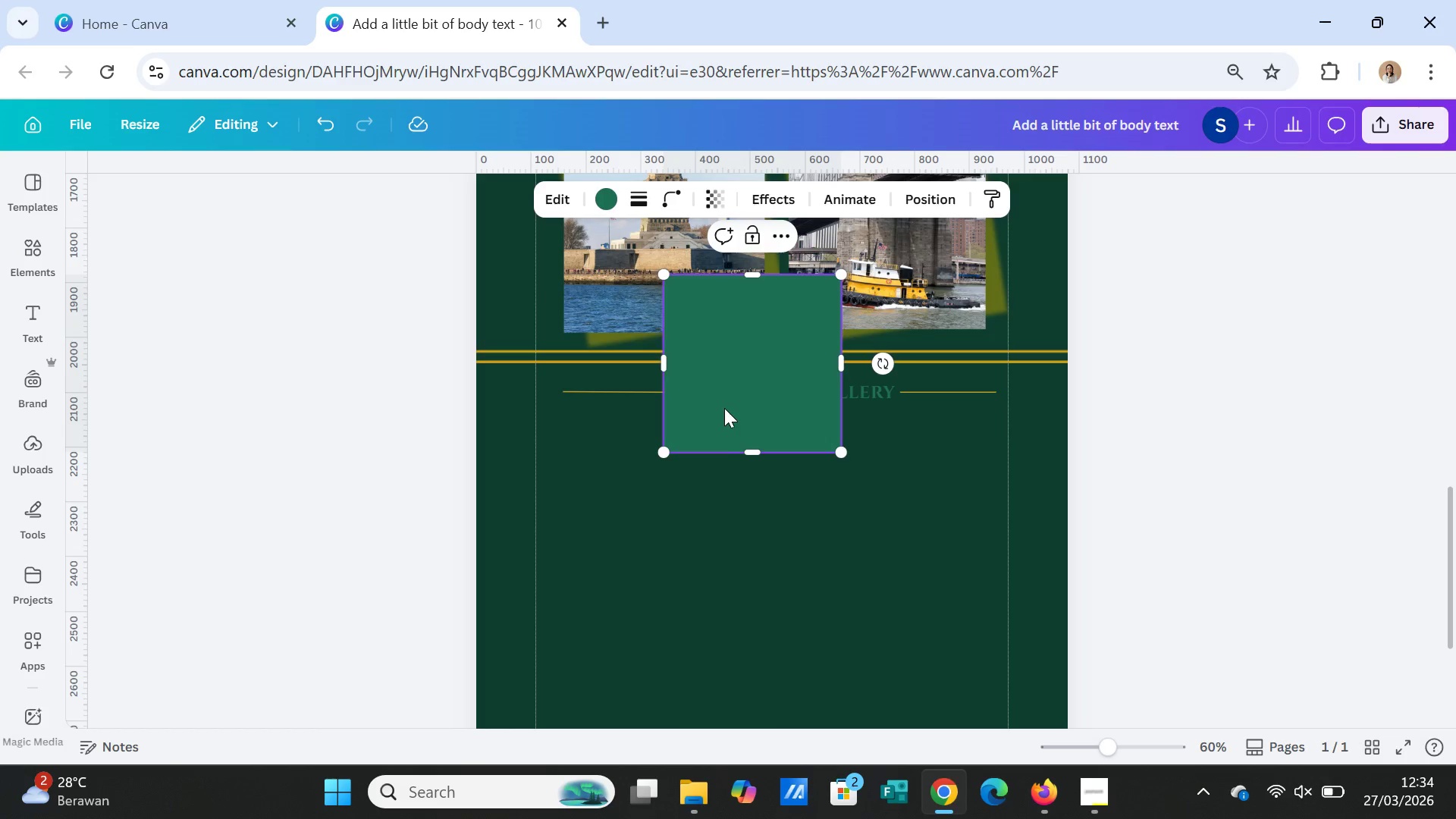 
left_click_drag(start_coordinate=[724, 408], to_coordinate=[540, 494])
 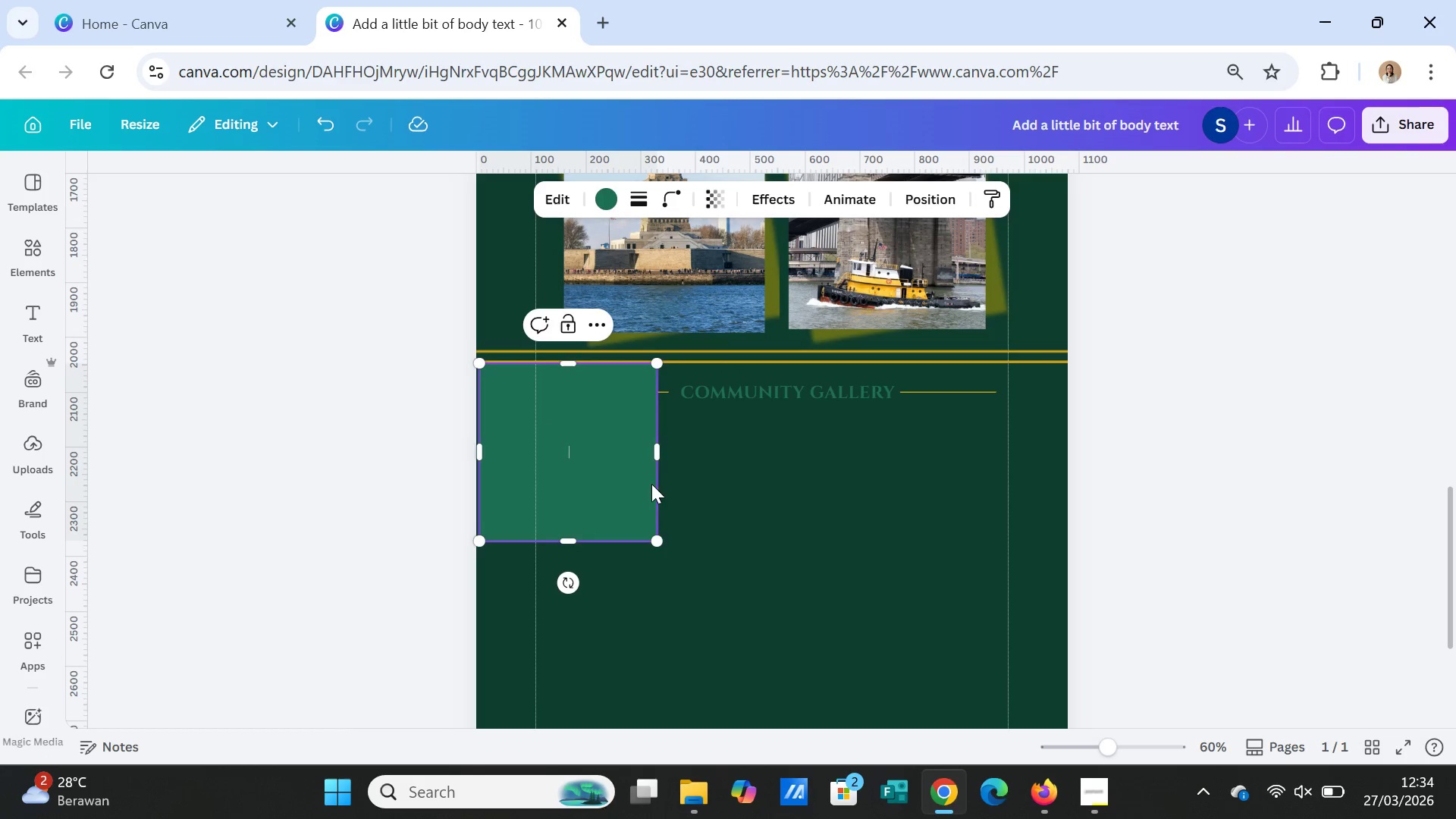 
left_click_drag(start_coordinate=[658, 459], to_coordinate=[1069, 467])
 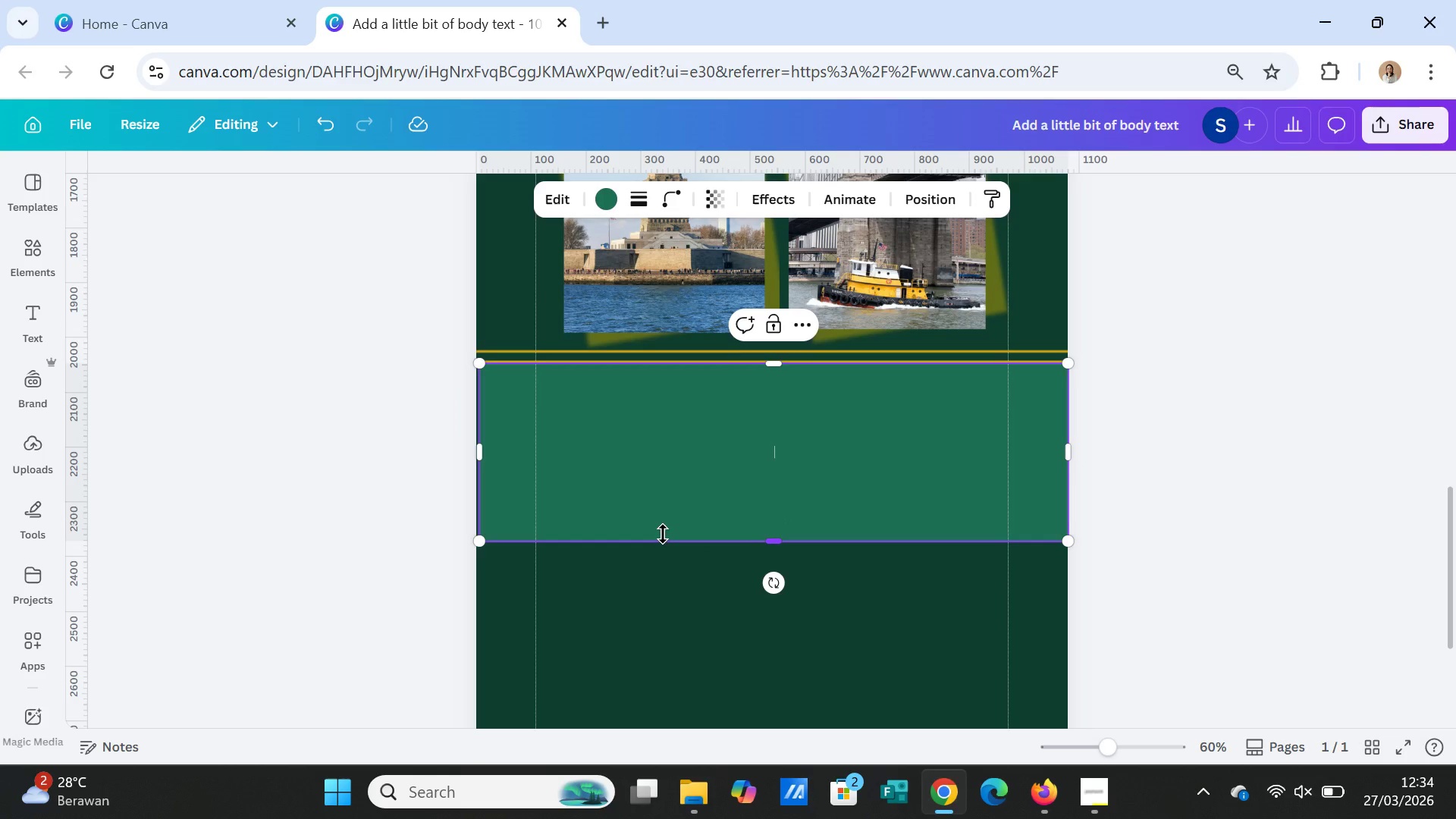 
scroll: coordinate [663, 534], scroll_direction: down, amount: 2.0
 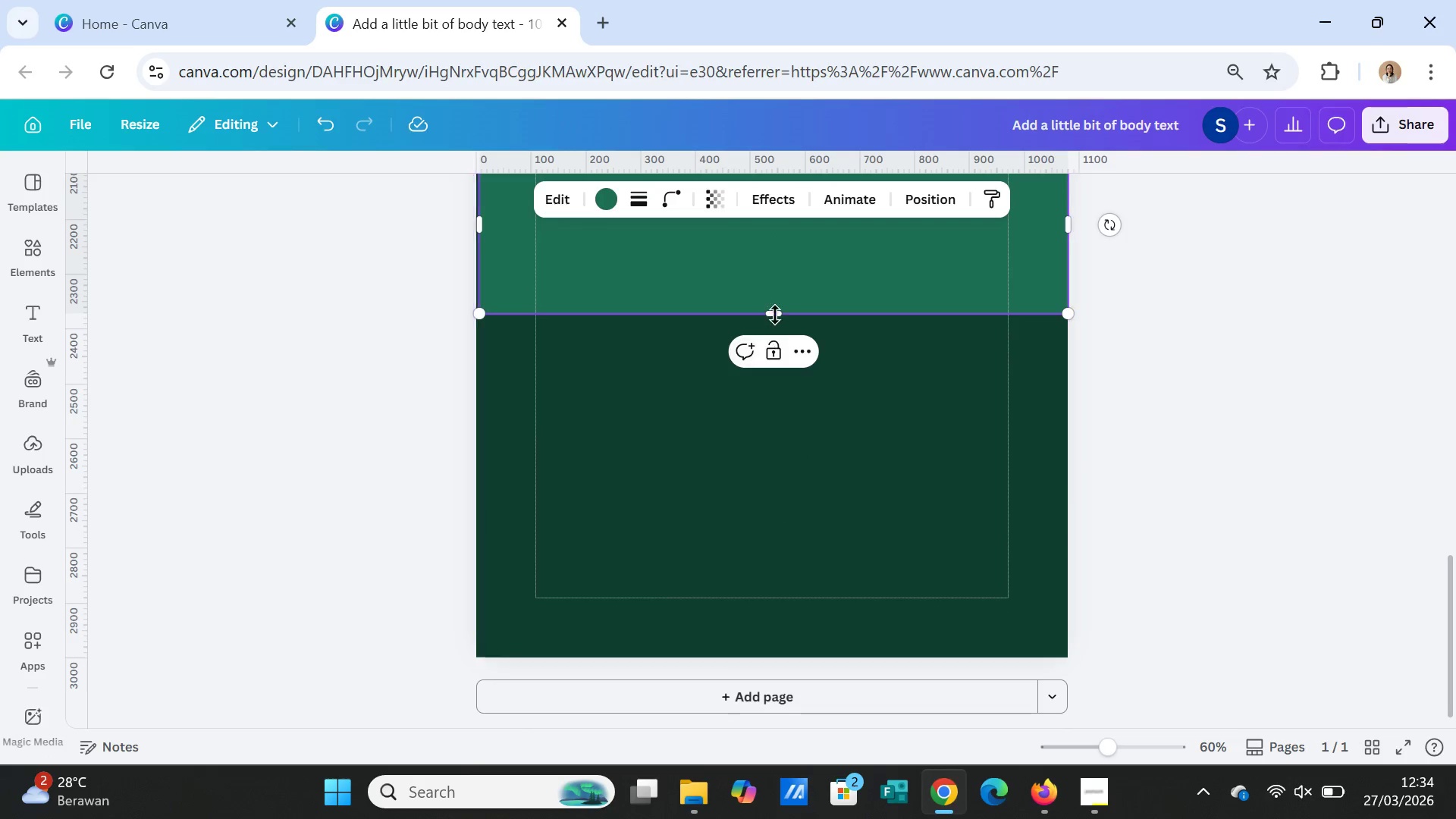 
left_click_drag(start_coordinate=[775, 315], to_coordinate=[784, 442])
 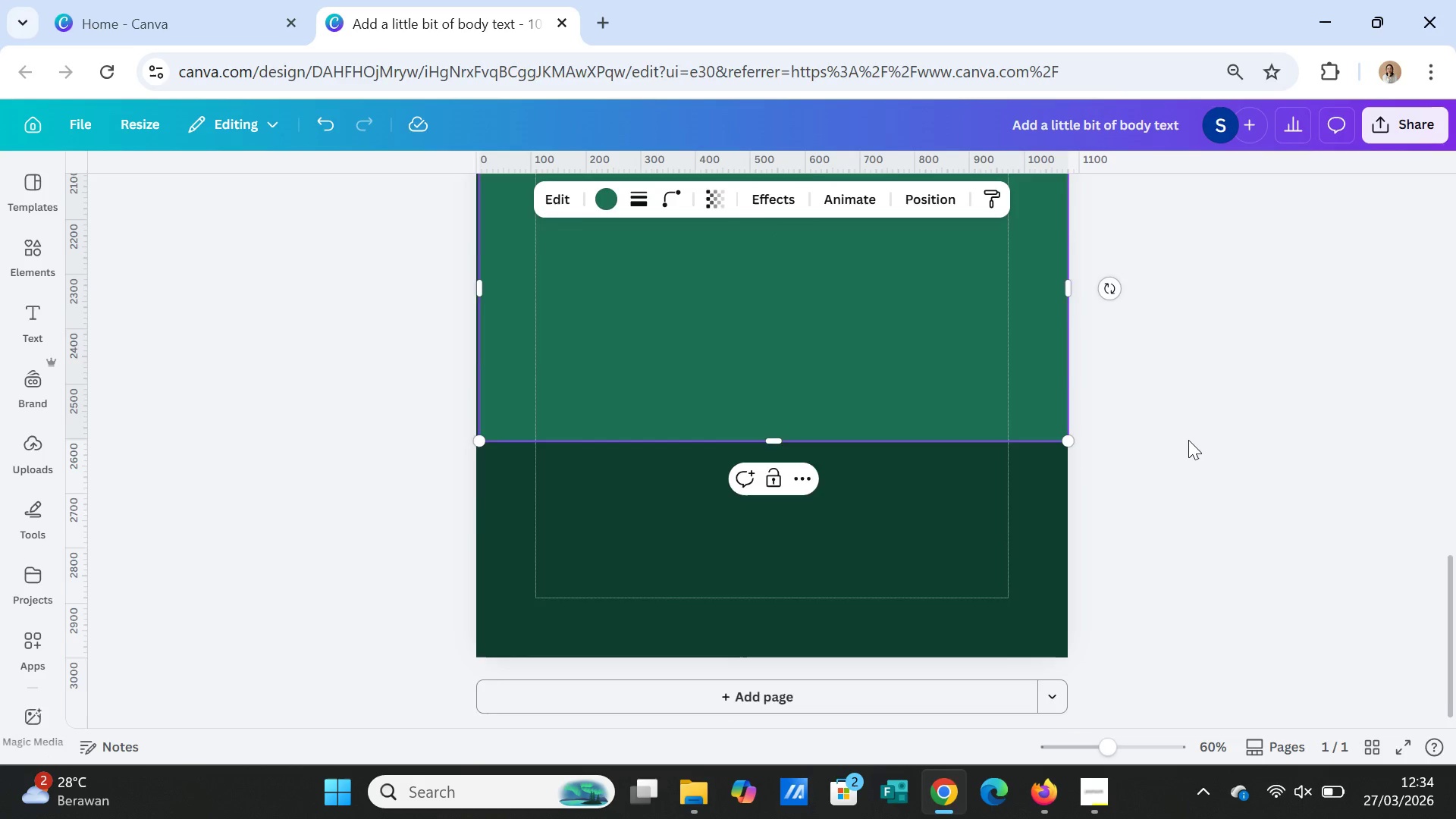 
scroll: coordinate [1188, 440], scroll_direction: up, amount: 1.0
 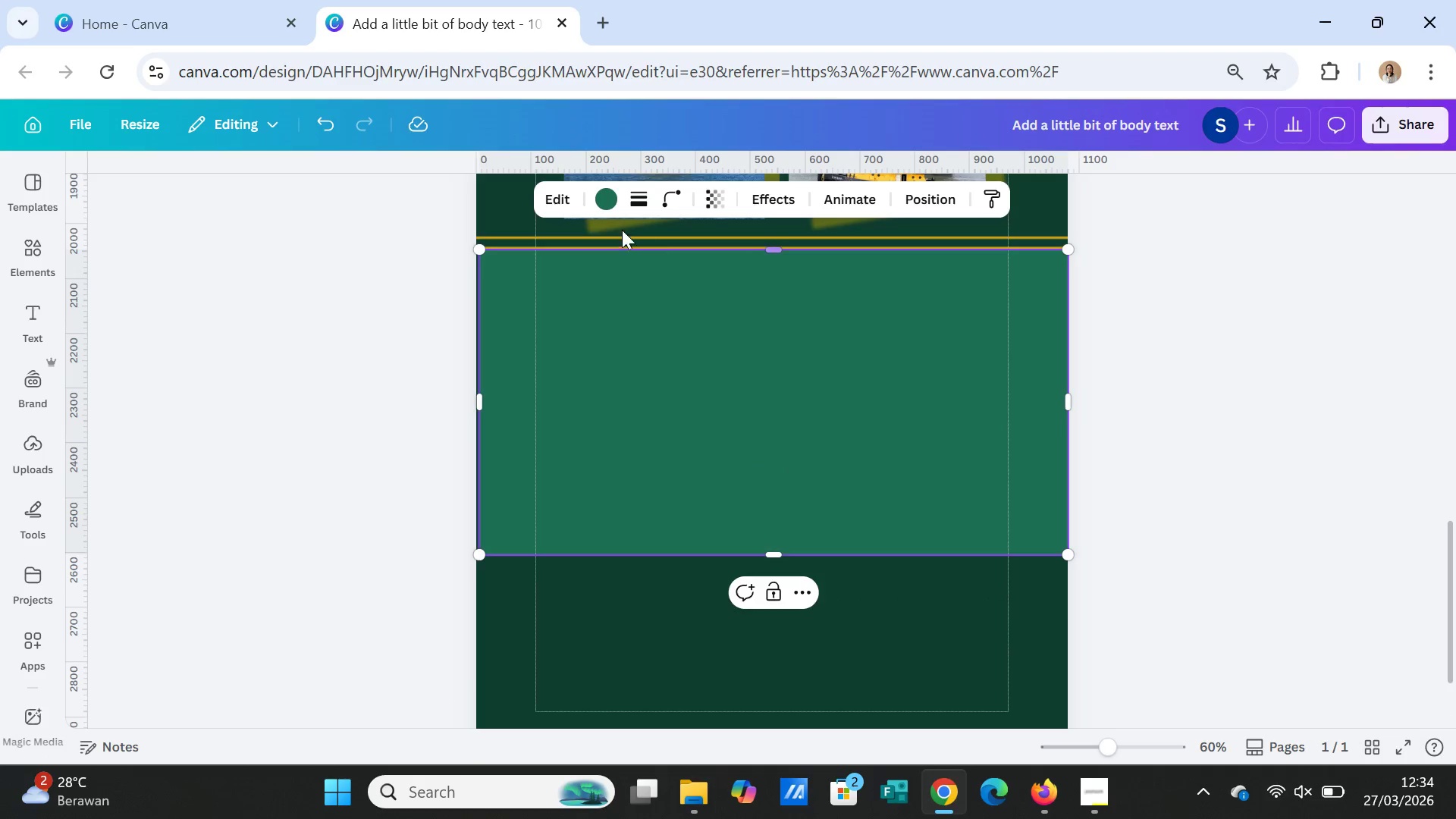 
left_click([613, 209])
 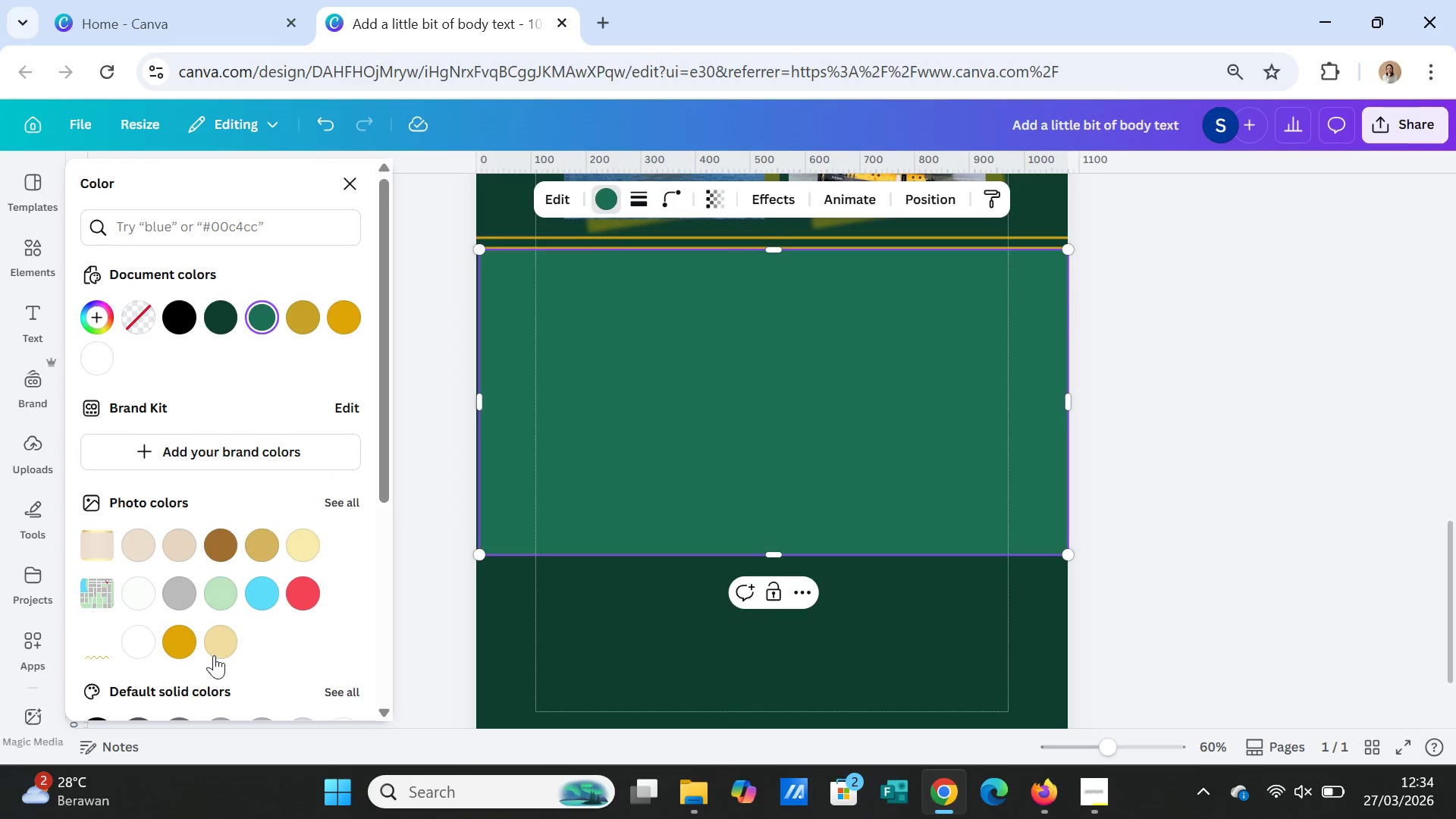 
left_click([100, 358])
 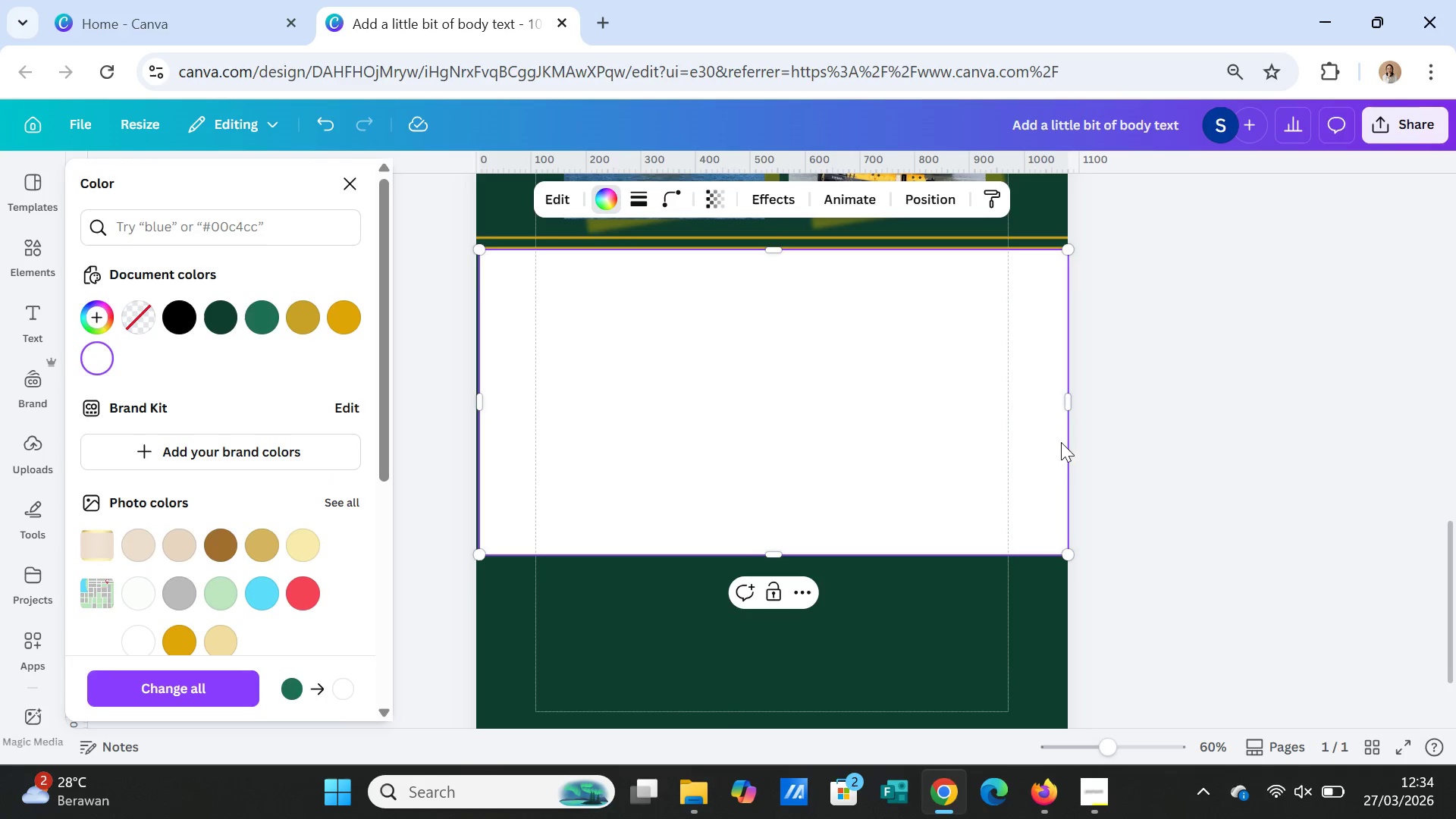 
left_click([1185, 450])
 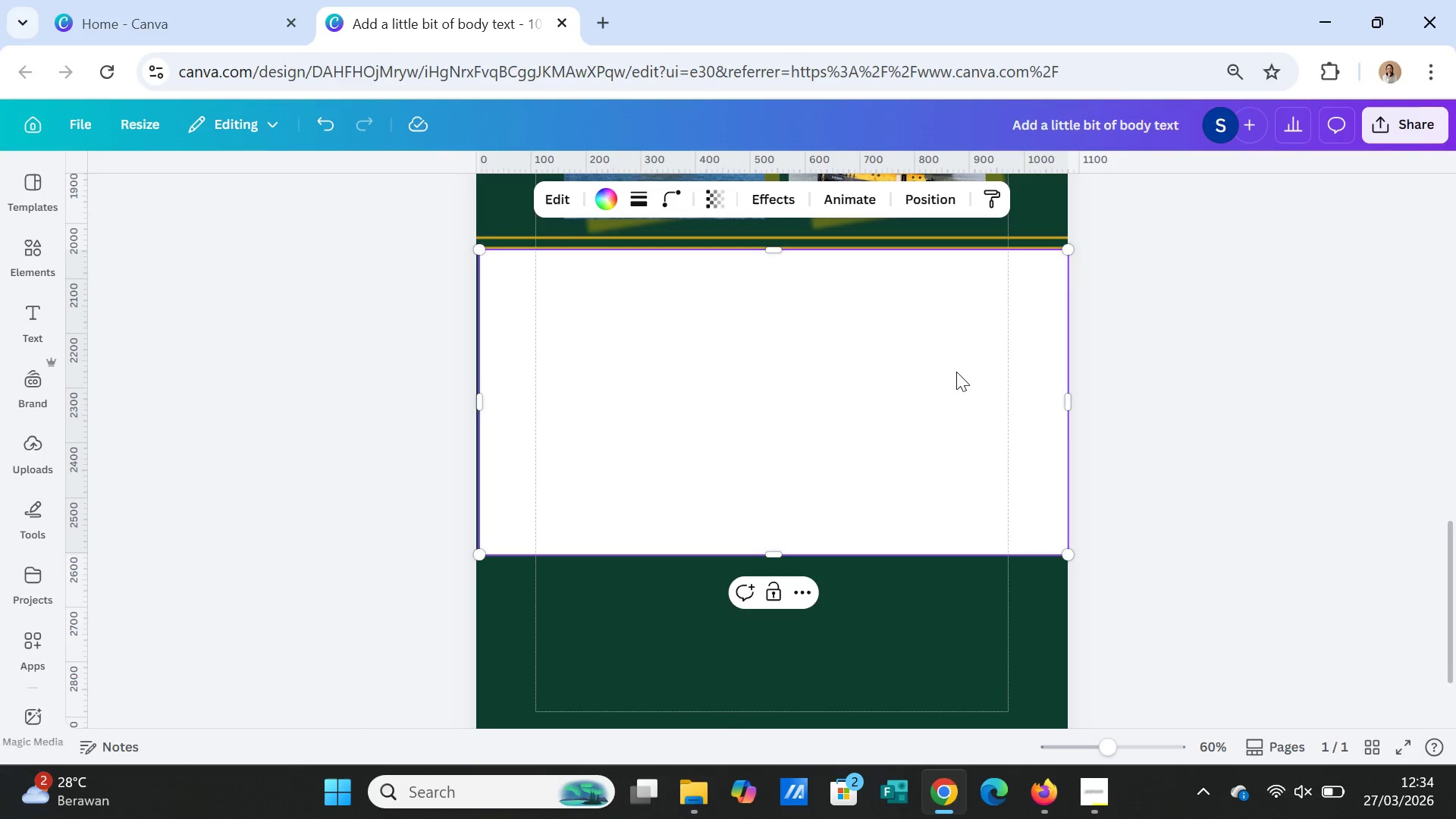 
left_click([943, 368])
 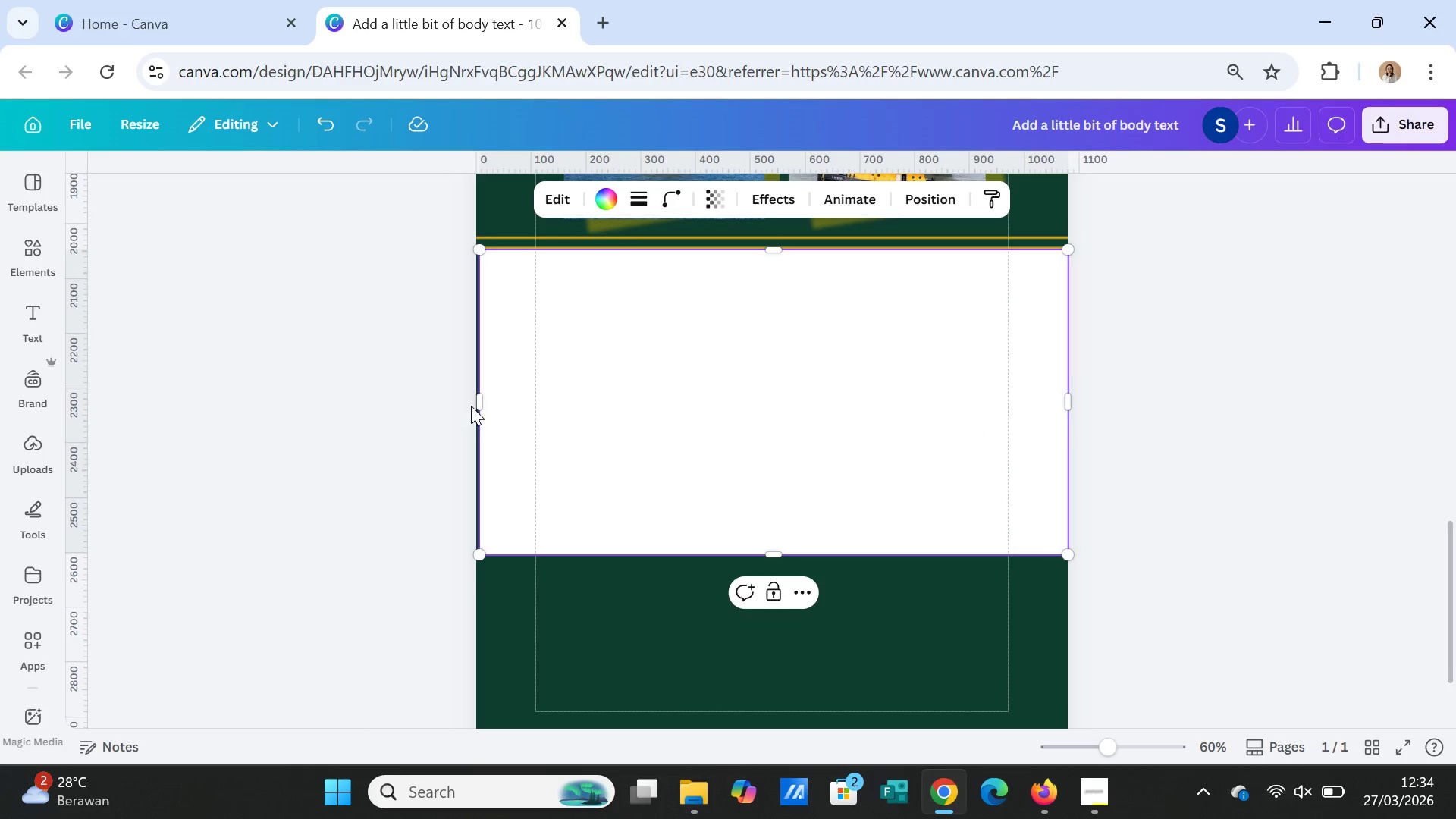 
left_click_drag(start_coordinate=[477, 403], to_coordinate=[473, 401])
 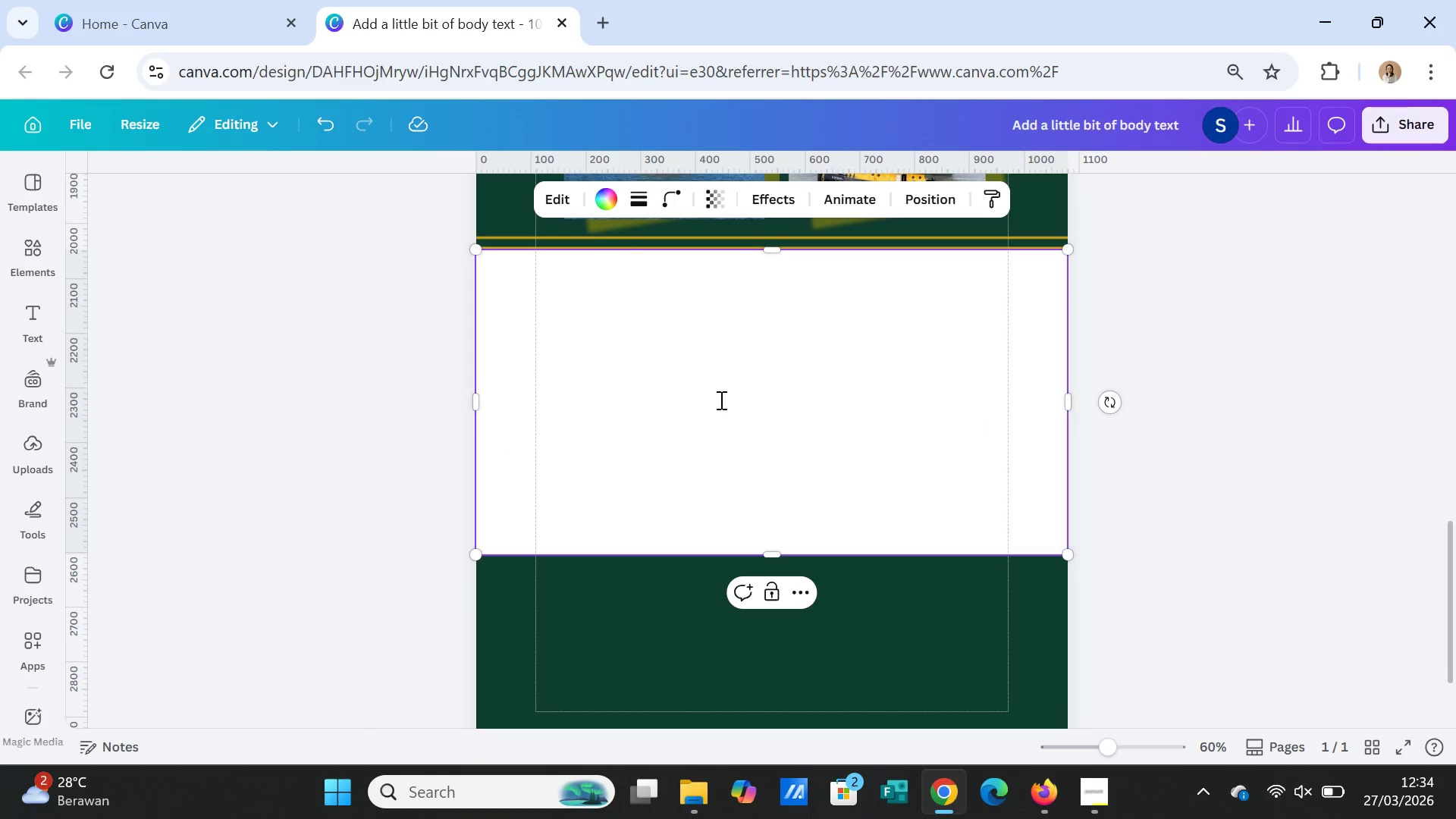 
right_click([720, 400])
 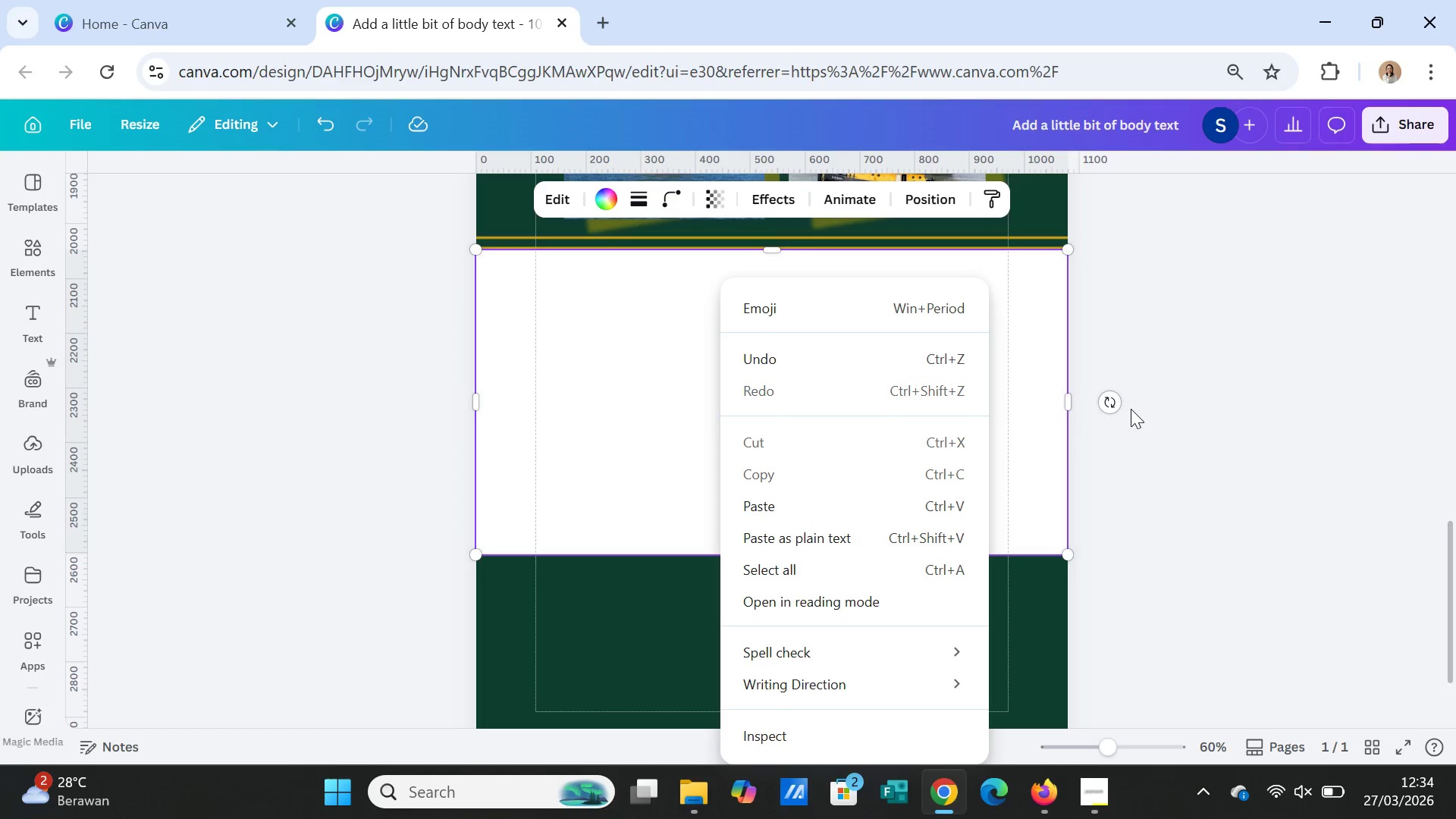 
double_click([1041, 400])
 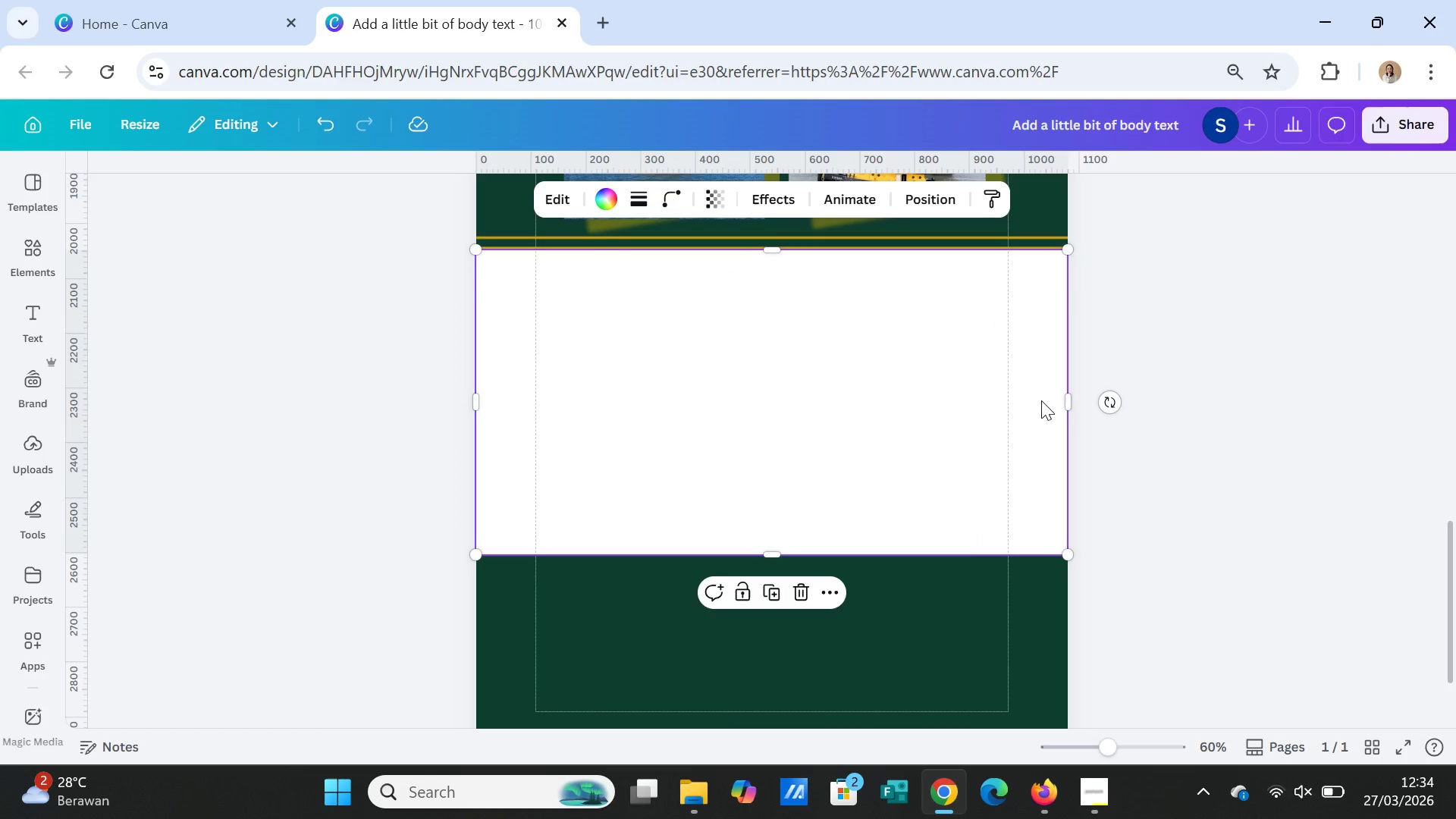 
right_click([1041, 400])
 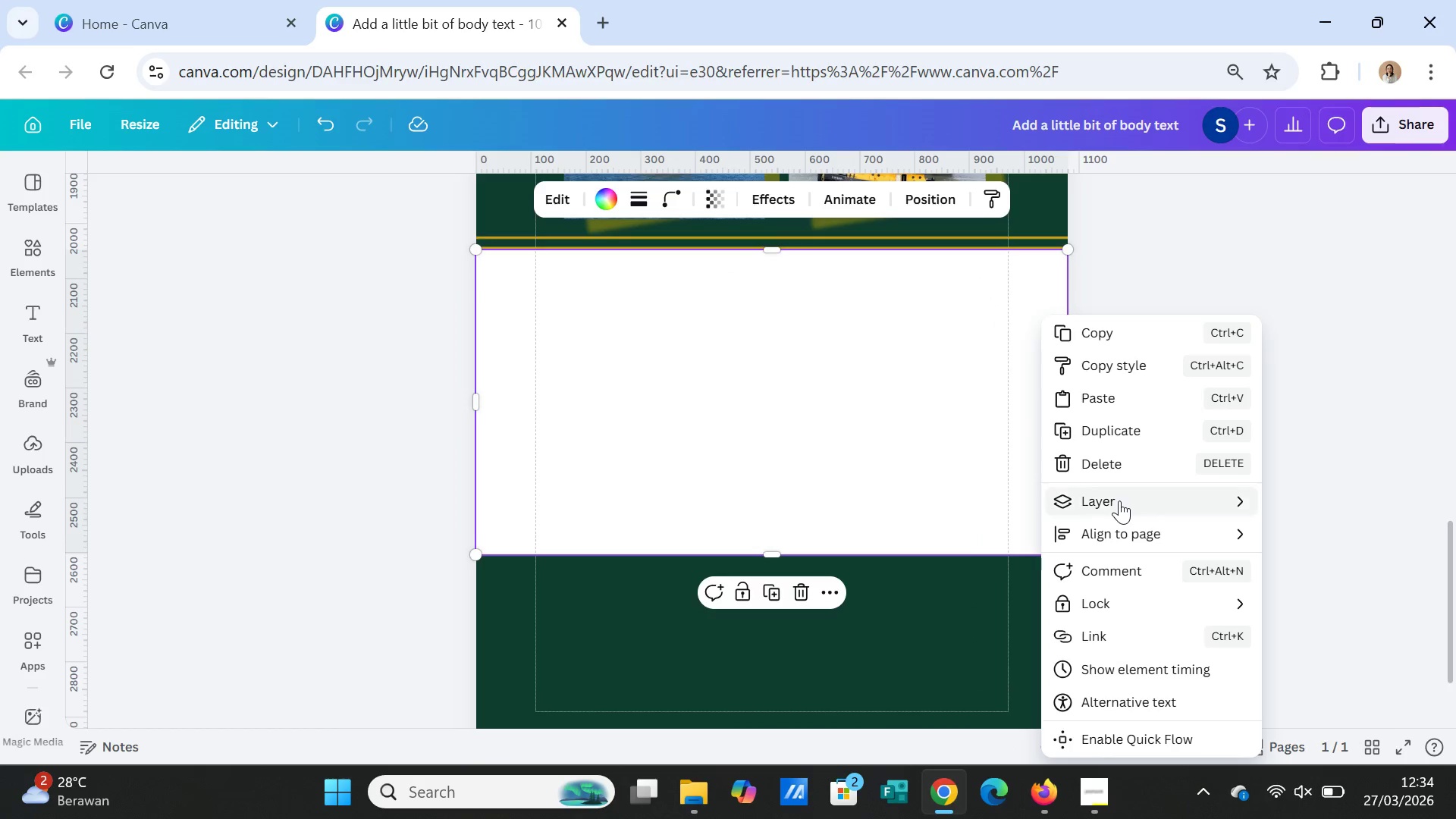 
left_click([1119, 500])
 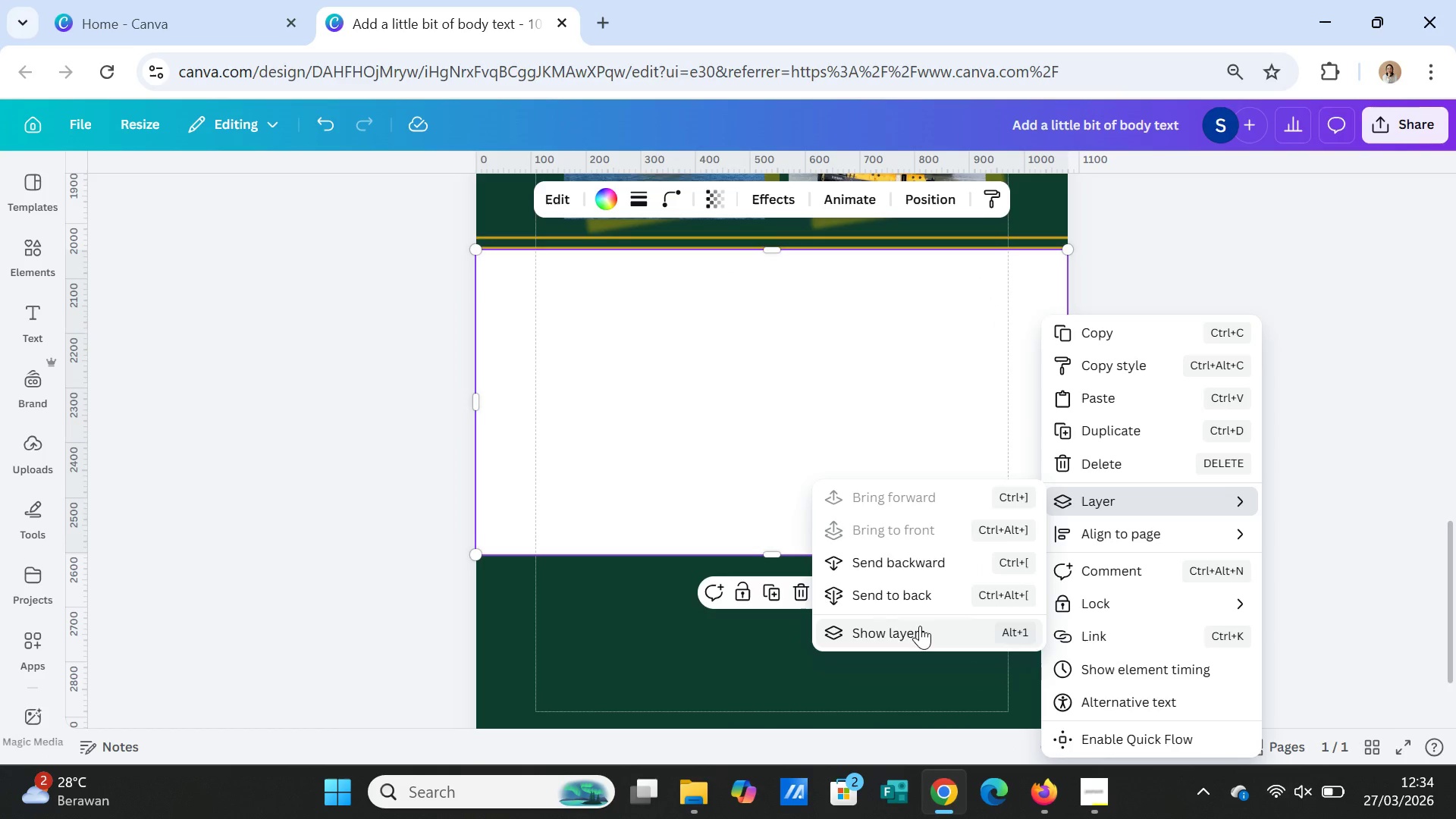 
left_click([916, 631])
 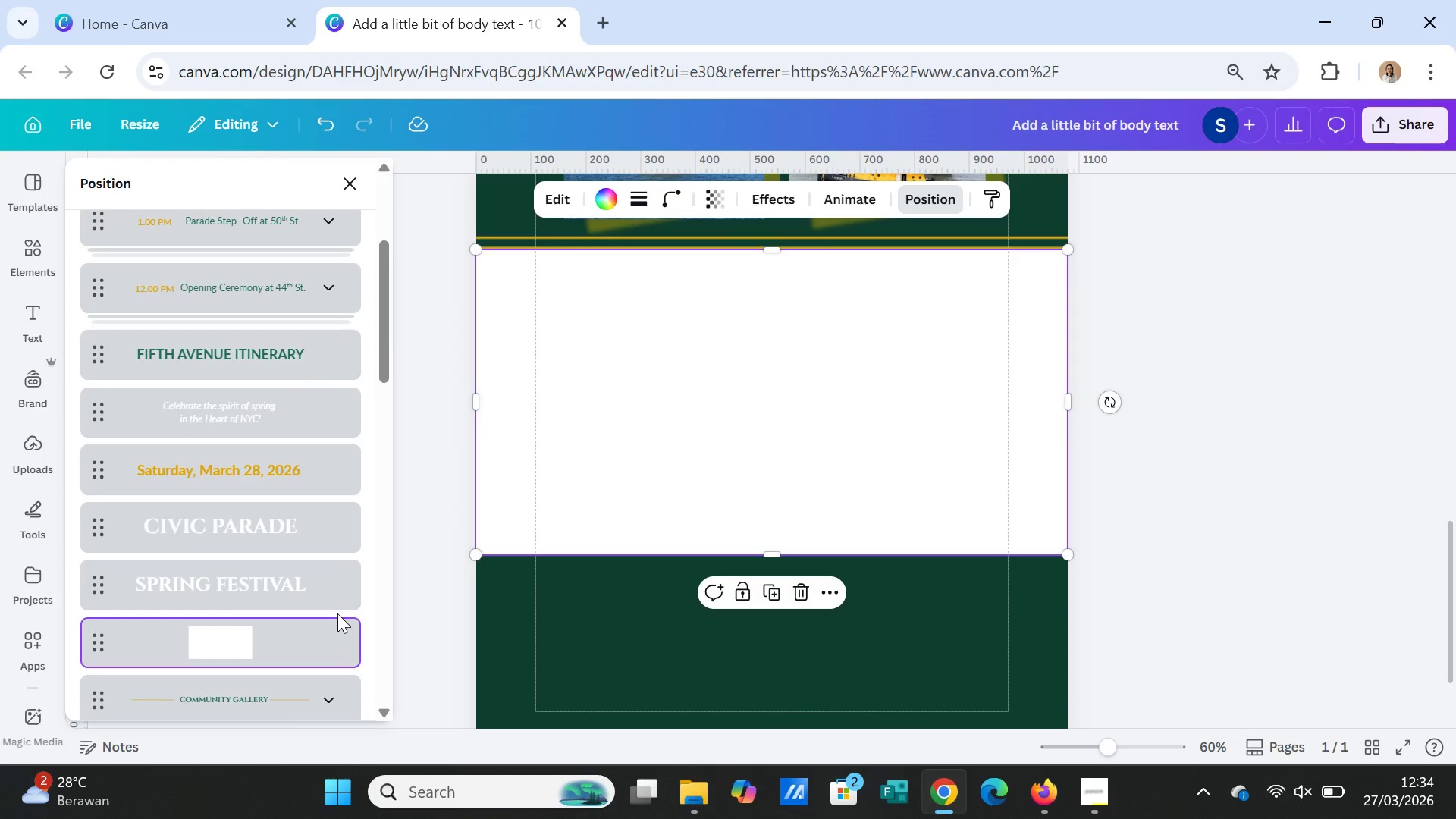 
scroll: coordinate [337, 613], scroll_direction: down, amount: 1.0
 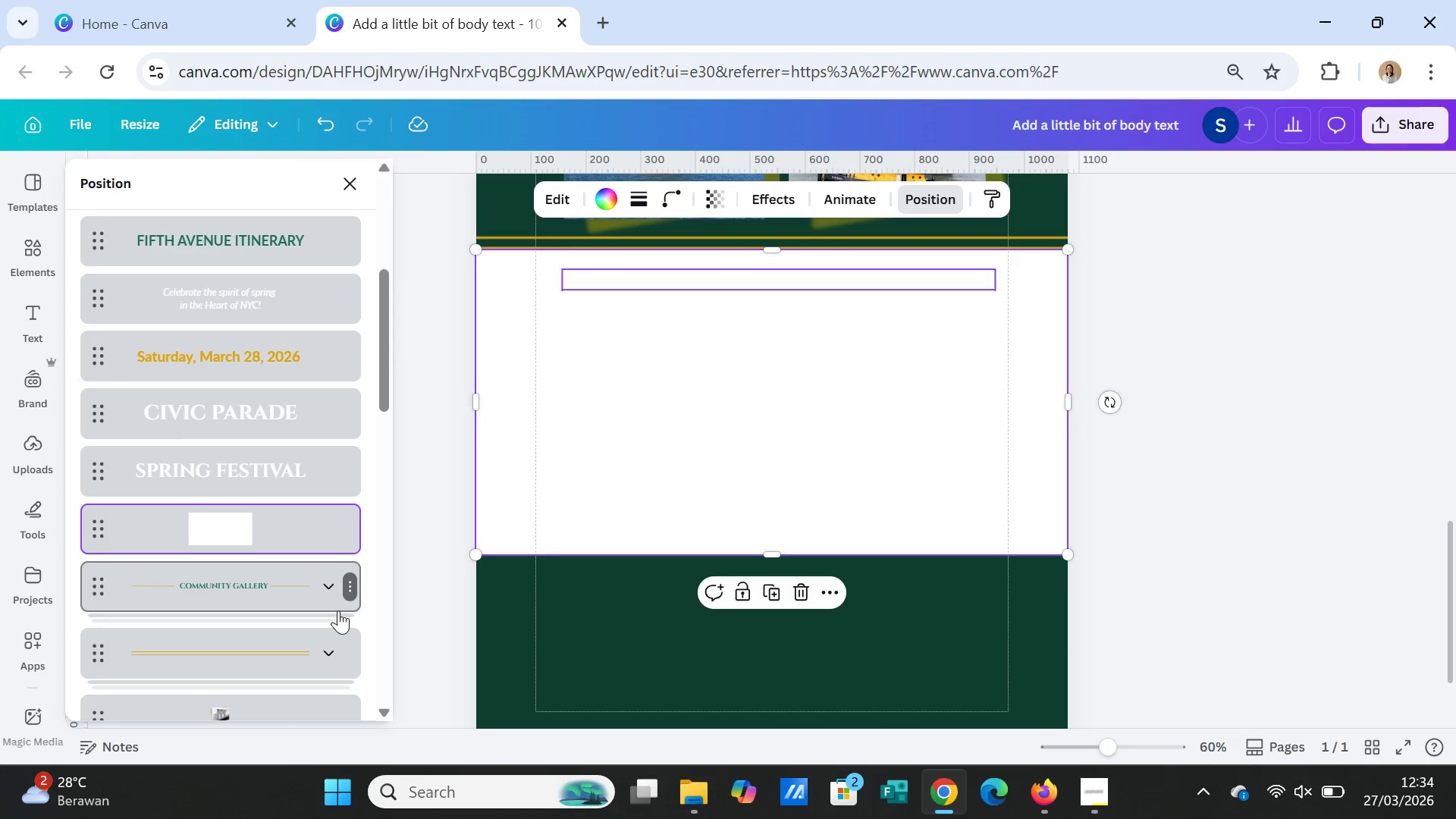 
scroll: coordinate [338, 610], scroll_direction: up, amount: 4.0
 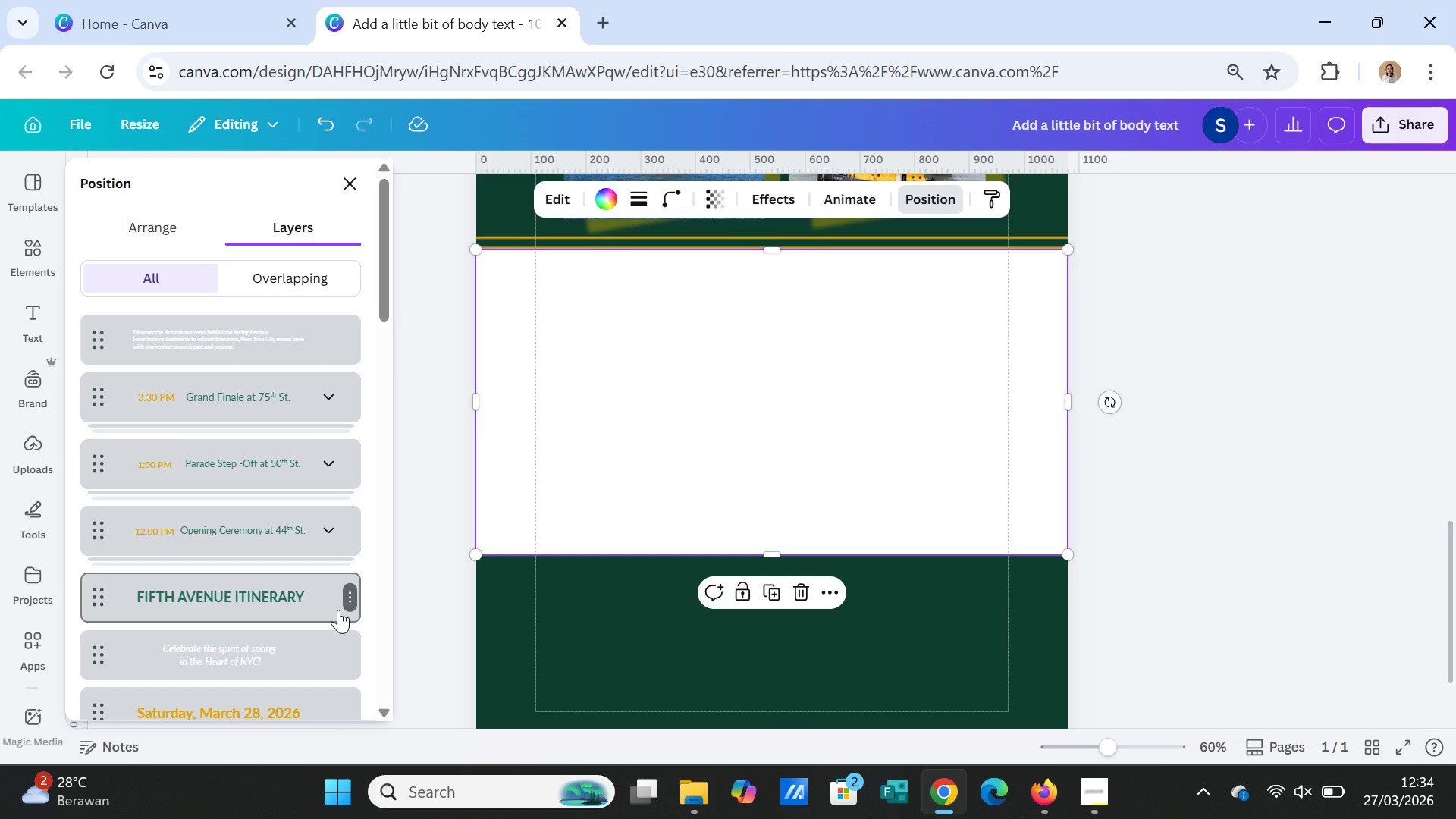 
scroll: coordinate [338, 610], scroll_direction: down, amount: 3.0
 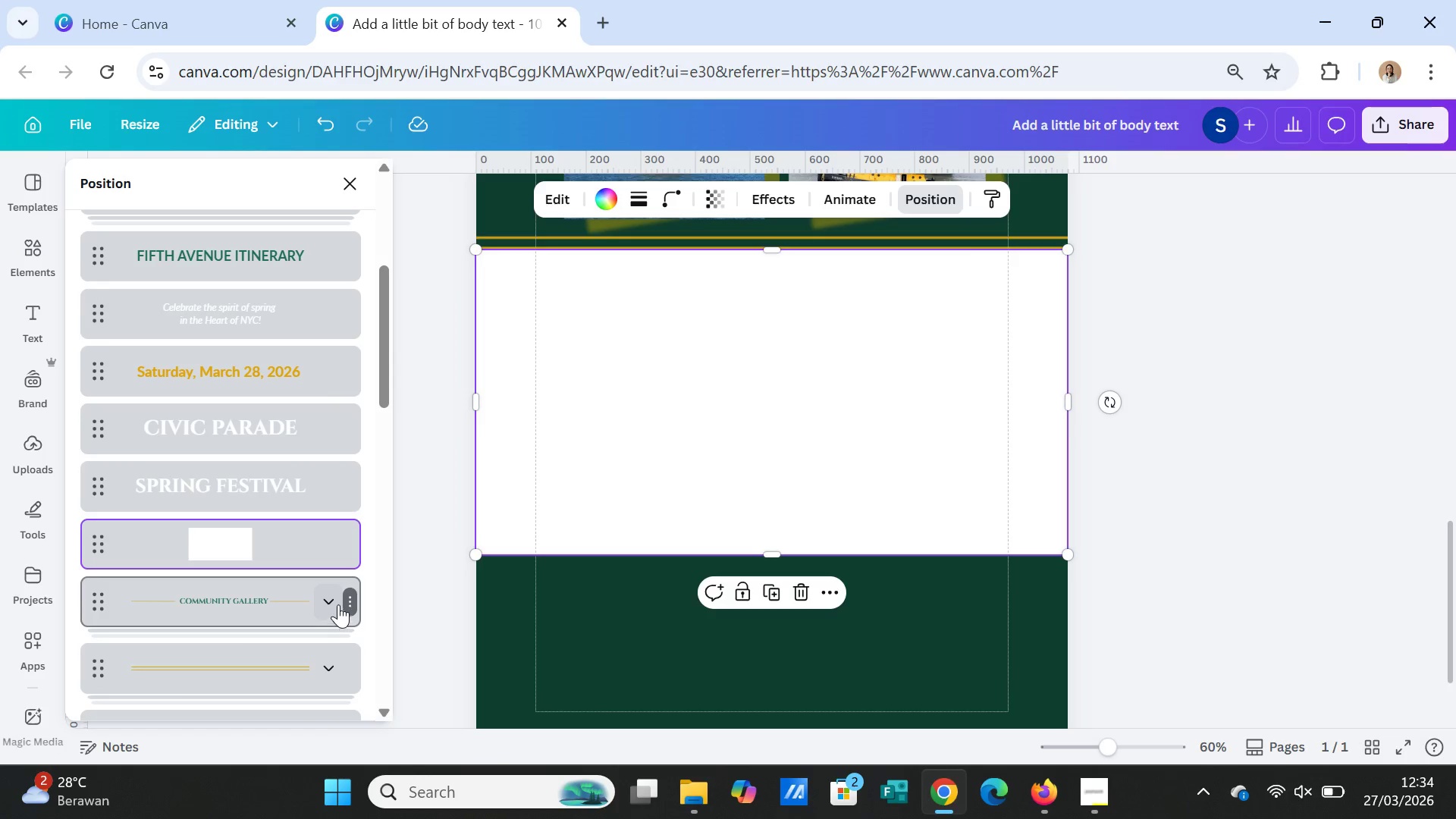 
left_click_drag(start_coordinate=[234, 601], to_coordinate=[220, 551])
 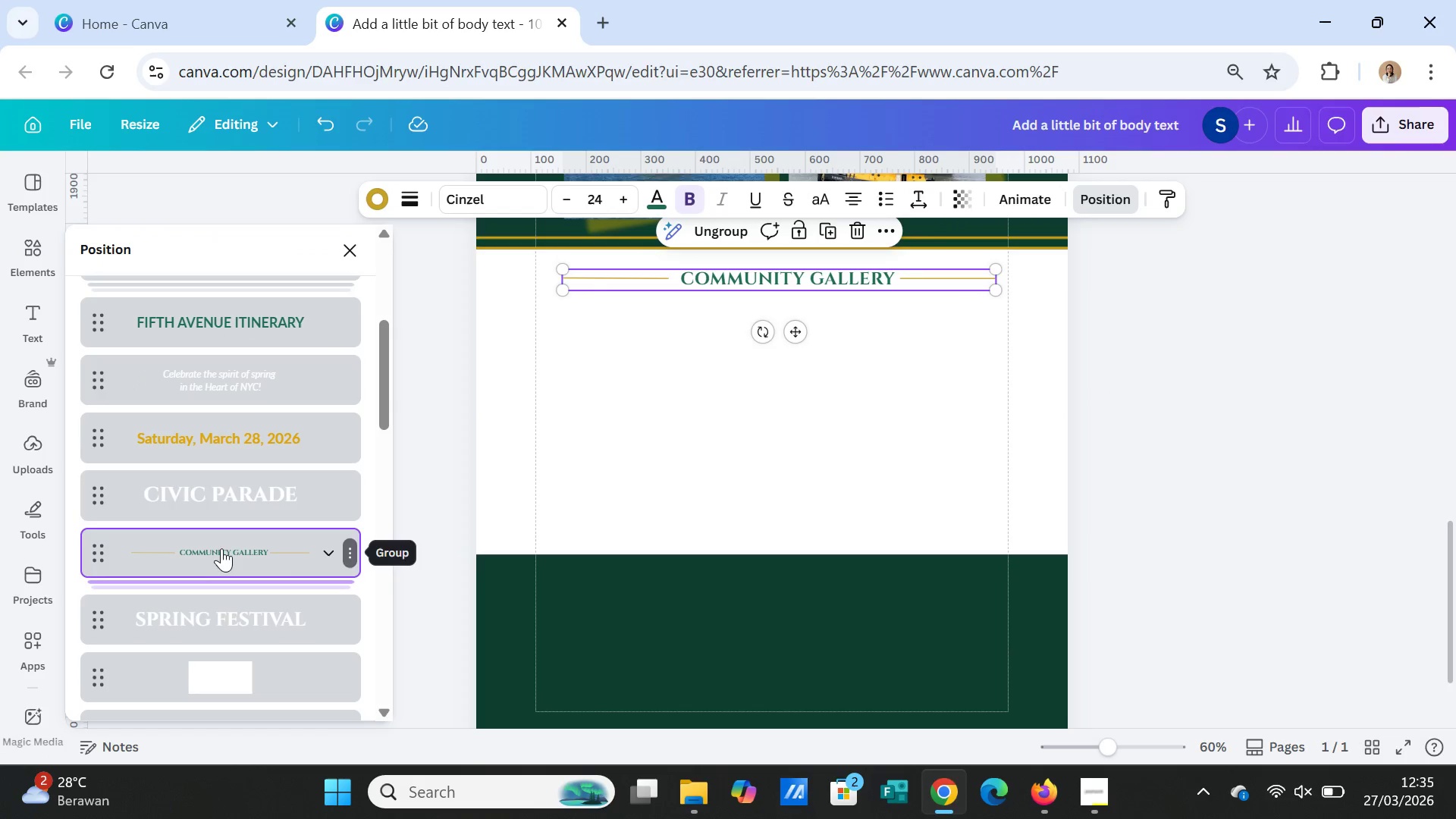 
left_click_drag(start_coordinate=[221, 544], to_coordinate=[221, 642])
 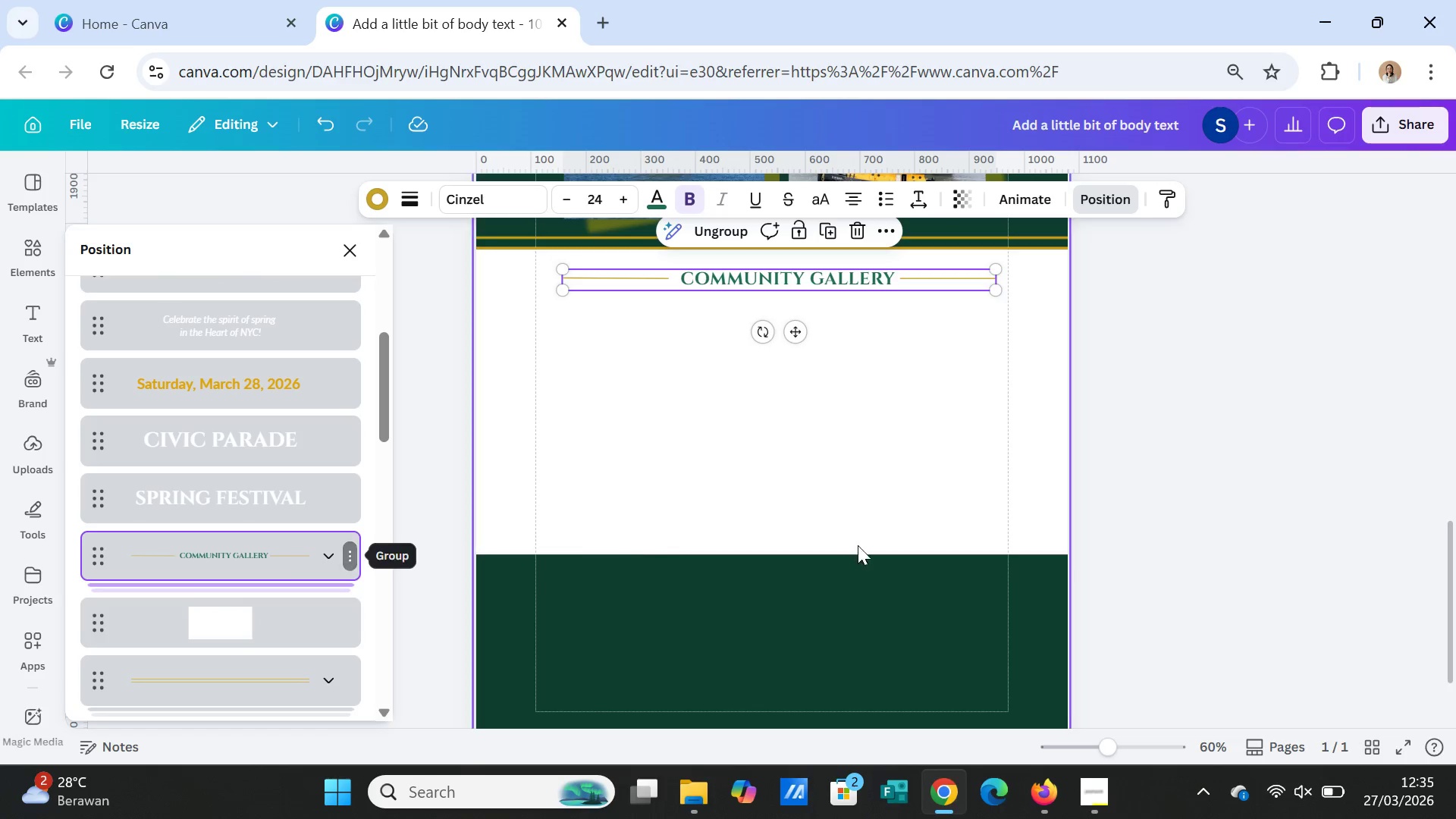 
left_click([1065, 524])
 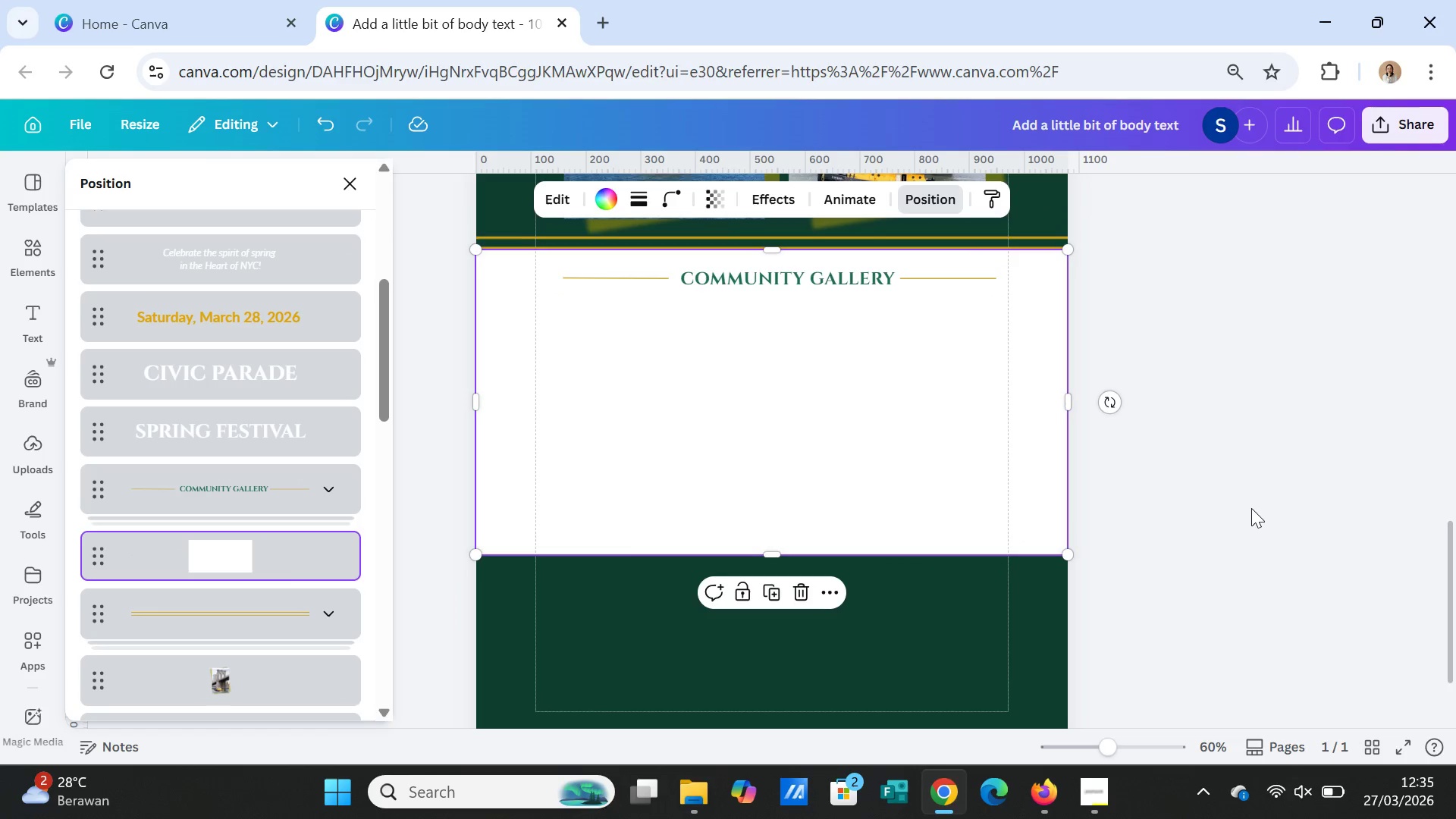 
left_click([1250, 507])
 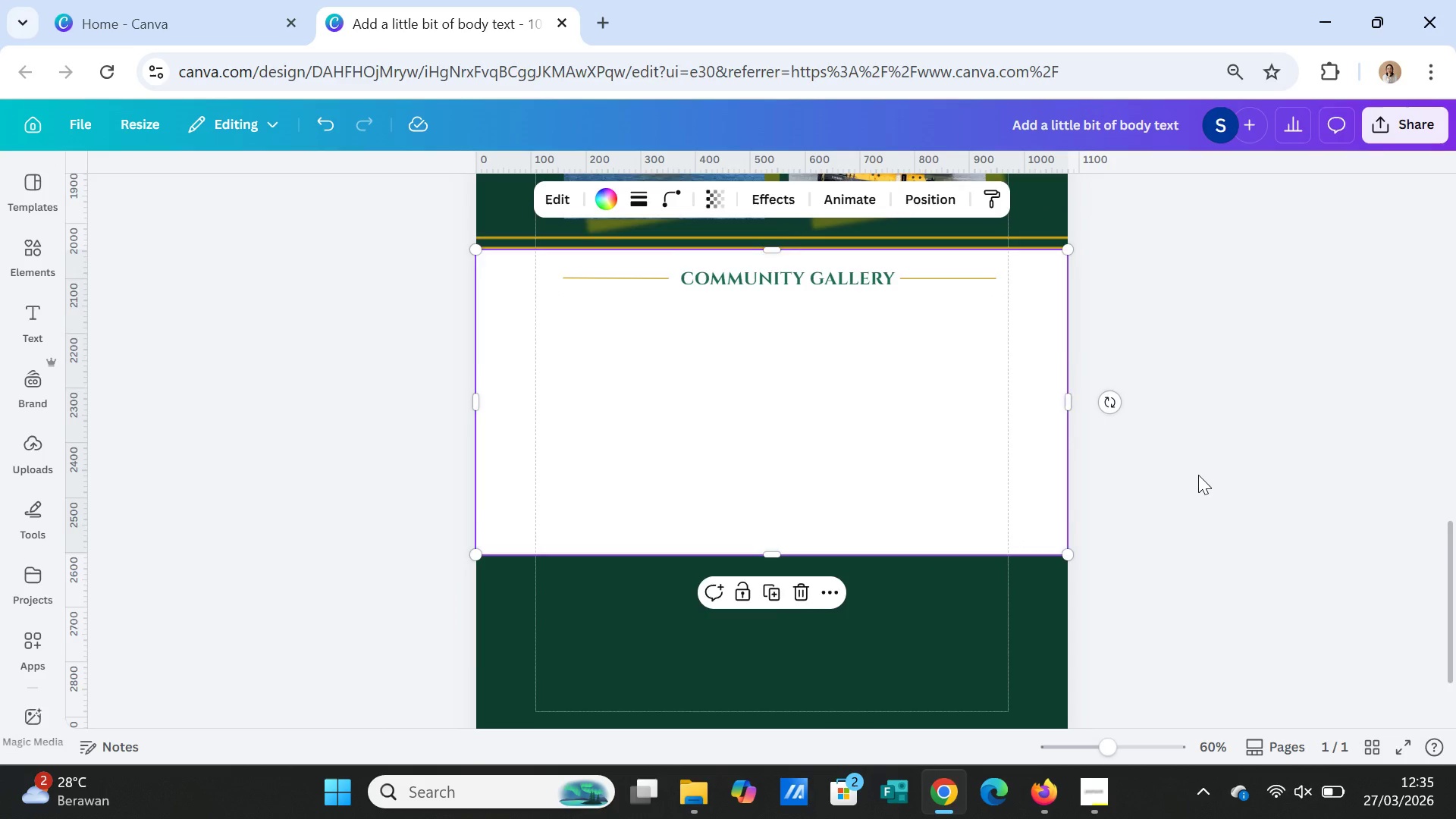 
scroll: coordinate [1198, 475], scroll_direction: up, amount: 2.0
 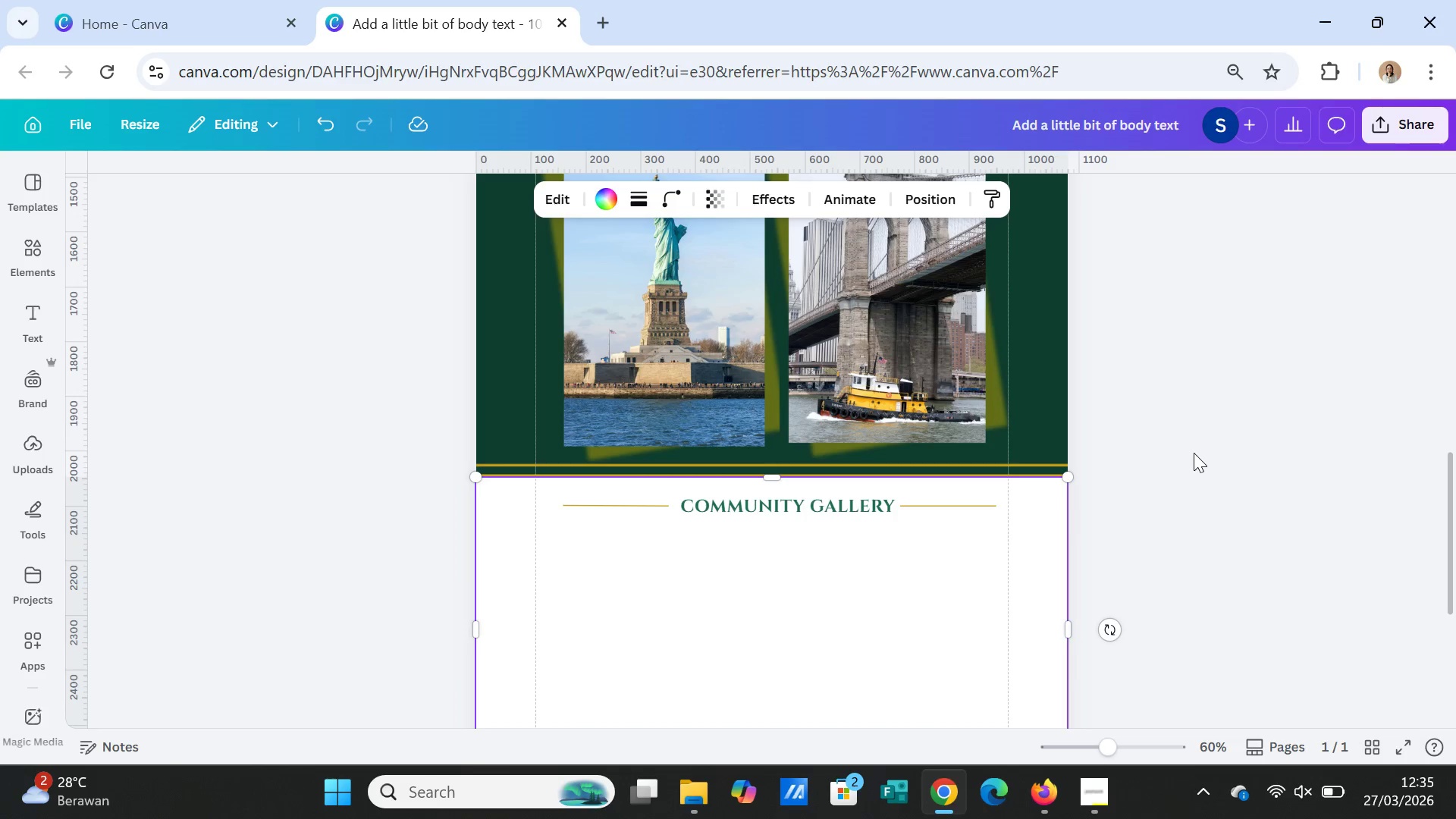 
wait(19.43)
 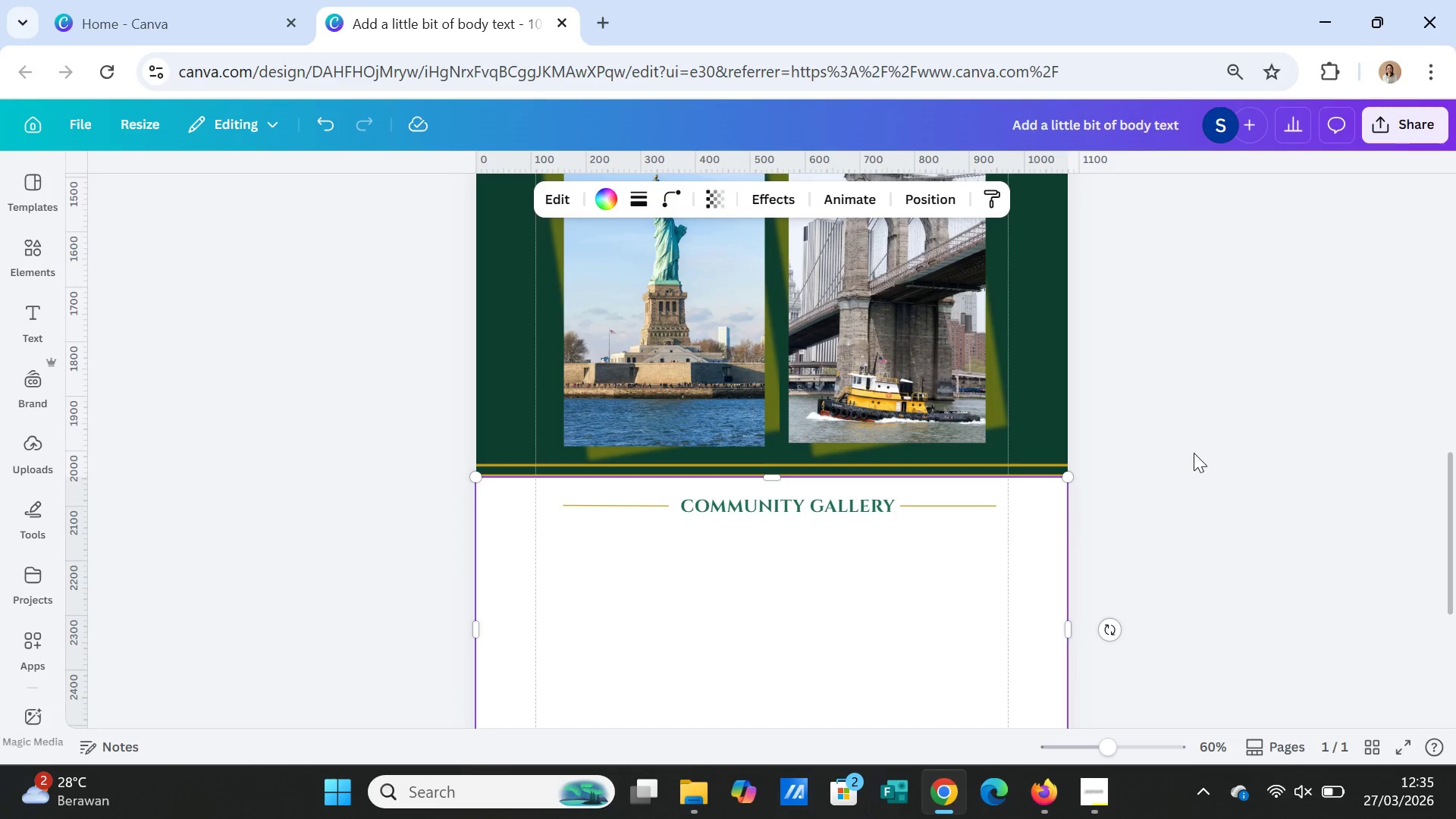 
left_click([1245, 490])
 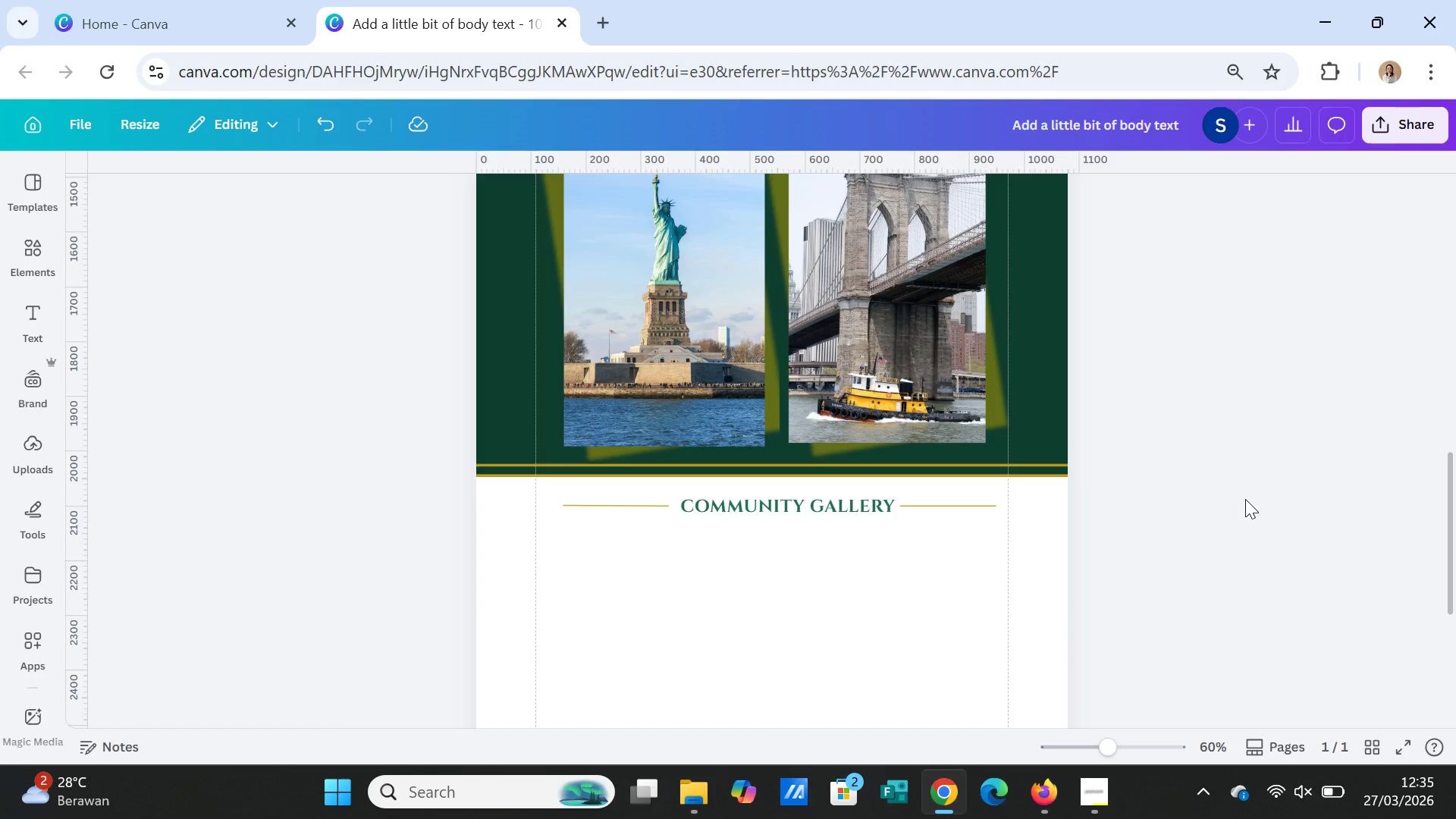 
scroll: coordinate [1247, 499], scroll_direction: up, amount: 6.0
 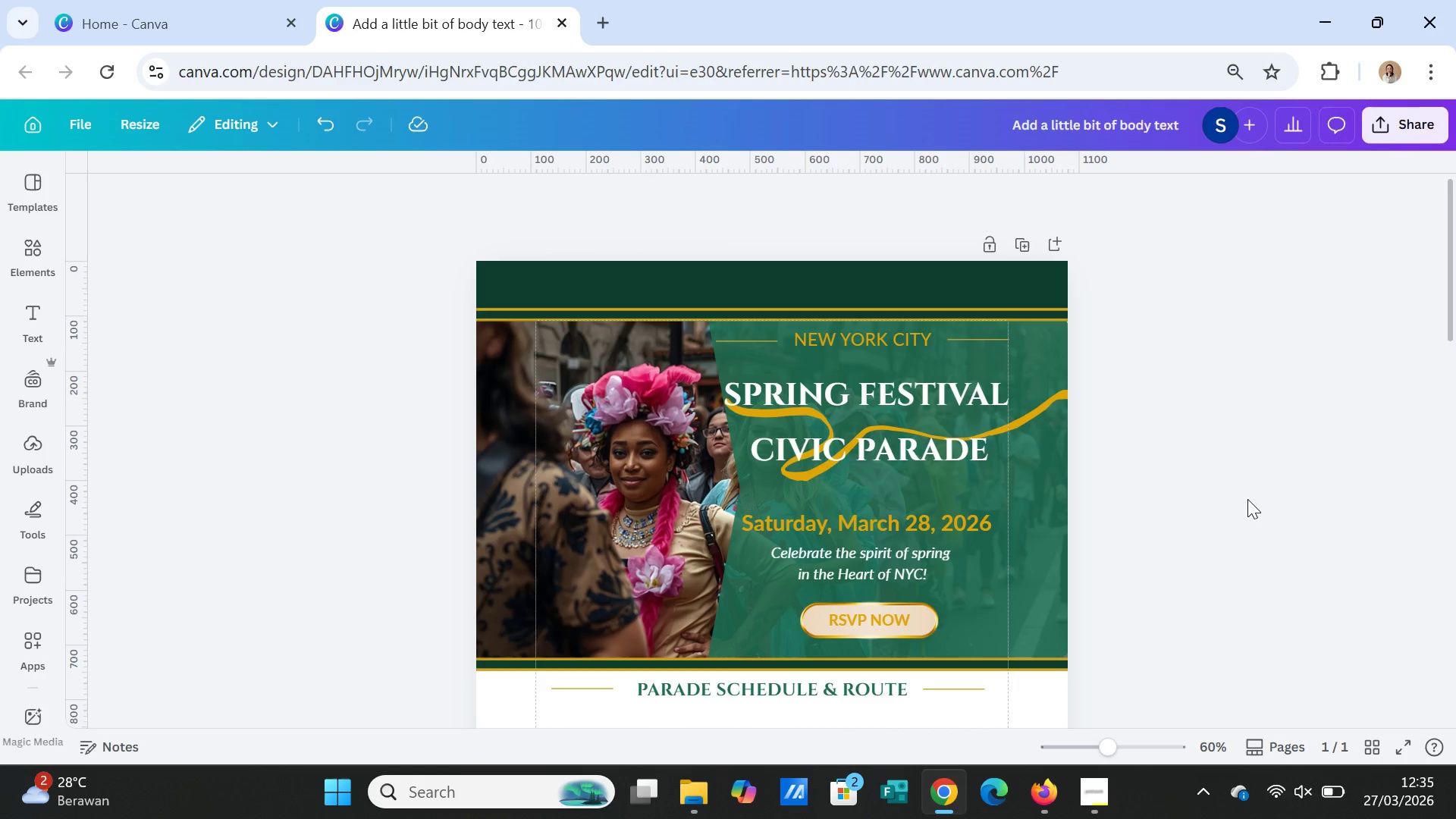 
scroll: coordinate [1246, 498], scroll_direction: down, amount: 8.0
 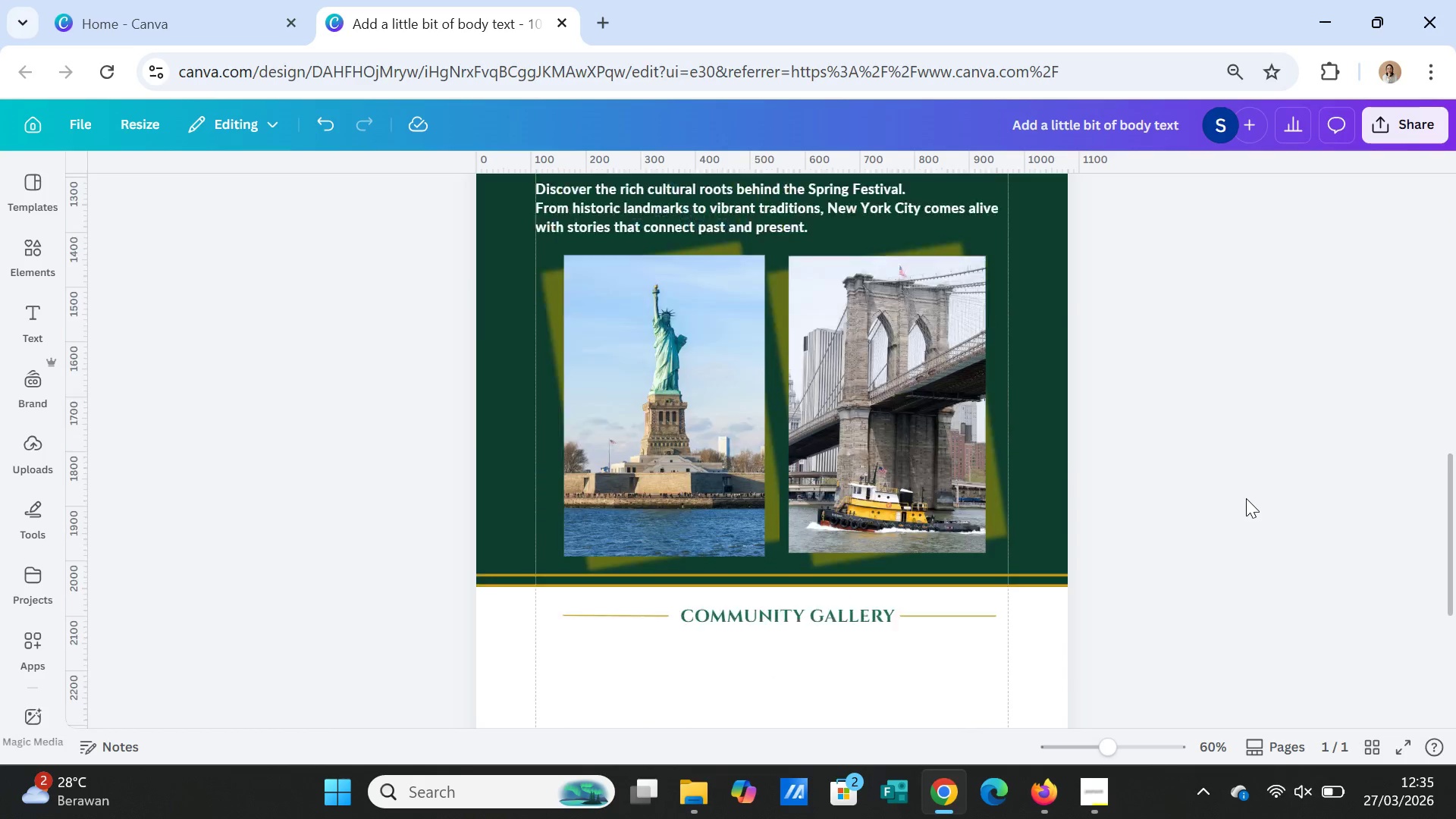 
scroll: coordinate [1246, 498], scroll_direction: up, amount: 3.0
 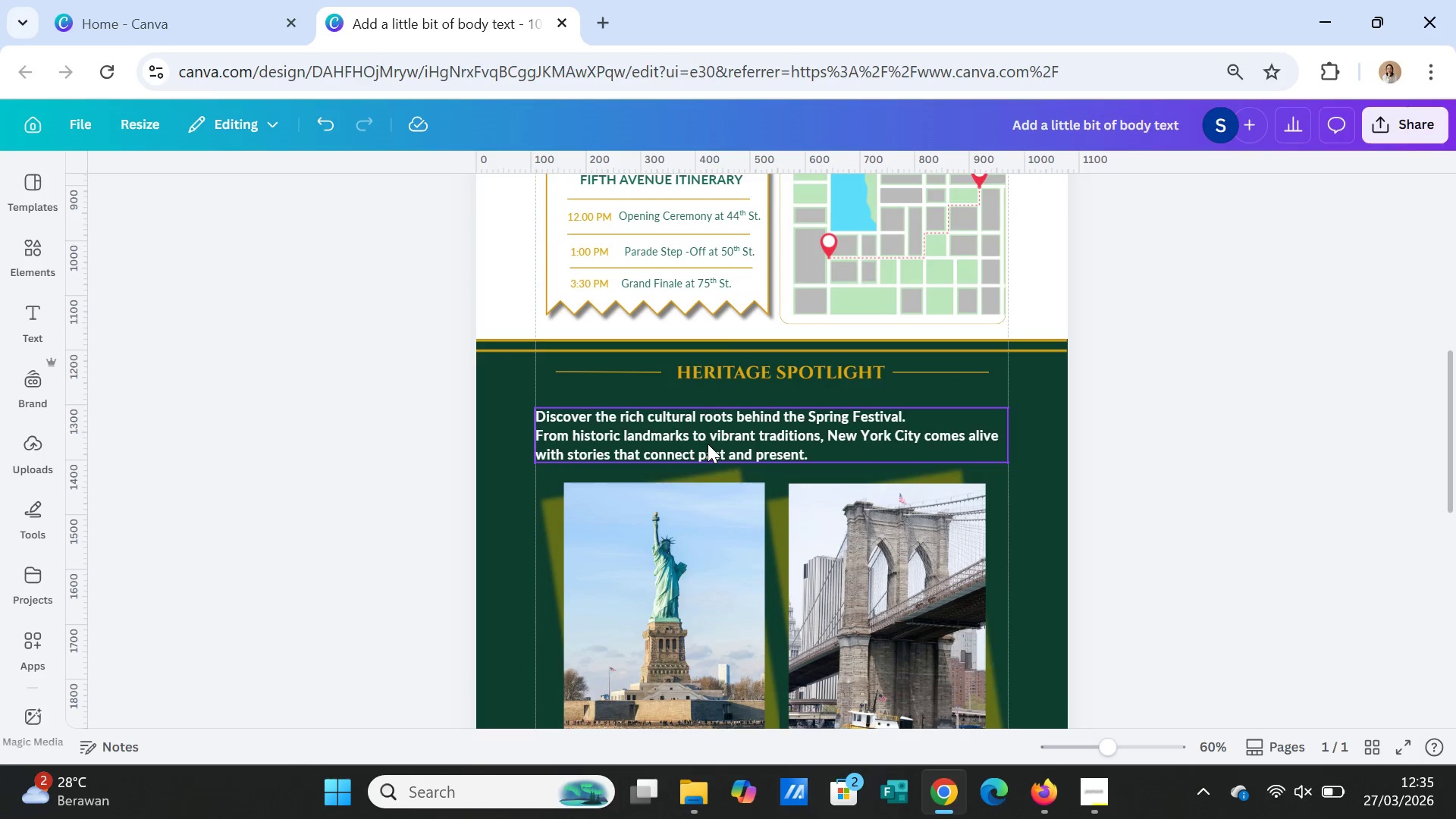 
left_click([707, 443])
 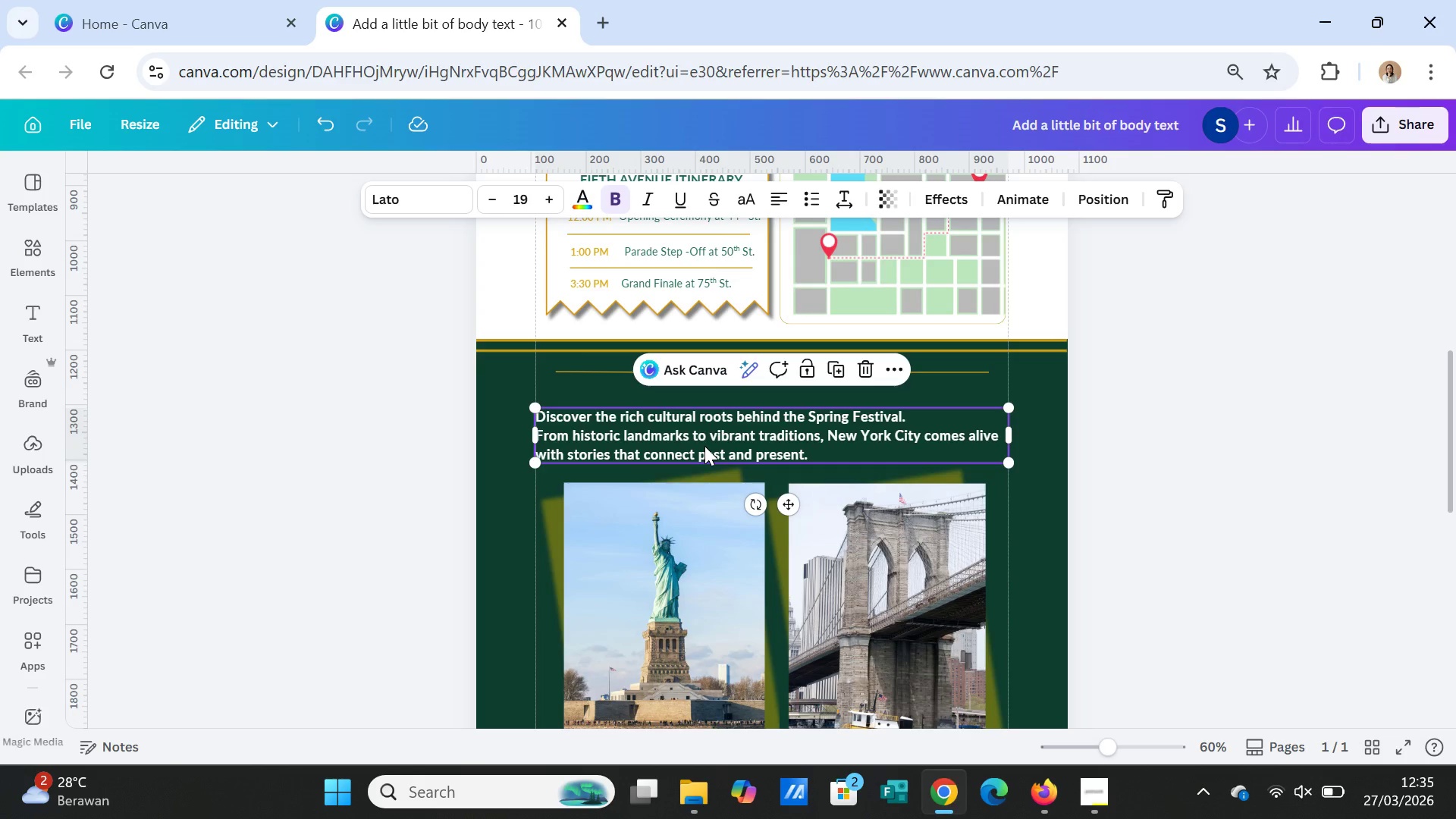 
key(Control+C)
 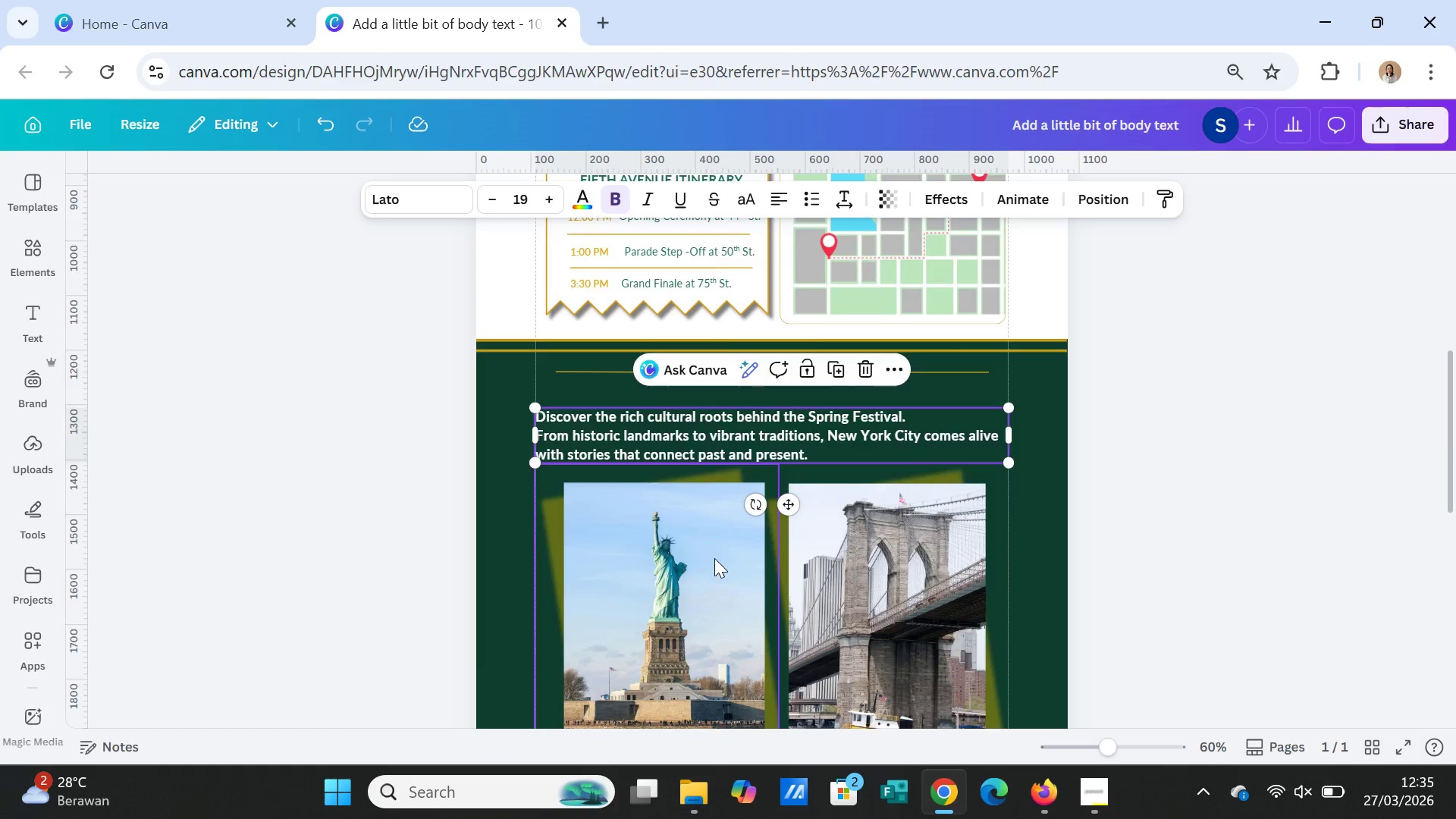 
scroll: coordinate [714, 558], scroll_direction: down, amount: 4.0
 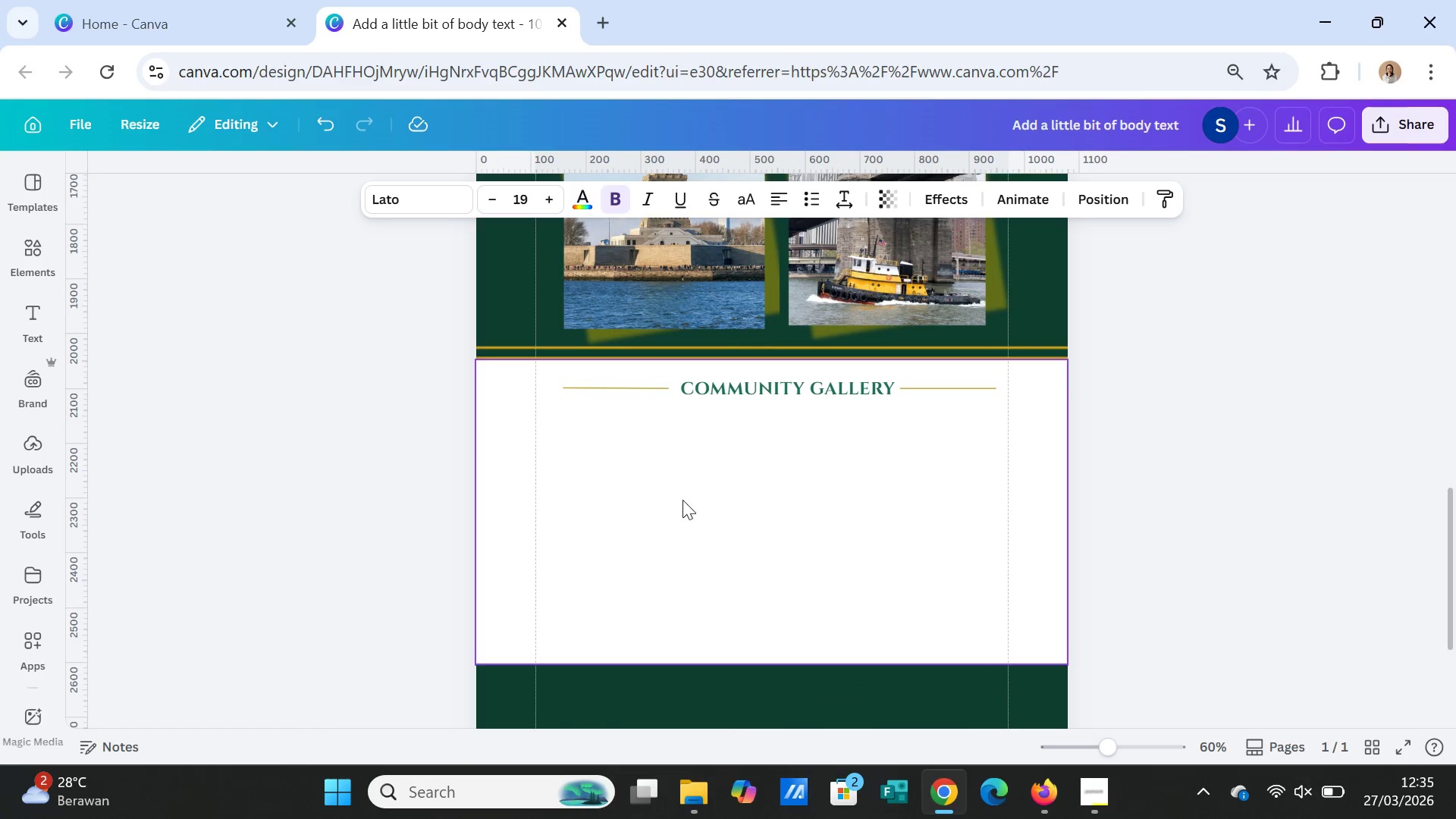 
left_click([682, 498])
 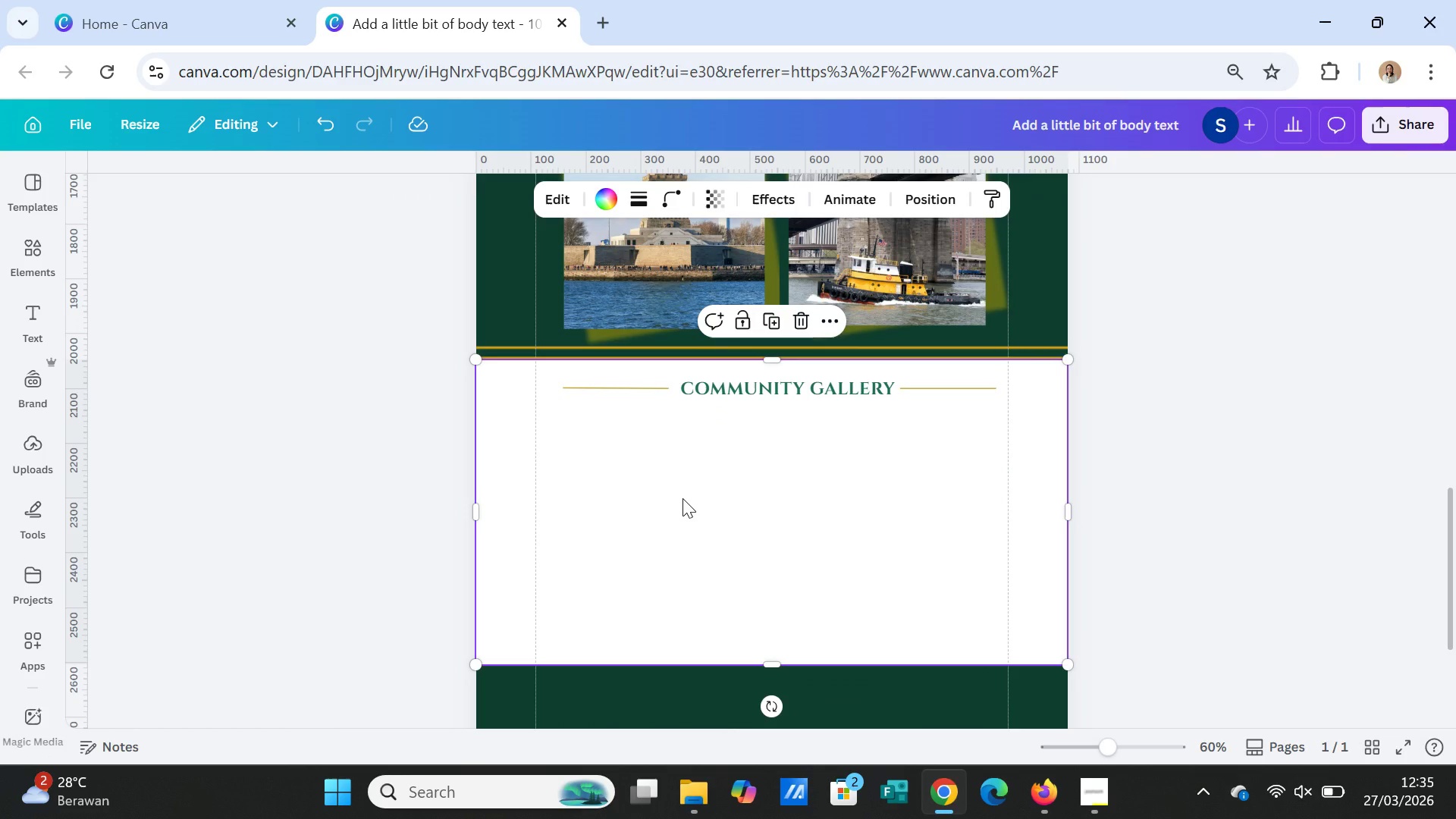 
key(Control+V)
 